 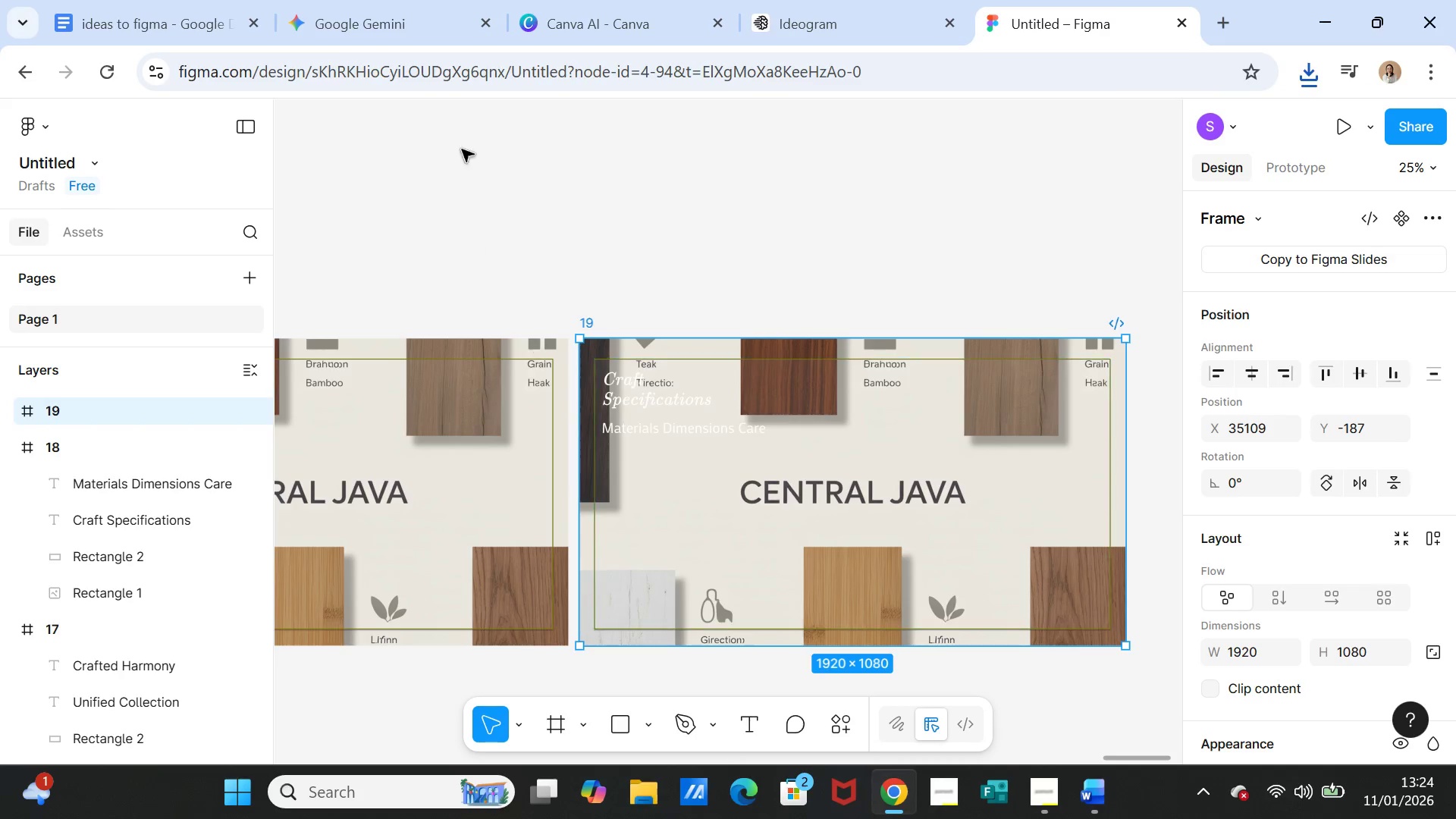 
scroll: coordinate [915, 265], scroll_direction: up, amount: 4.0
 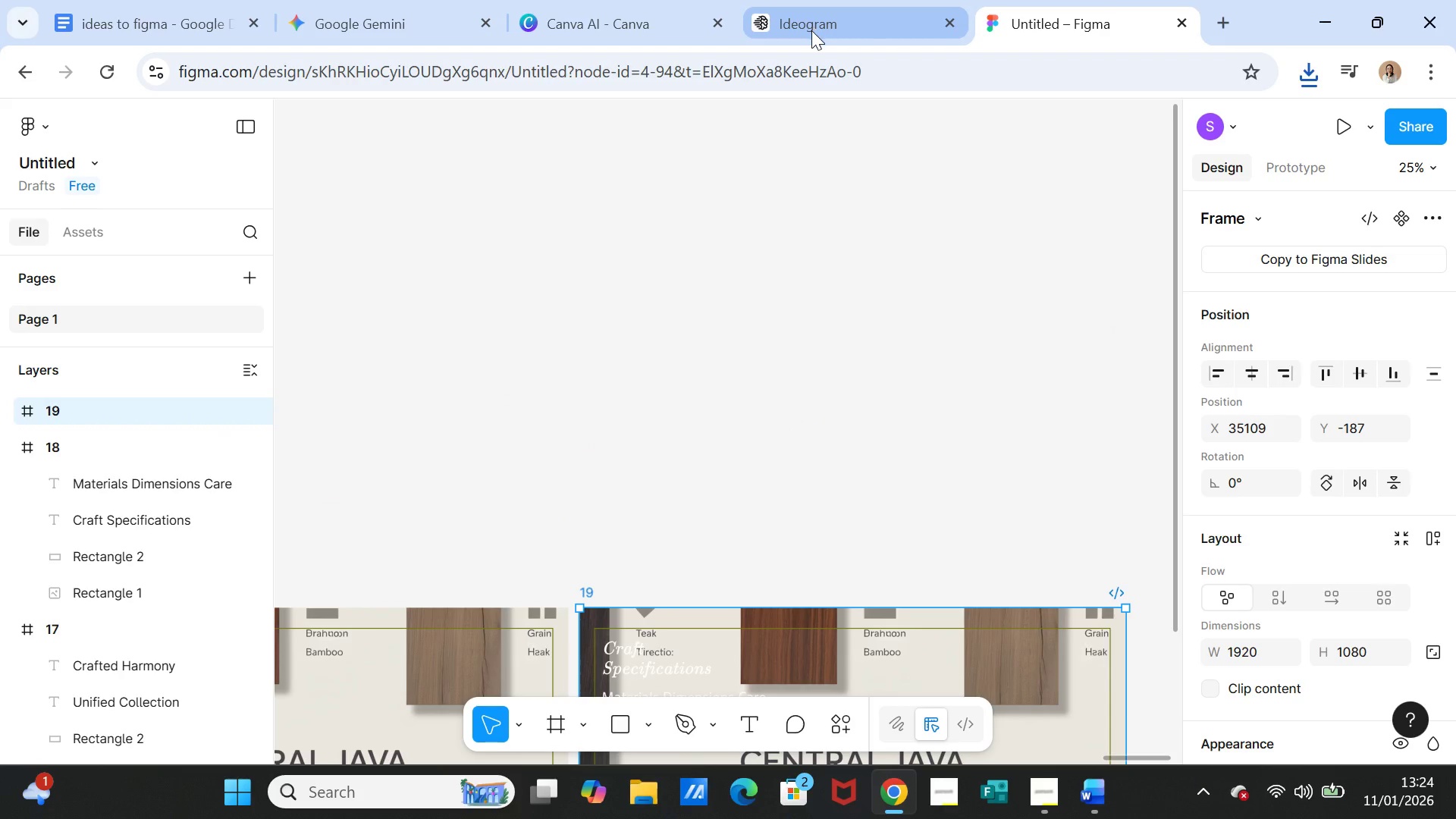 
scroll: coordinate [852, 261], scroll_direction: down, amount: 3.0
 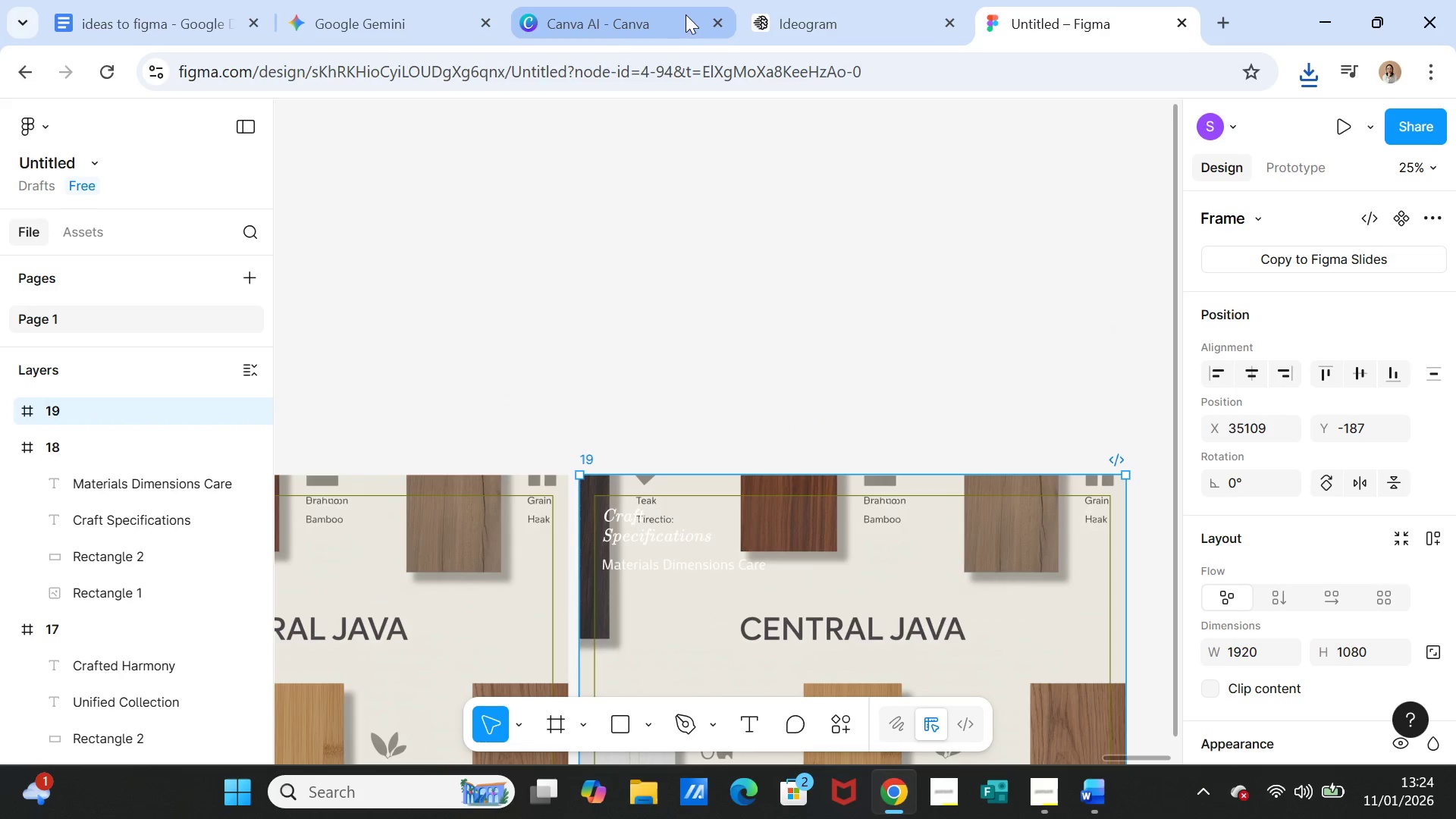 
left_click([630, 11])
 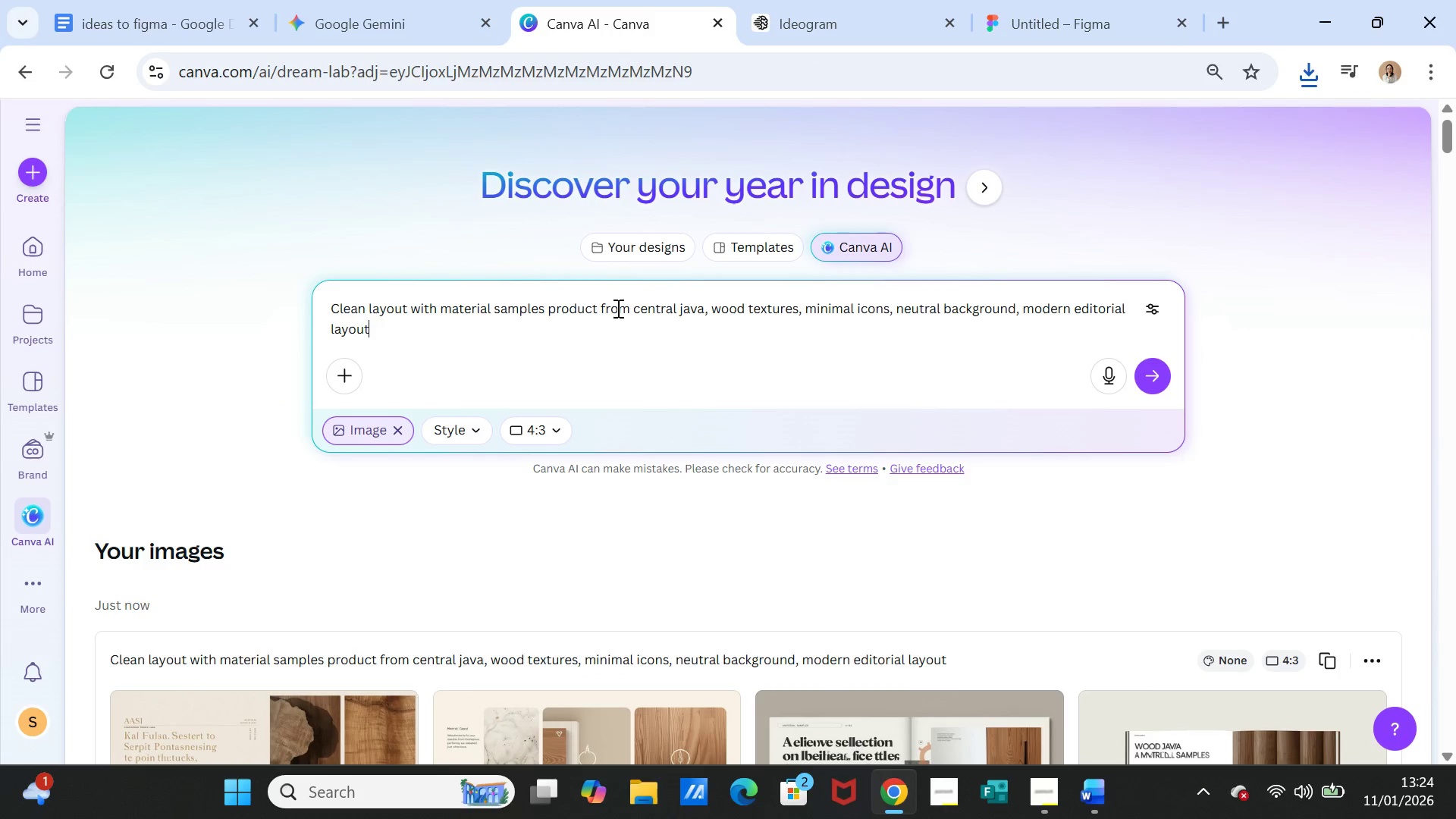 
double_click([617, 308])
 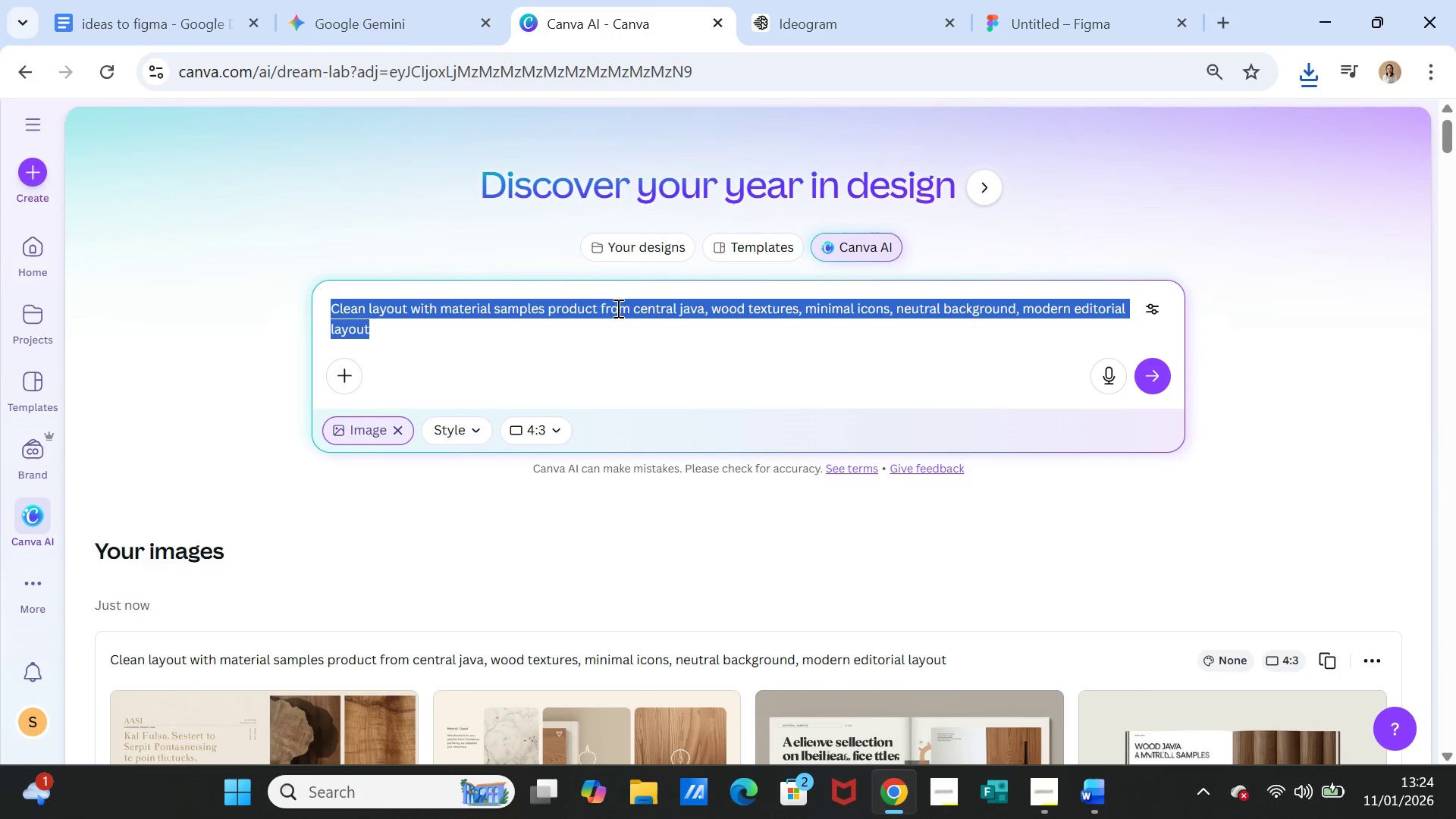 
triple_click([617, 308])
 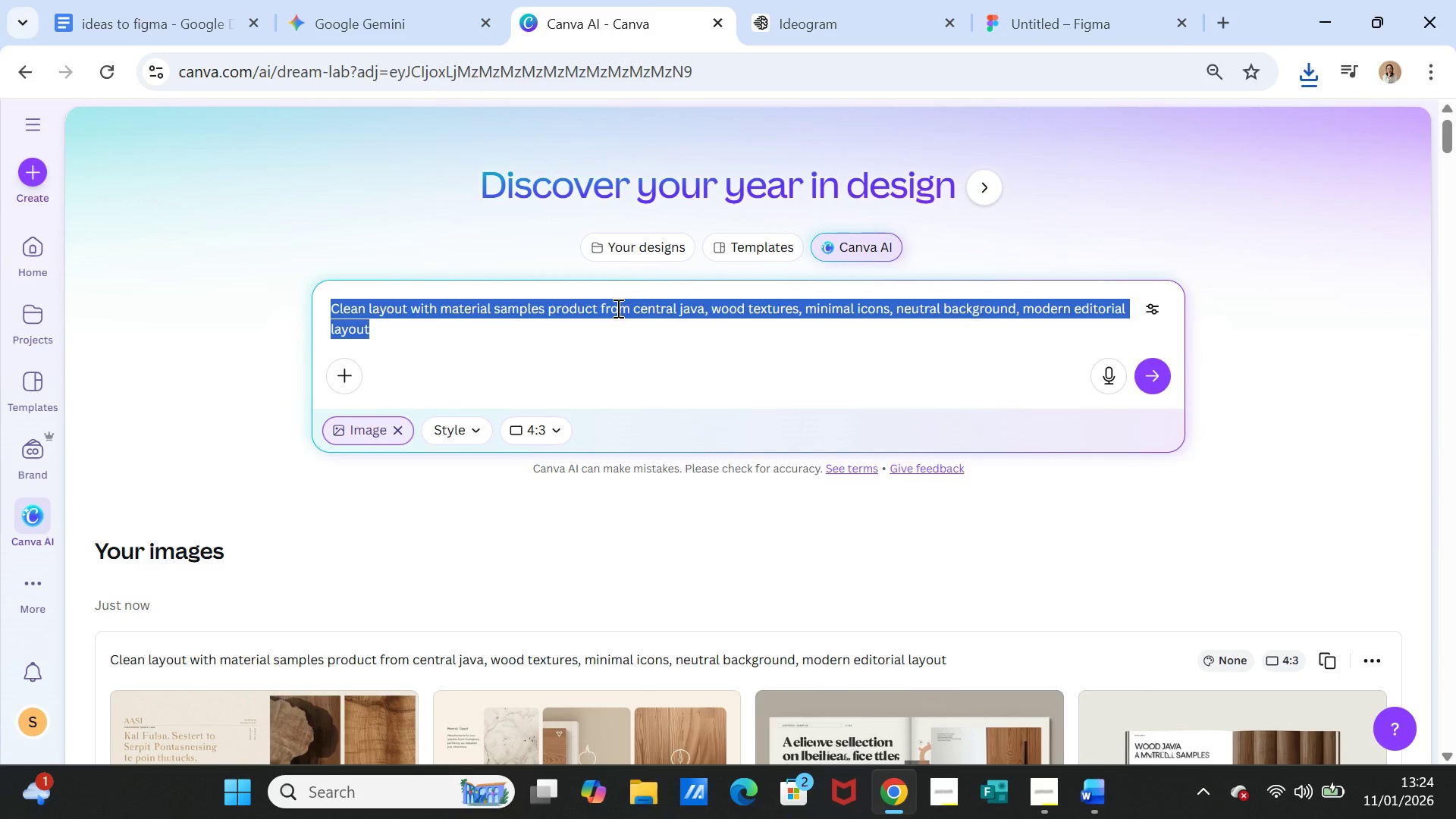 
key(Control+V)
 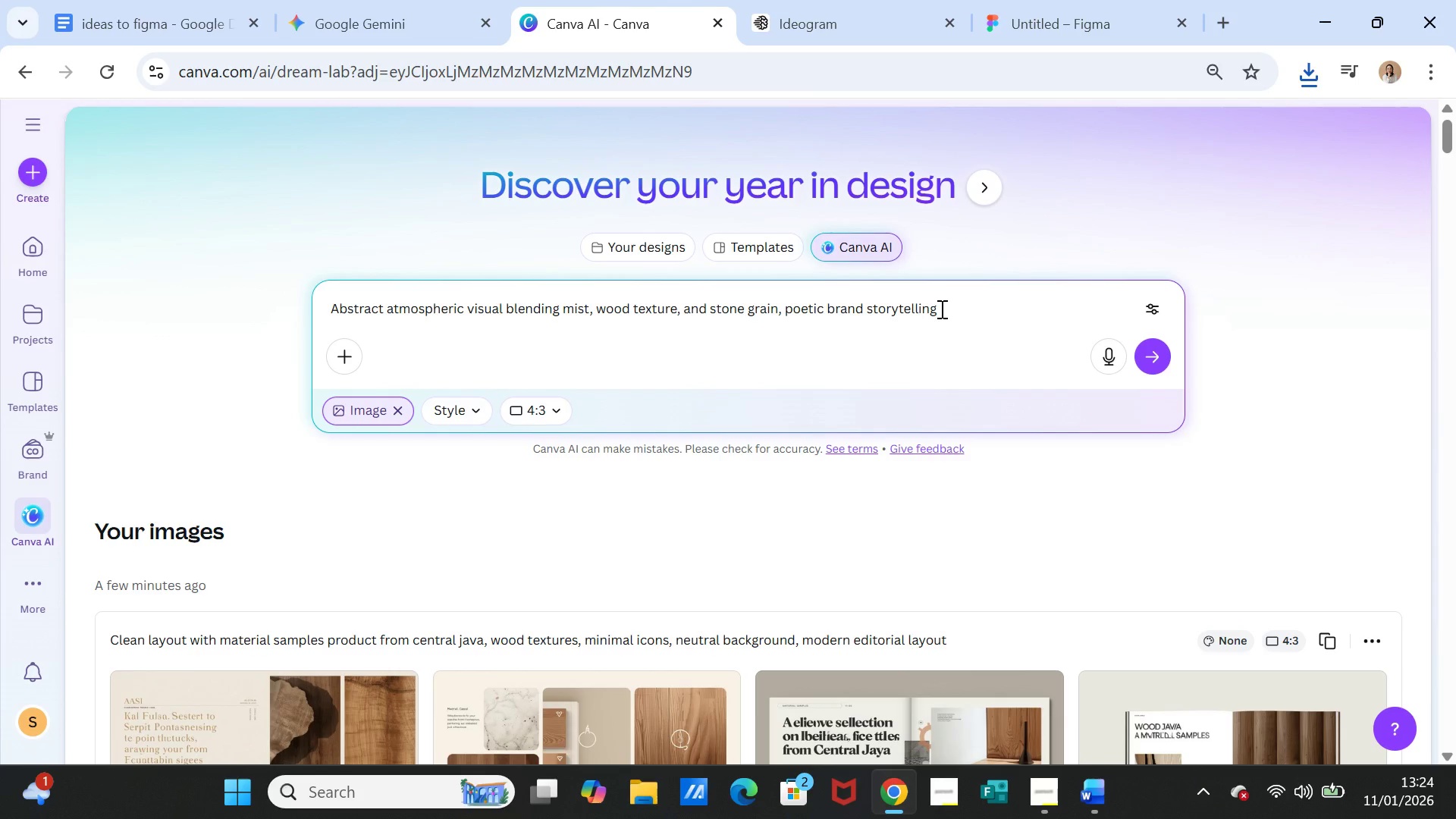 
wait(5.14)
 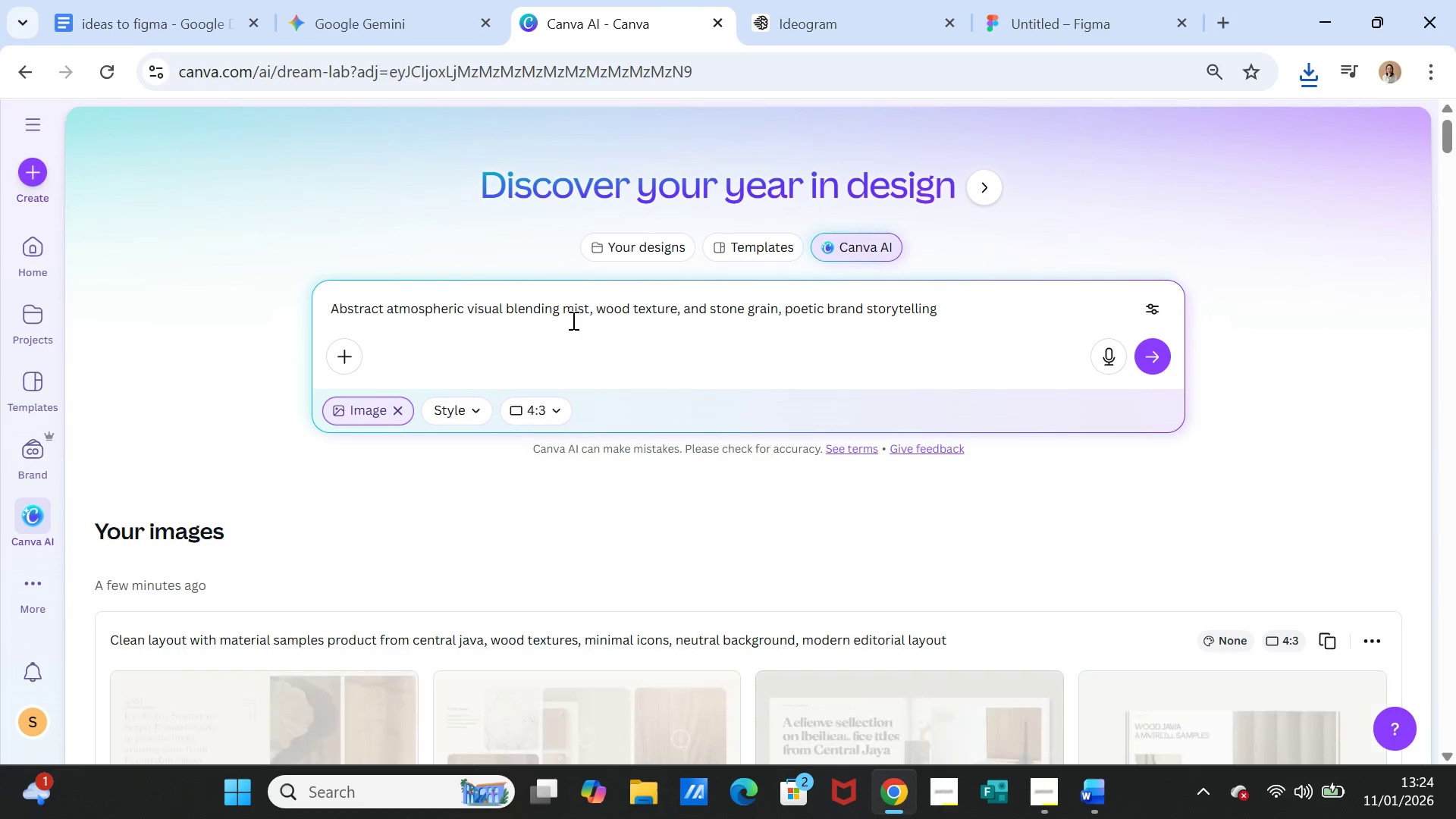 
type(, product from w)
key(Backspace)
type(central java)
 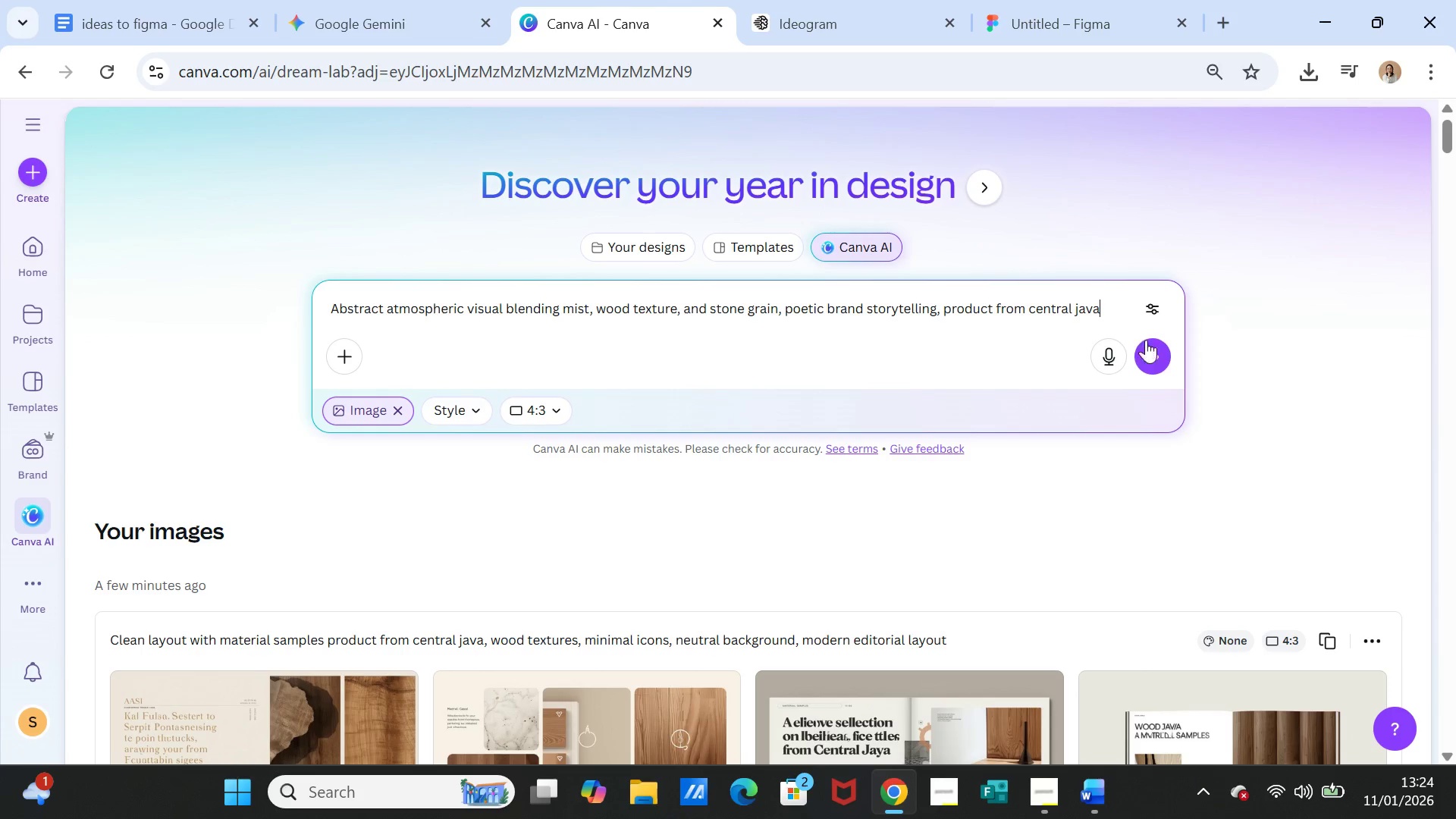 
left_click([1147, 359])
 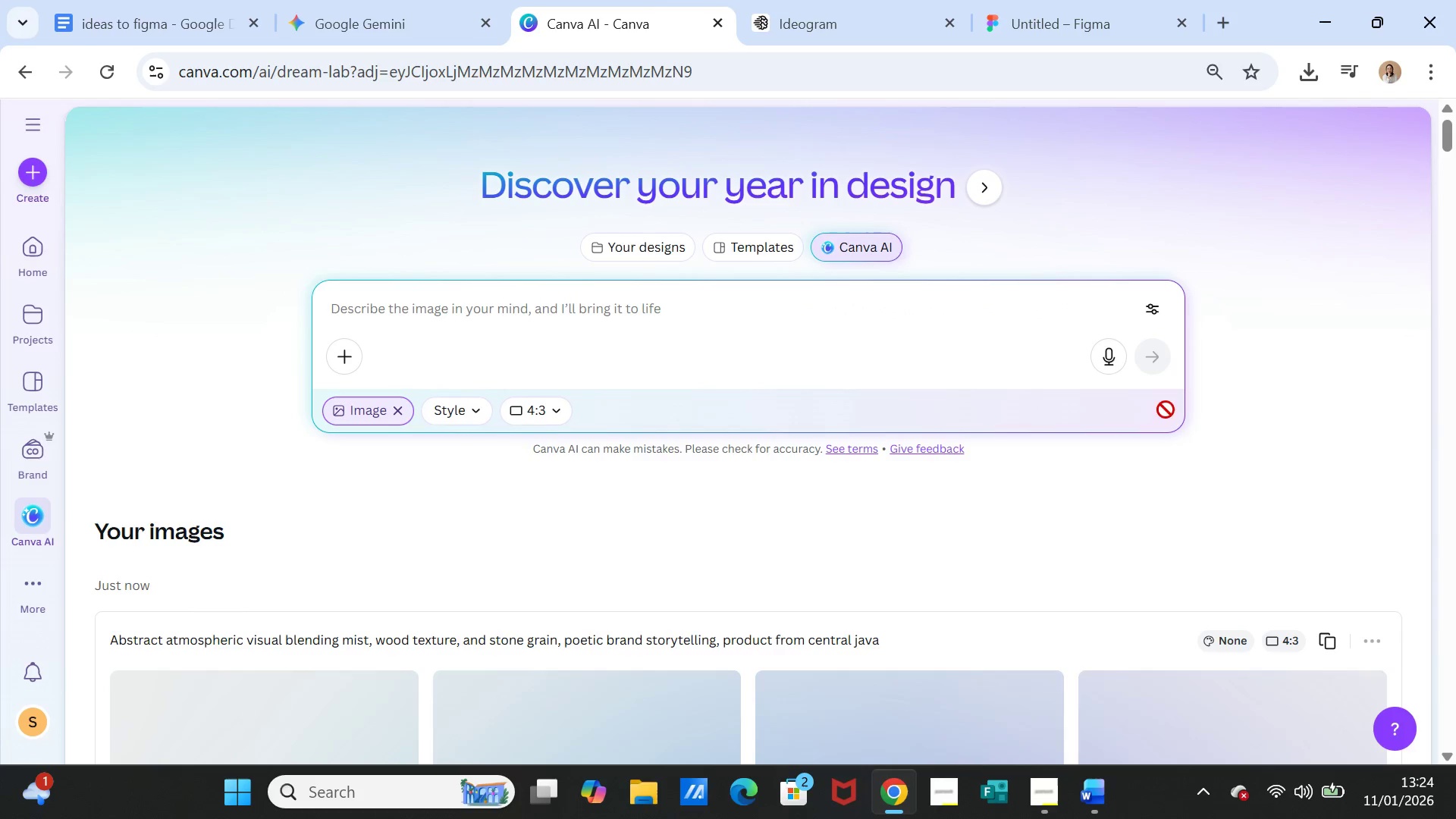 
wait(5.2)
 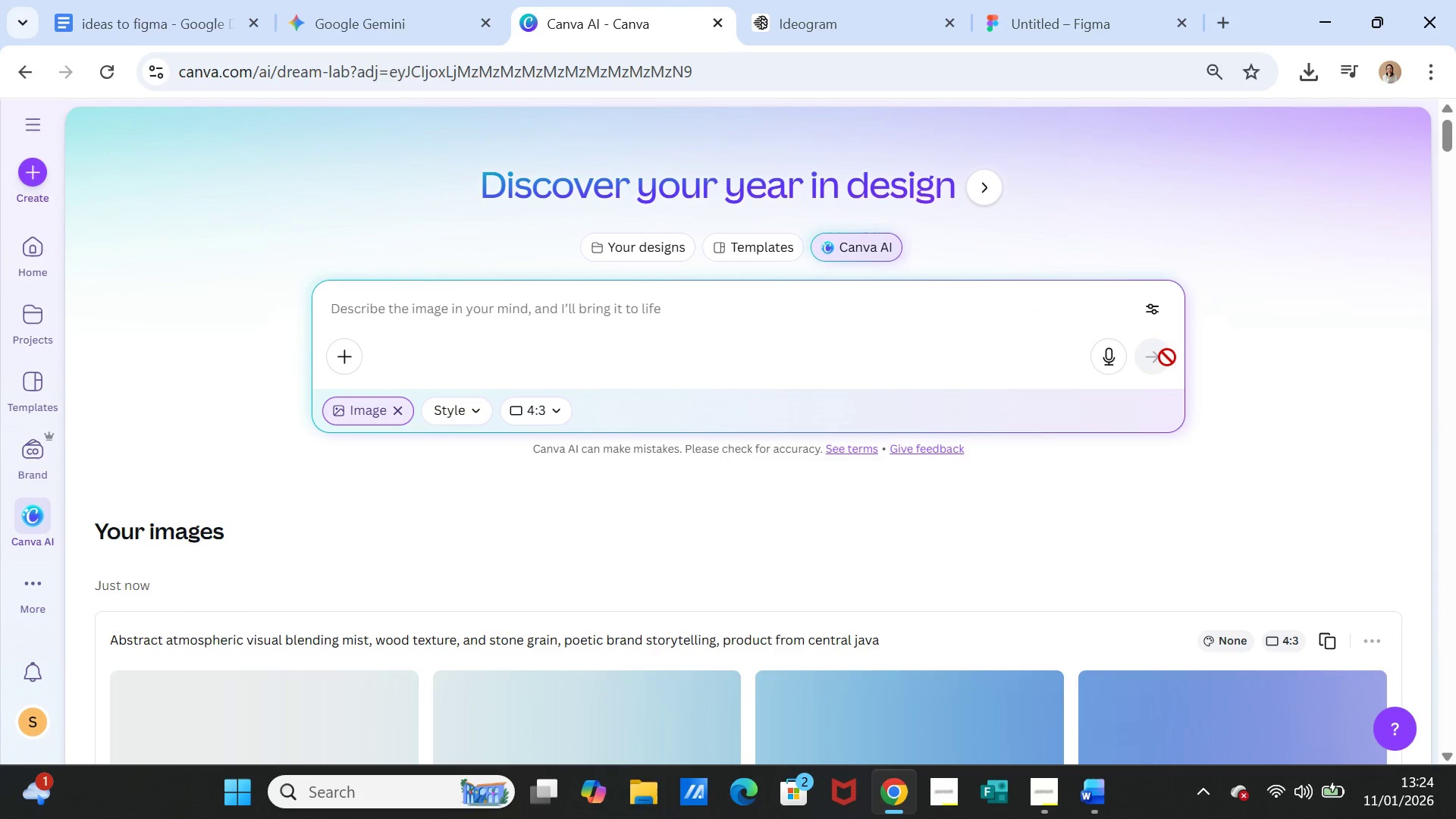 
scroll: coordinate [1090, 468], scroll_direction: down, amount: 2.0
 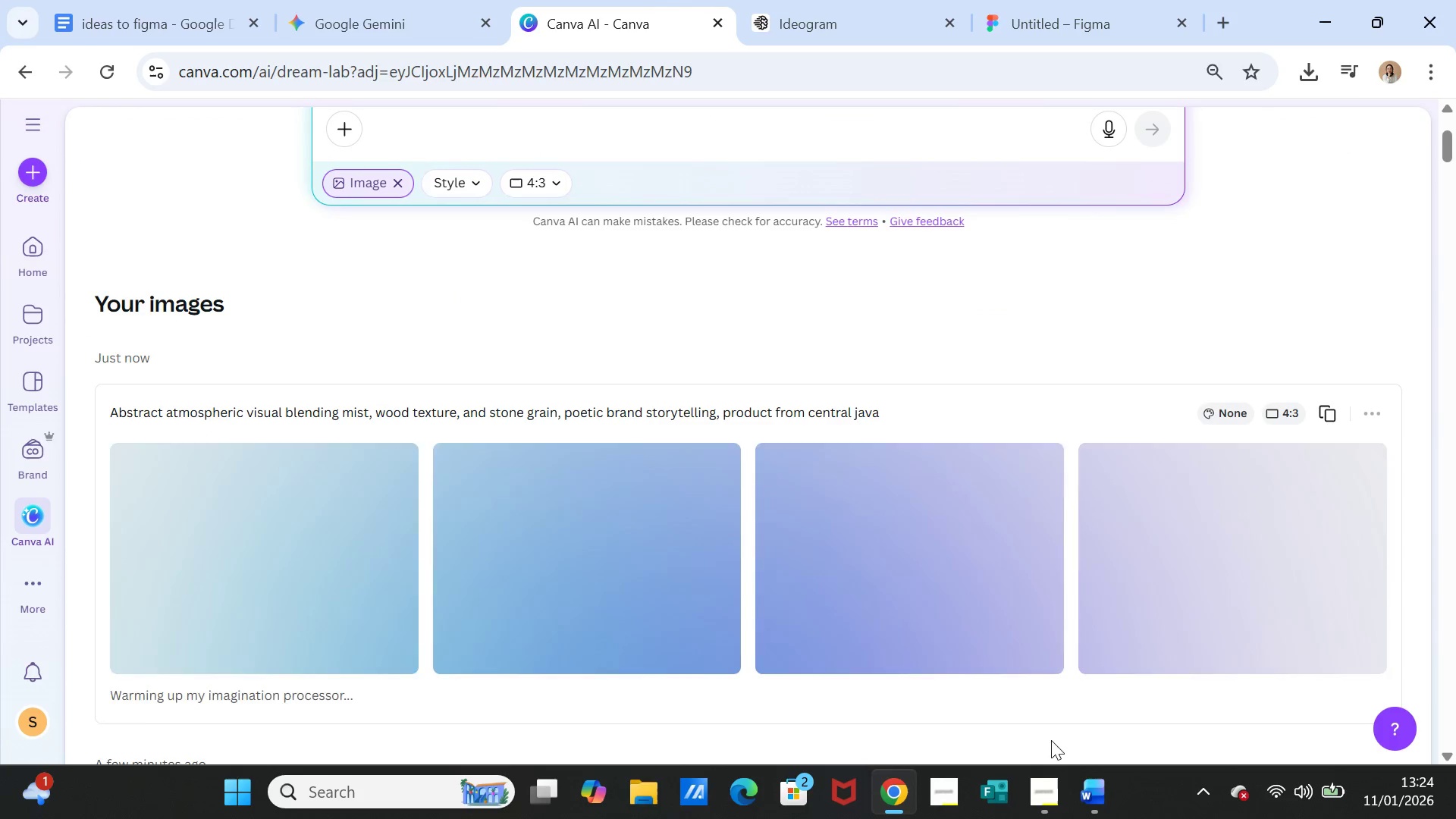 
left_click([1089, 791])
 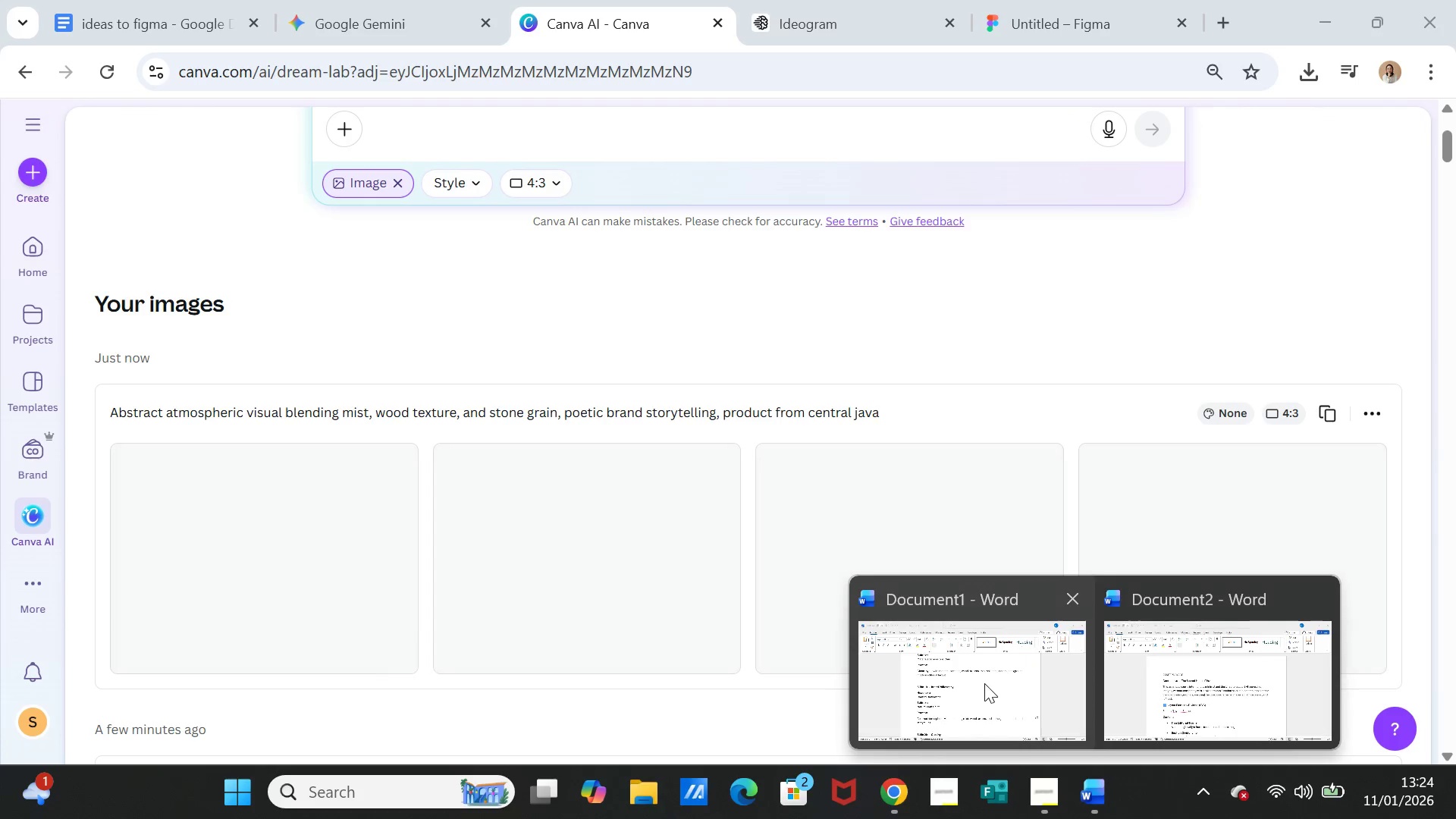 
left_click([984, 682])
 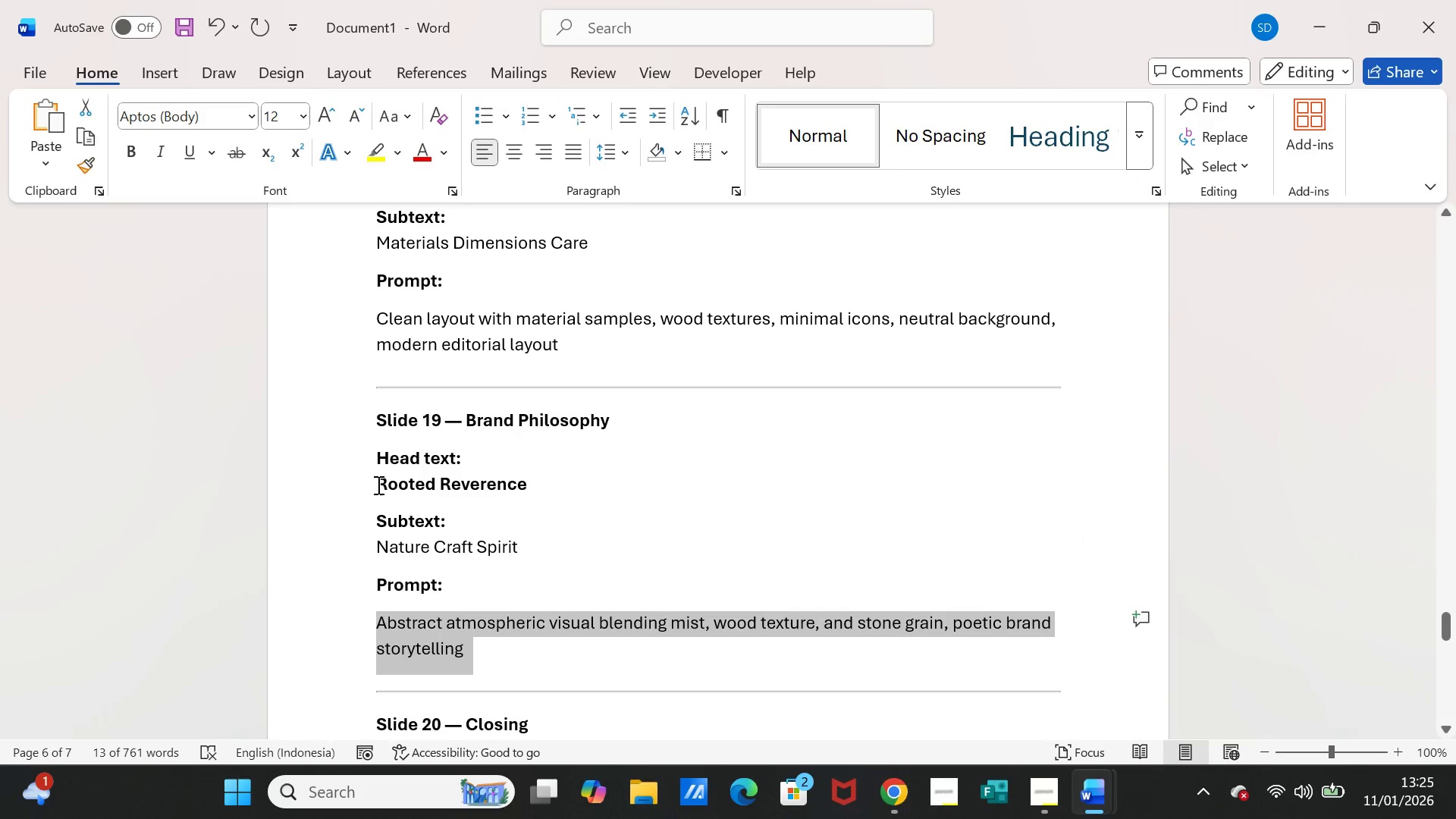 
left_click_drag(start_coordinate=[377, 485], to_coordinate=[509, 485])
 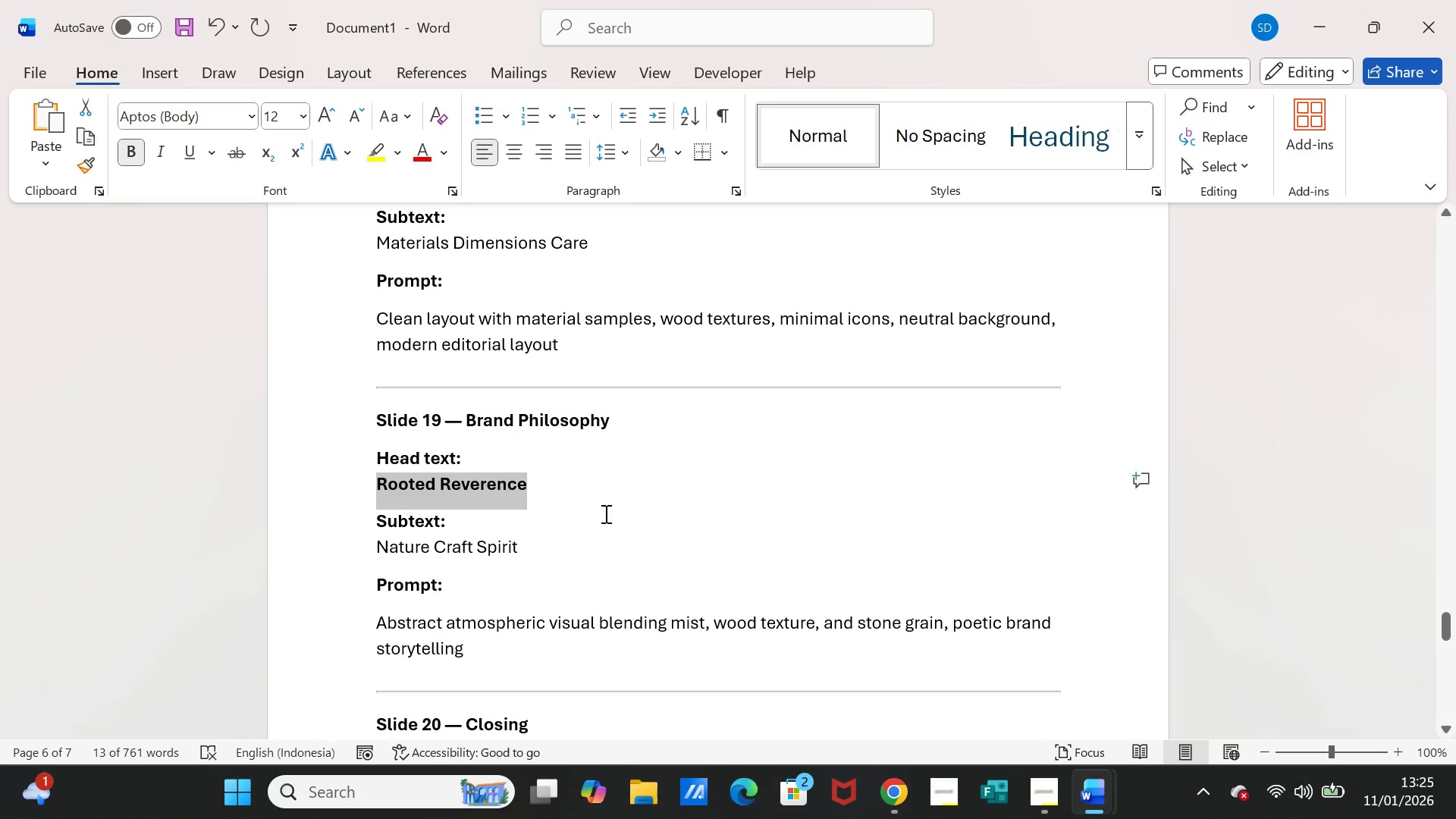 
key(Control+C)
 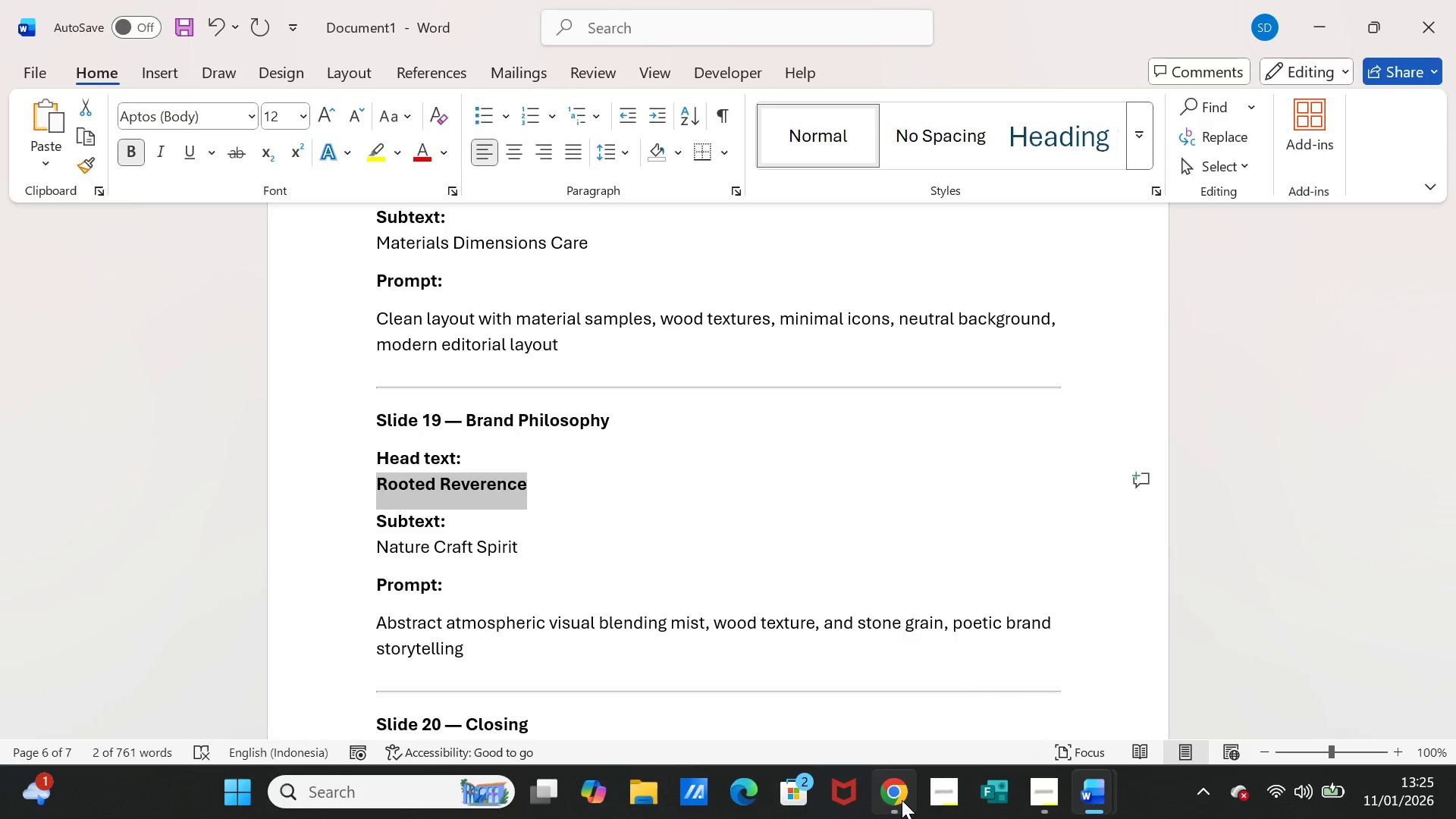 
left_click([902, 800])
 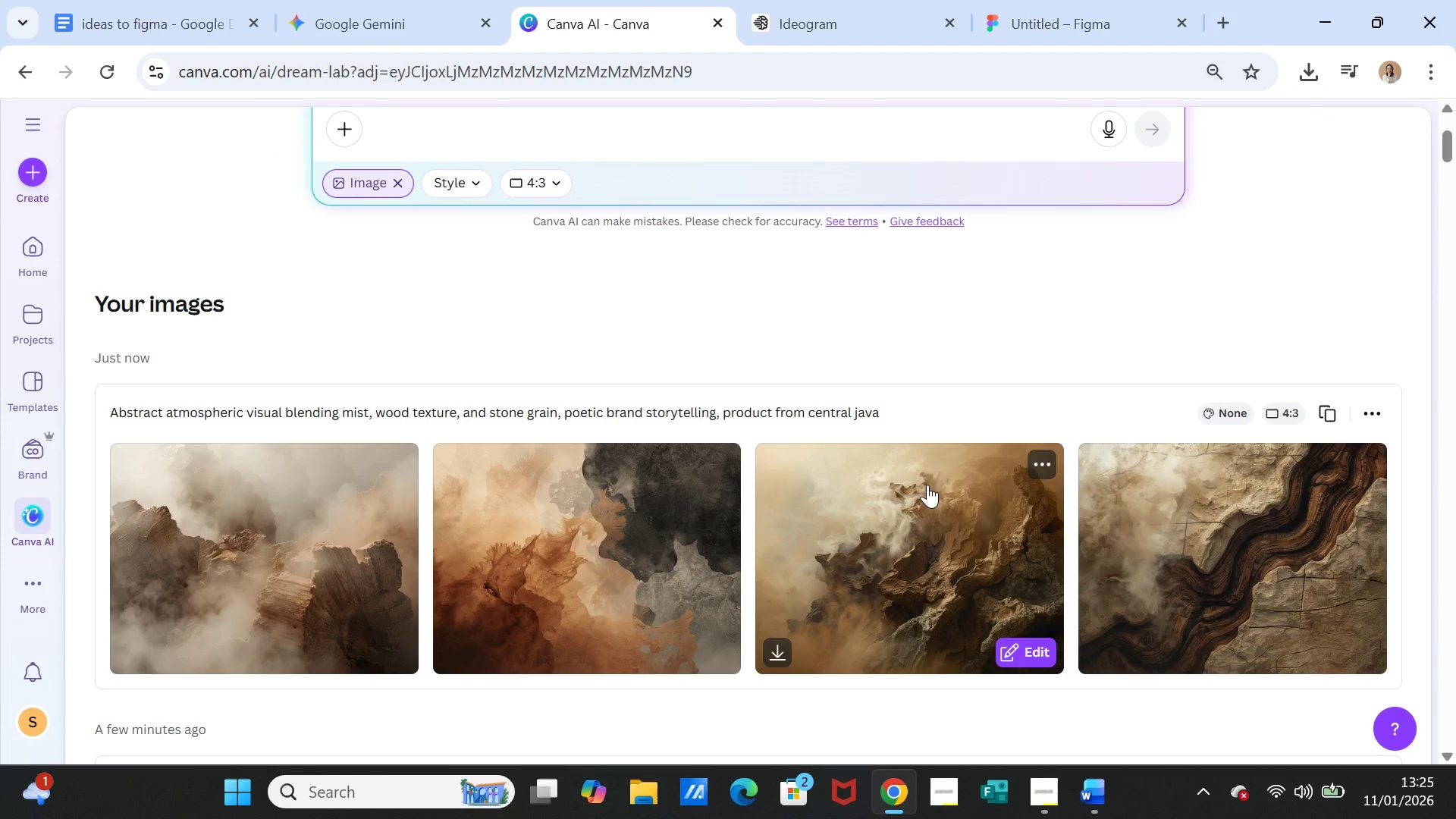 
wait(5.56)
 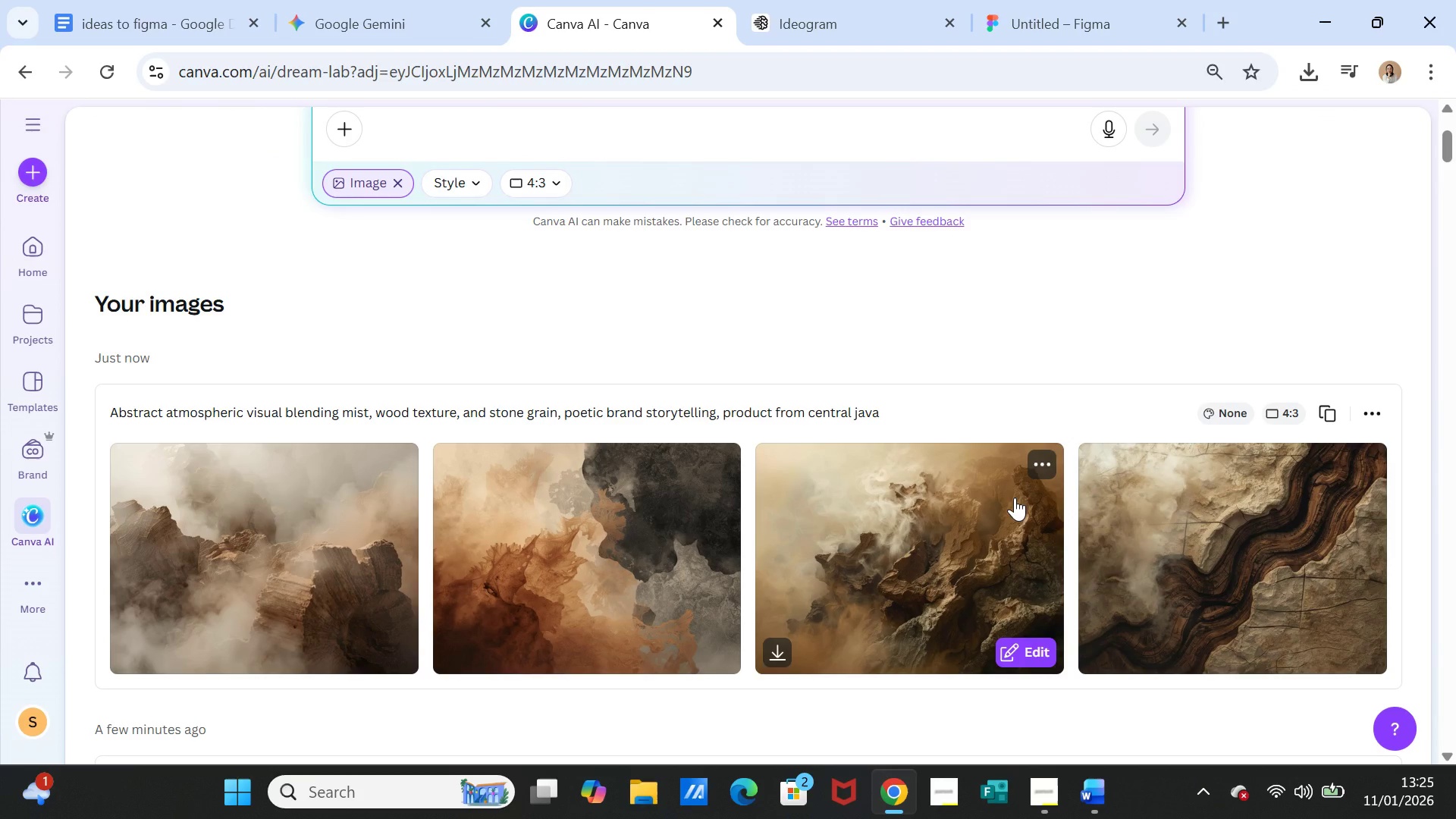 
scroll: coordinate [956, 474], scroll_direction: up, amount: 2.0
 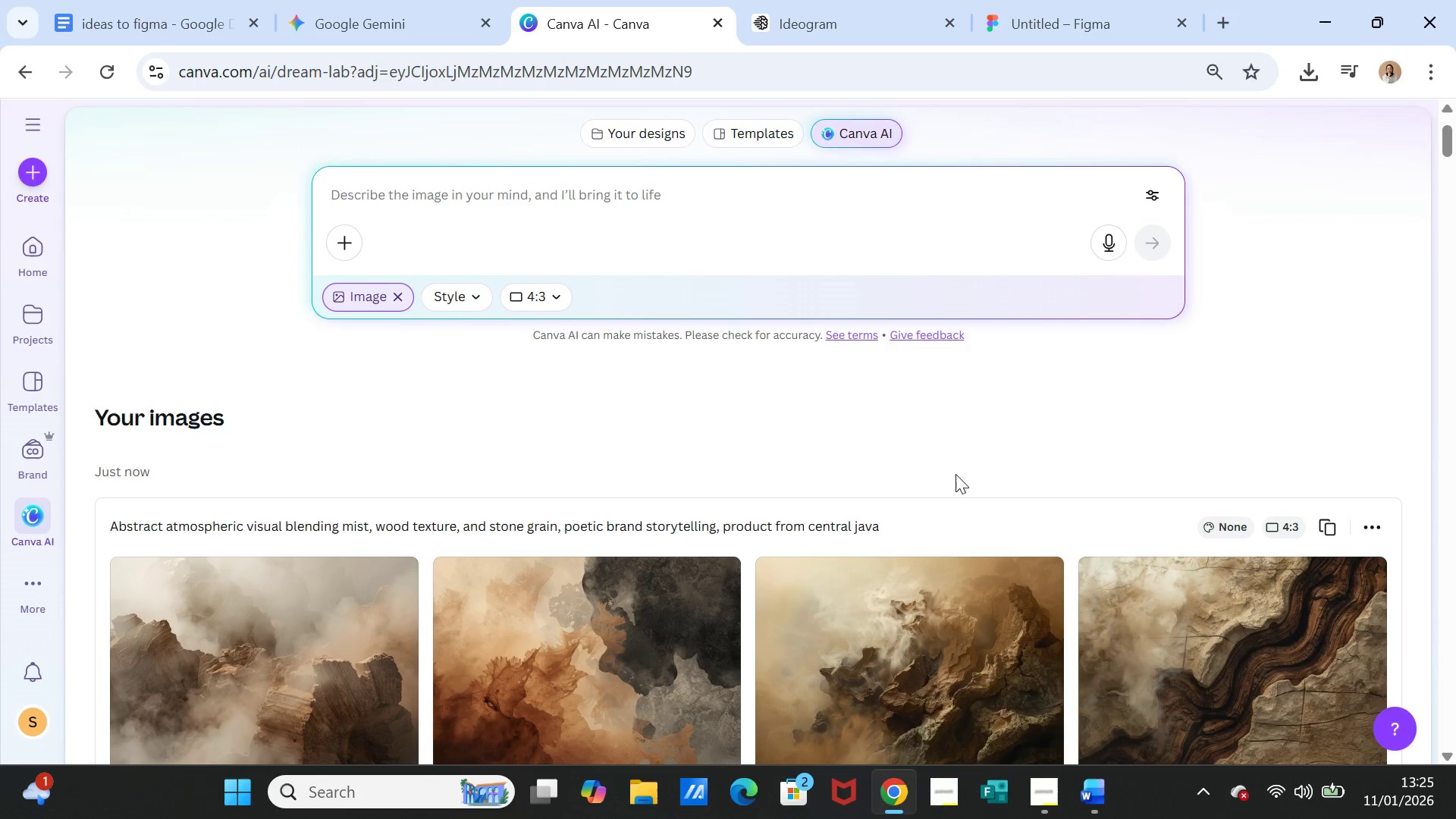 
scroll: coordinate [956, 474], scroll_direction: down, amount: 2.0
 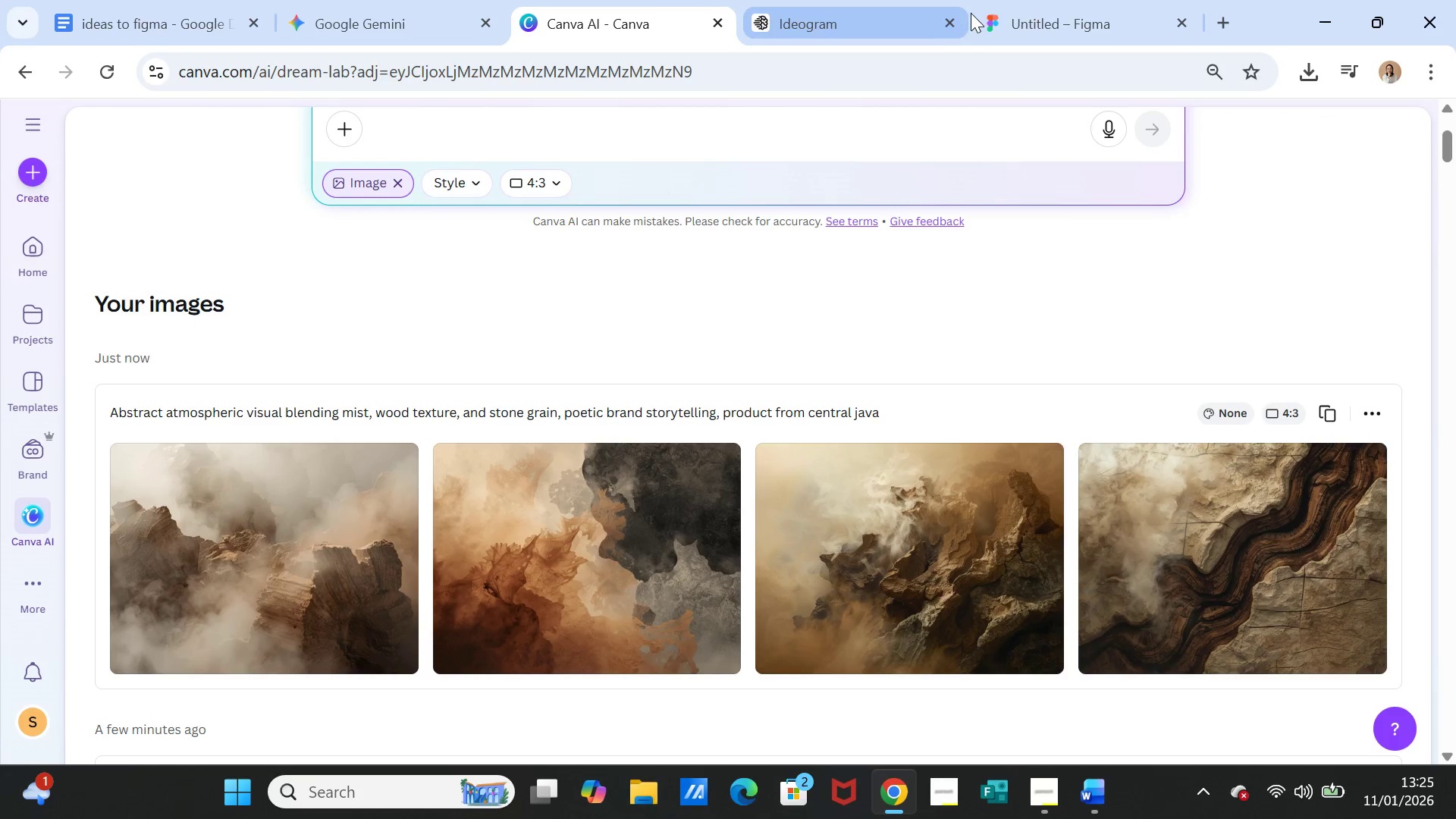 
left_click([1006, 11])
 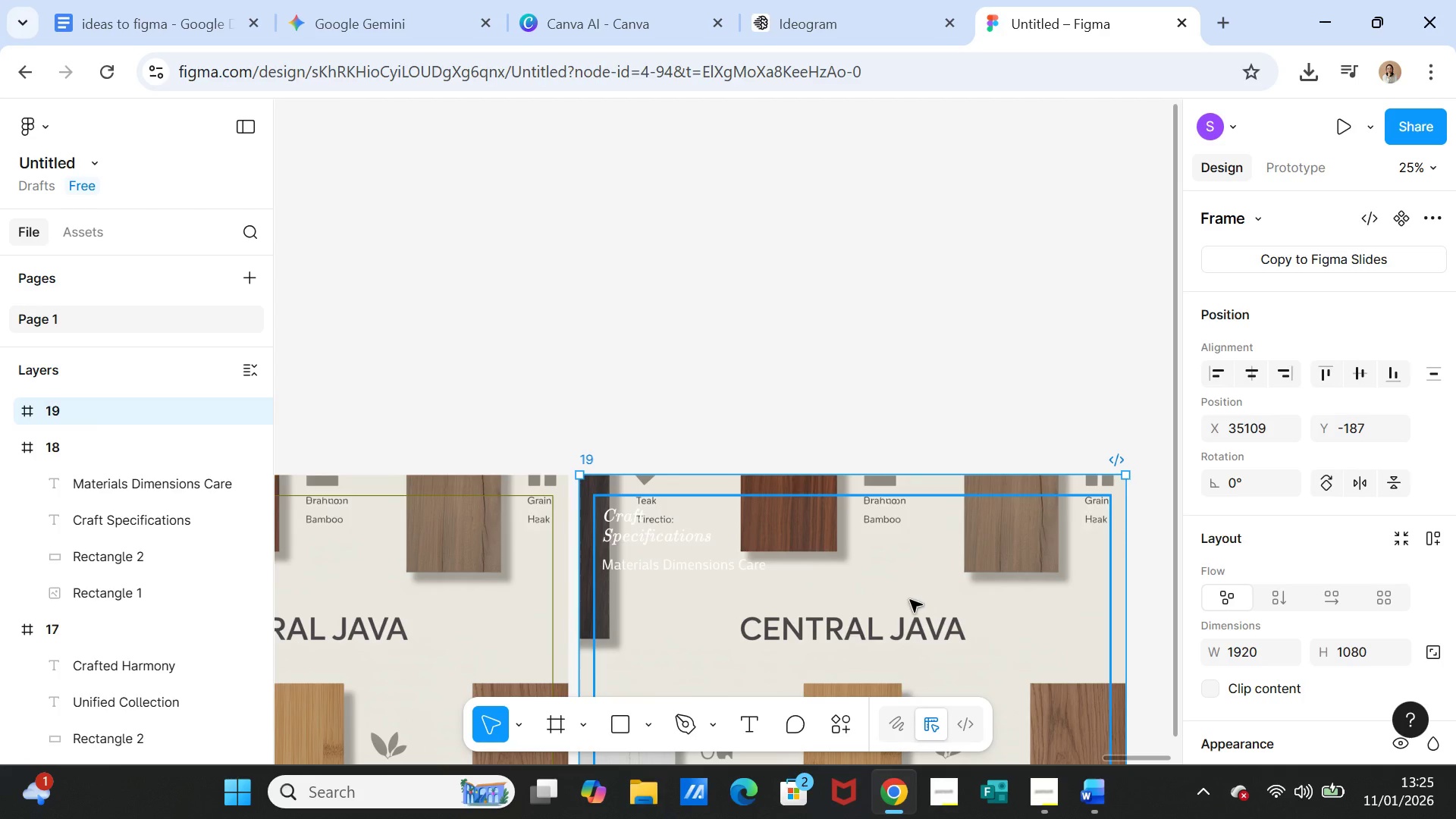 
scroll: coordinate [909, 597], scroll_direction: down, amount: 2.0
 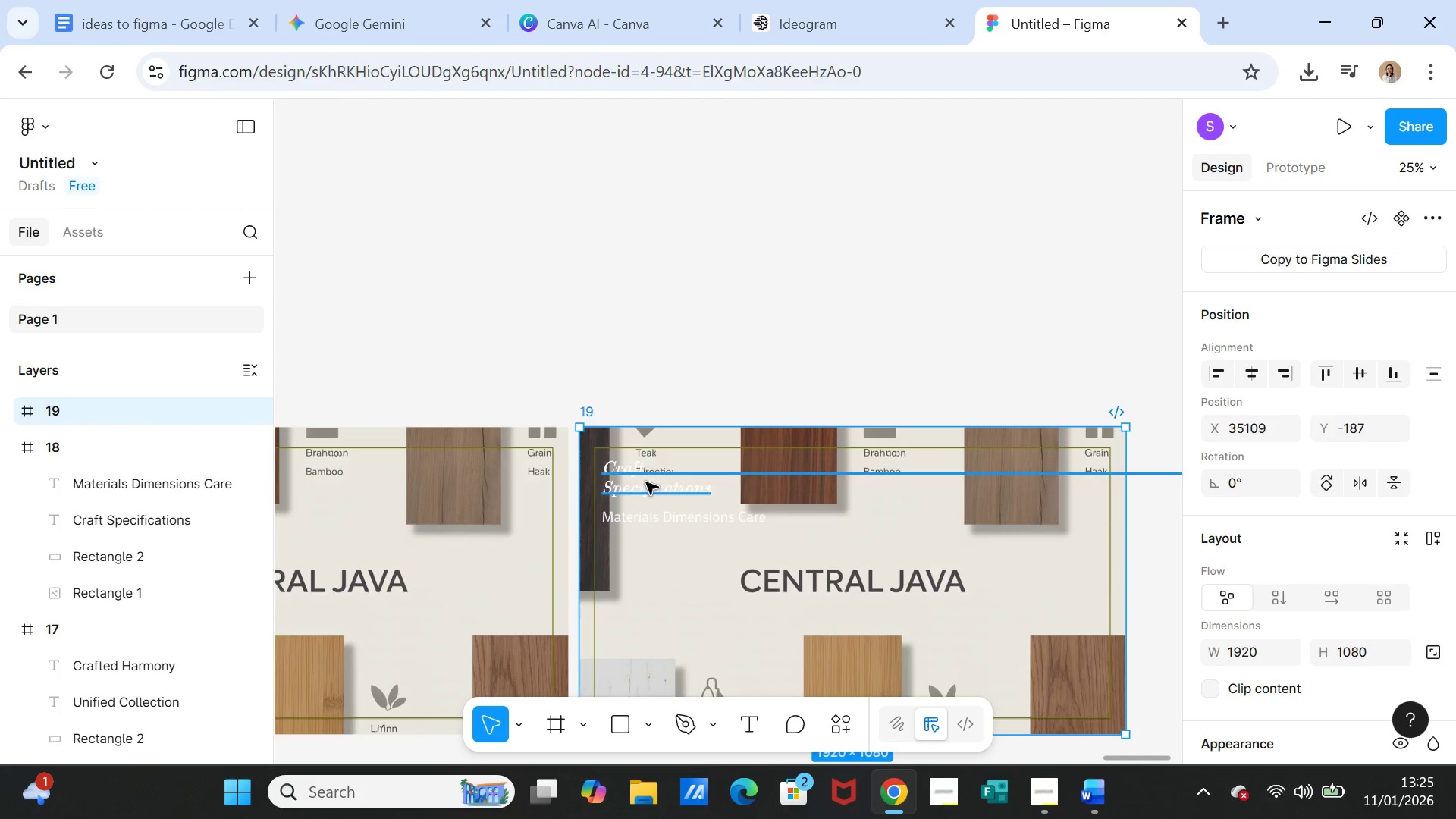 
double_click([646, 482])
 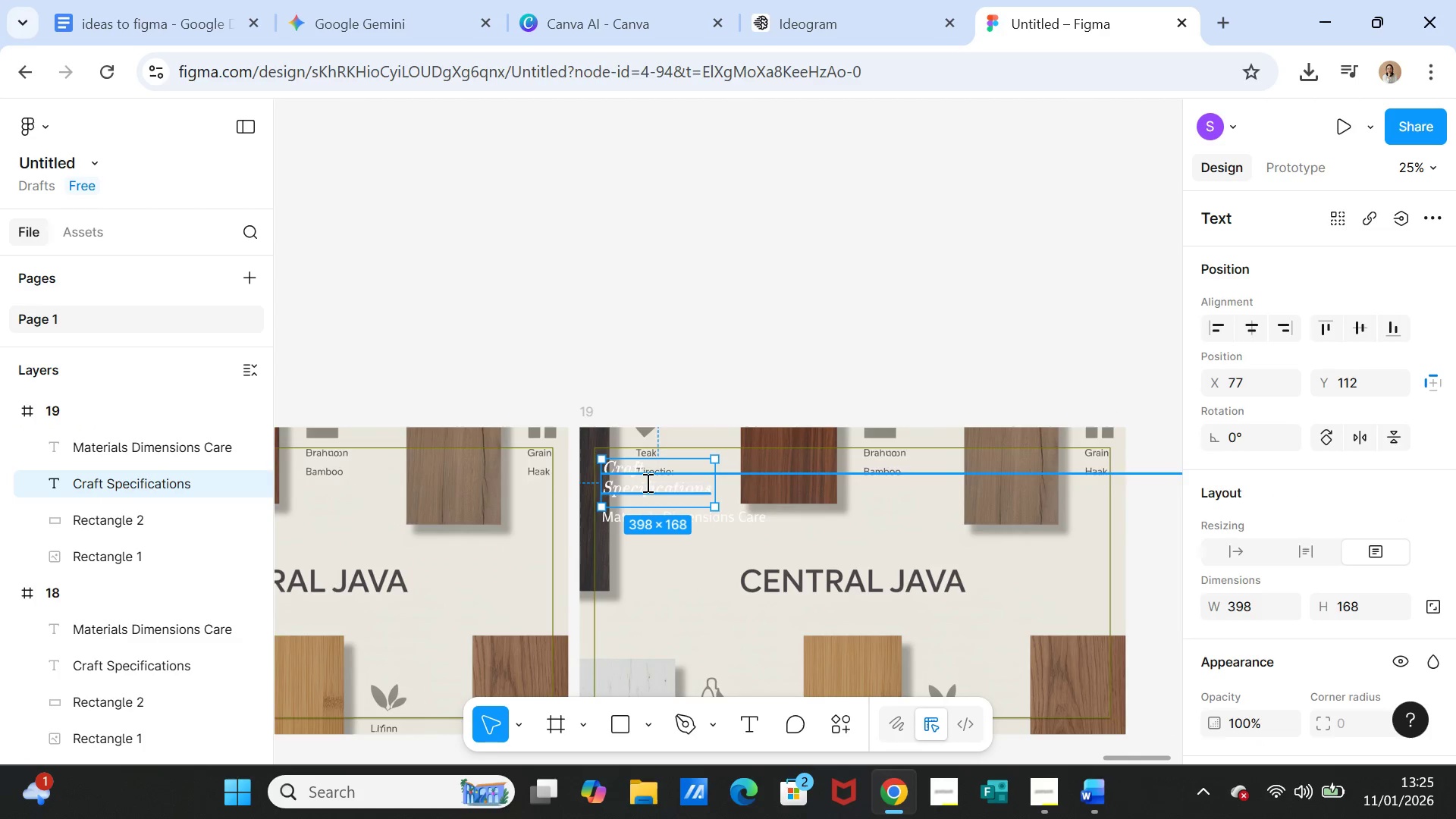 
triple_click([646, 482])
 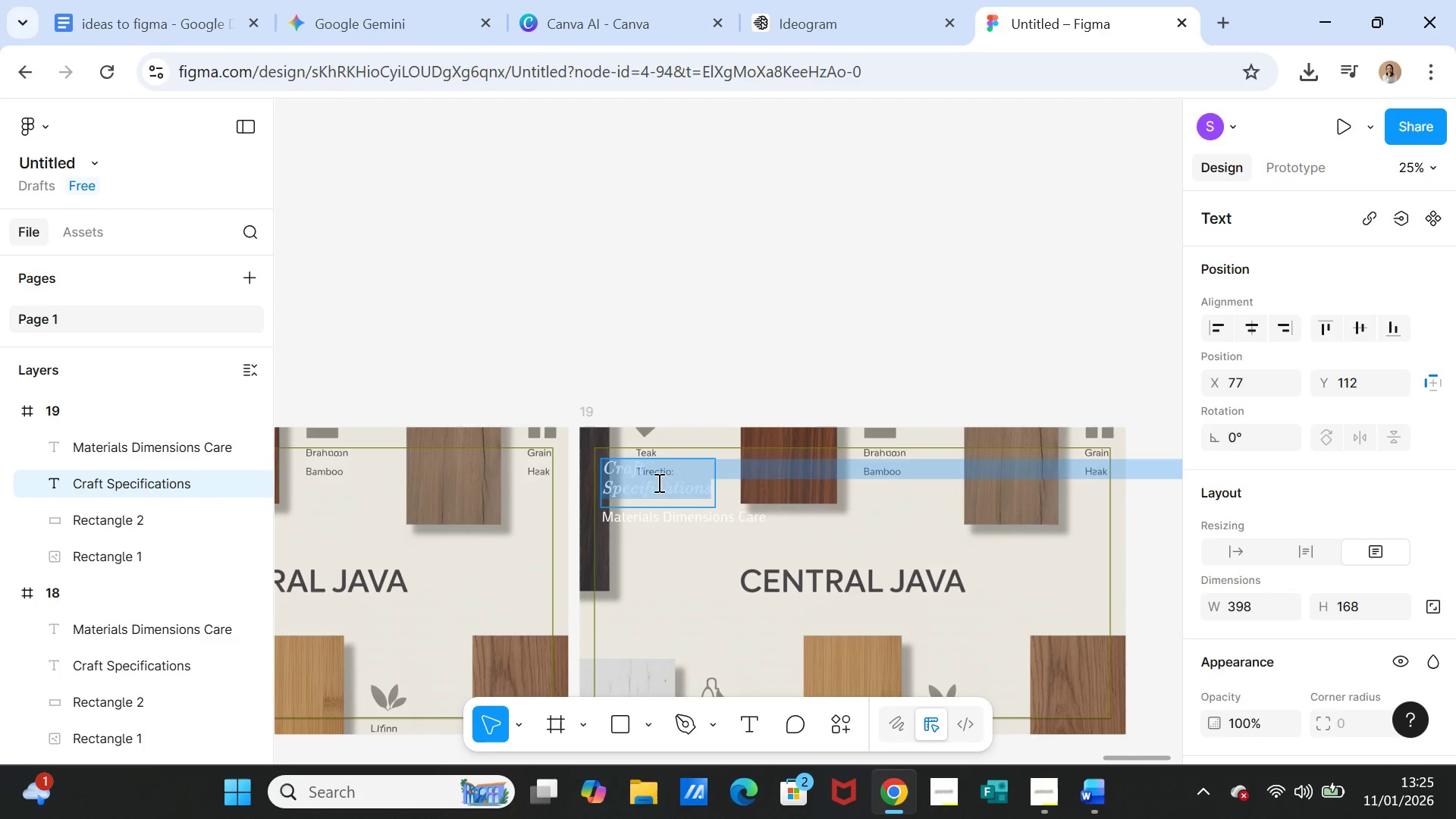 
key(Control+V)
 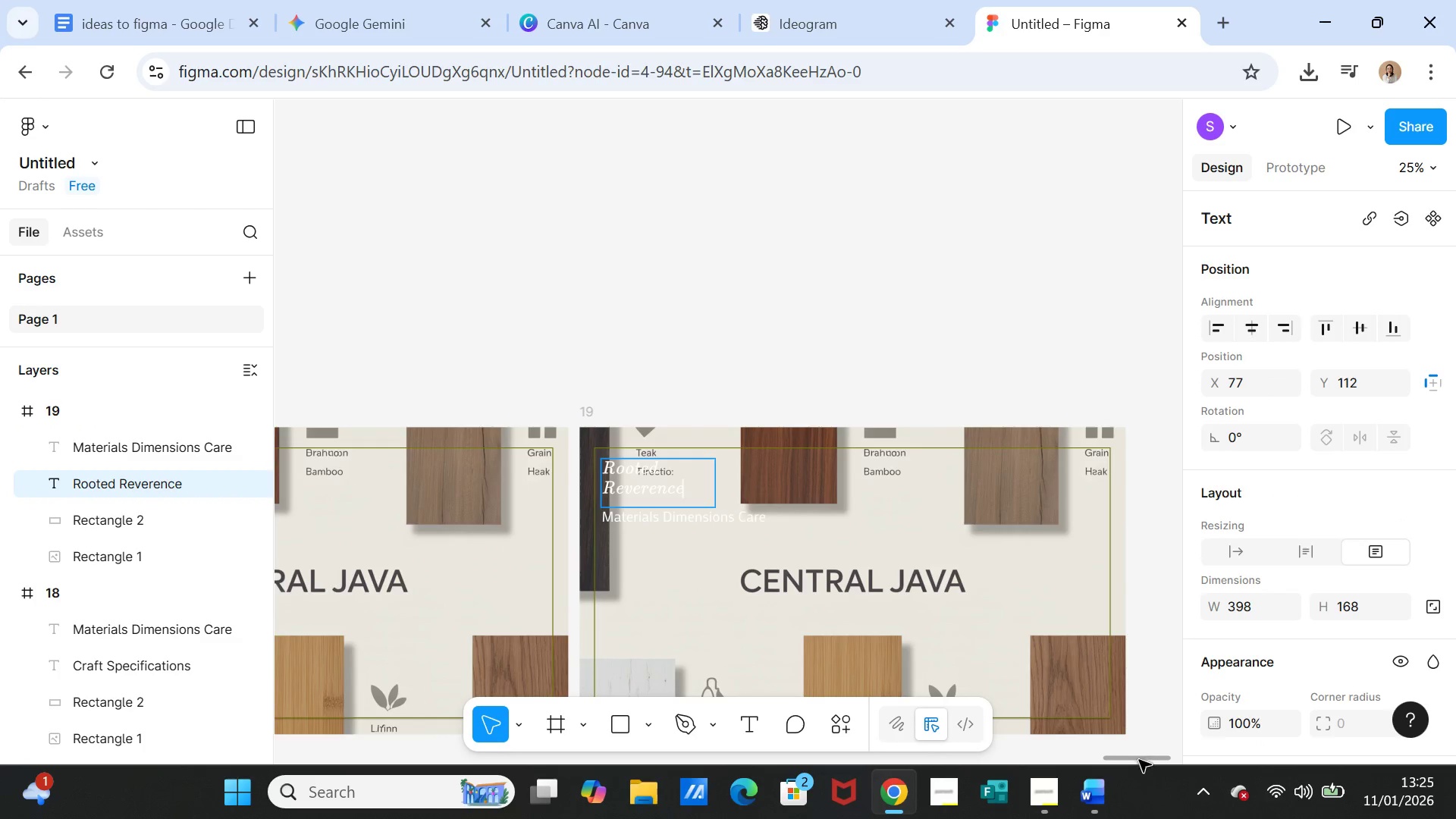 
left_click_drag(start_coordinate=[1139, 760], to_coordinate=[1095, 761])
 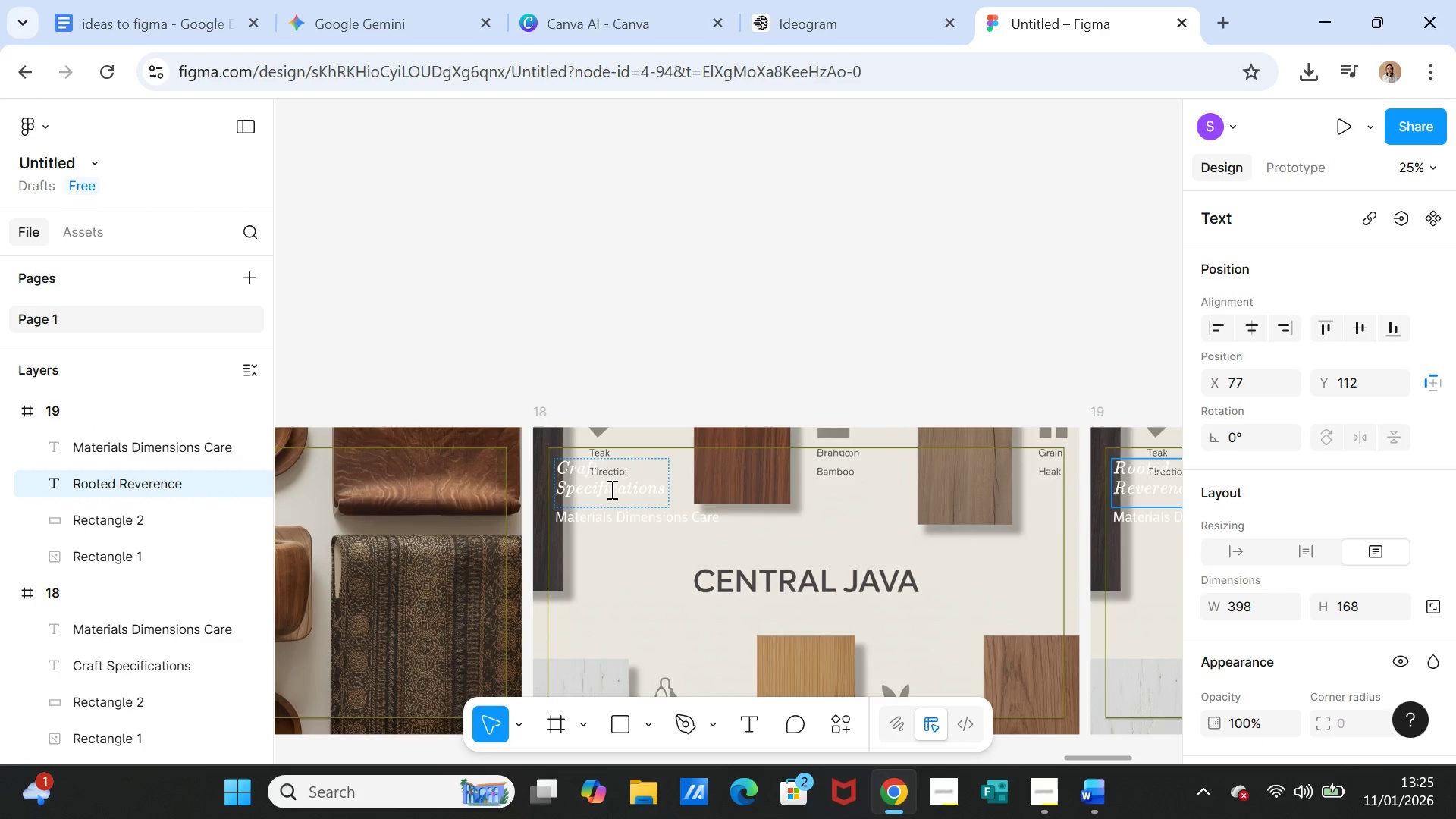 
double_click([610, 489])
 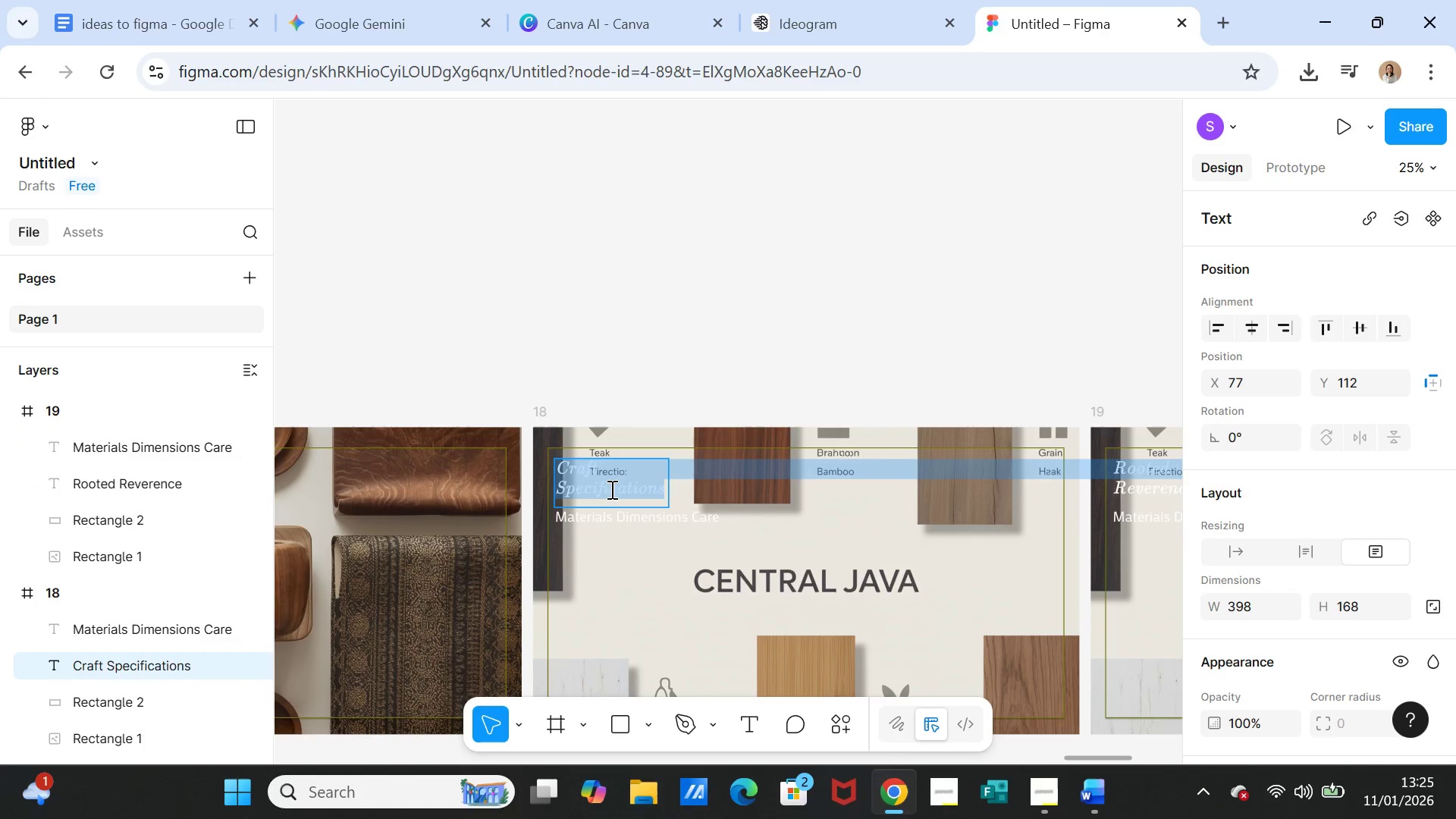 
triple_click([610, 489])
 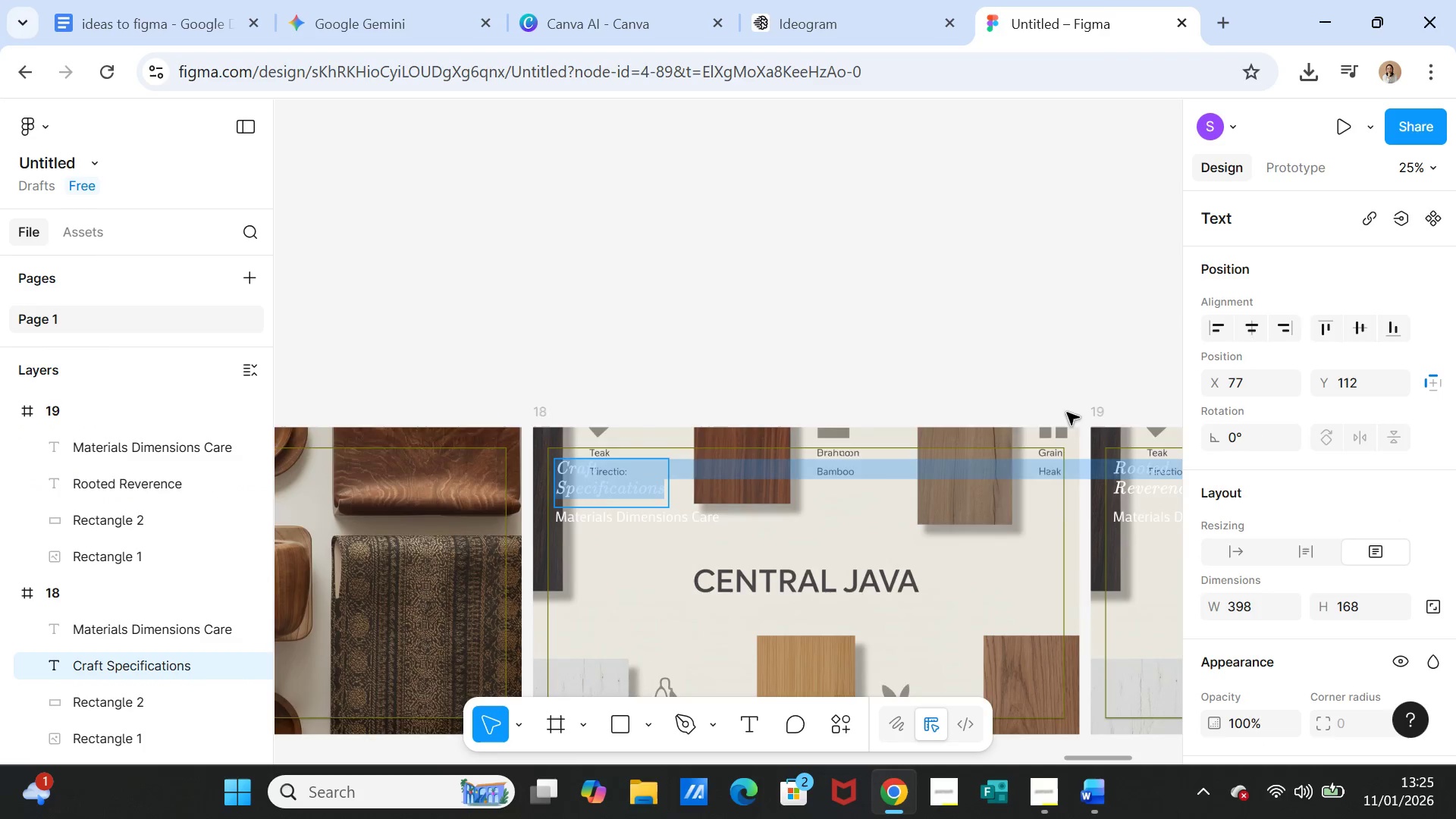 
scroll: coordinate [1236, 658], scroll_direction: down, amount: 7.0
 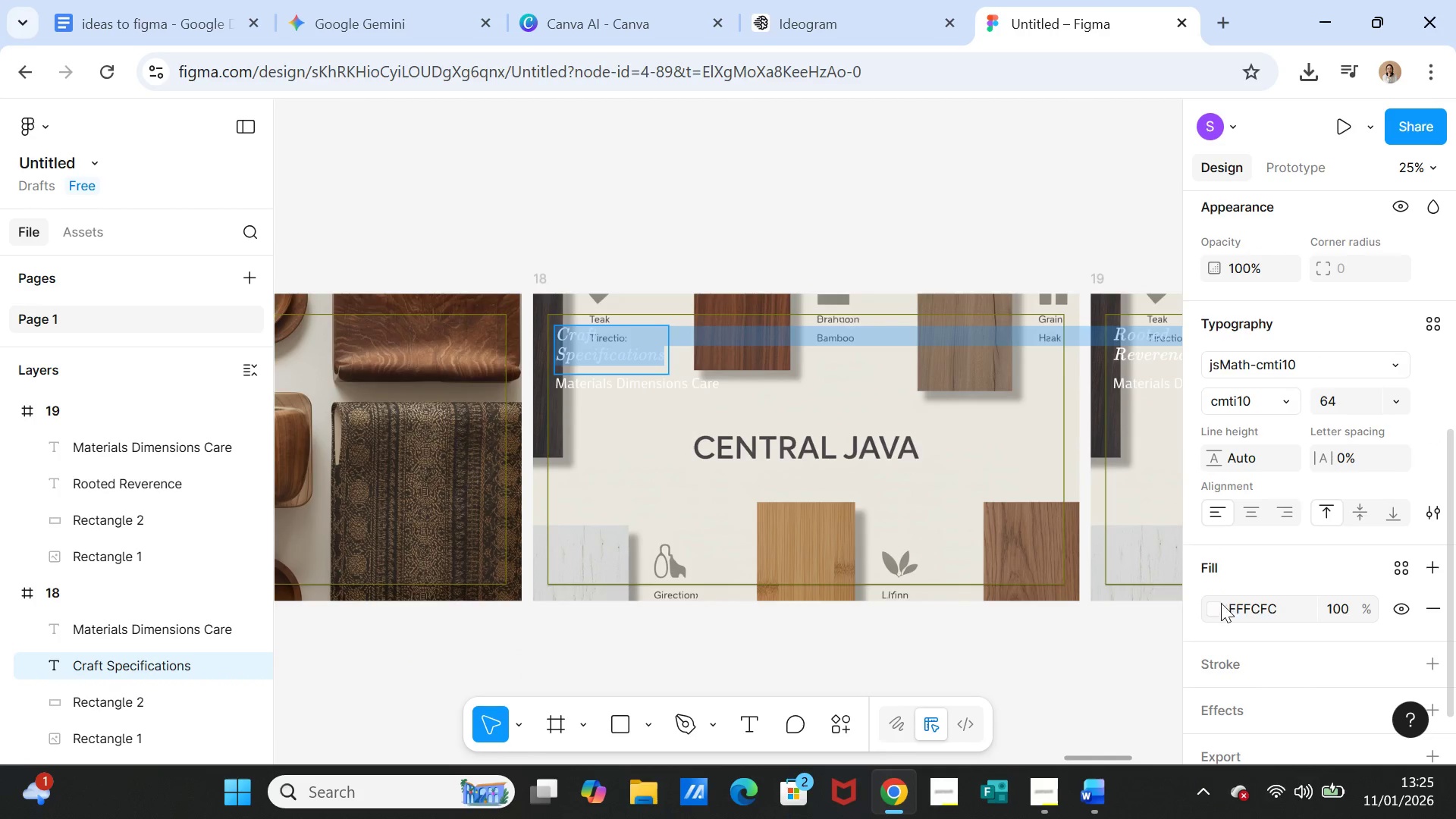 
left_click([1218, 604])
 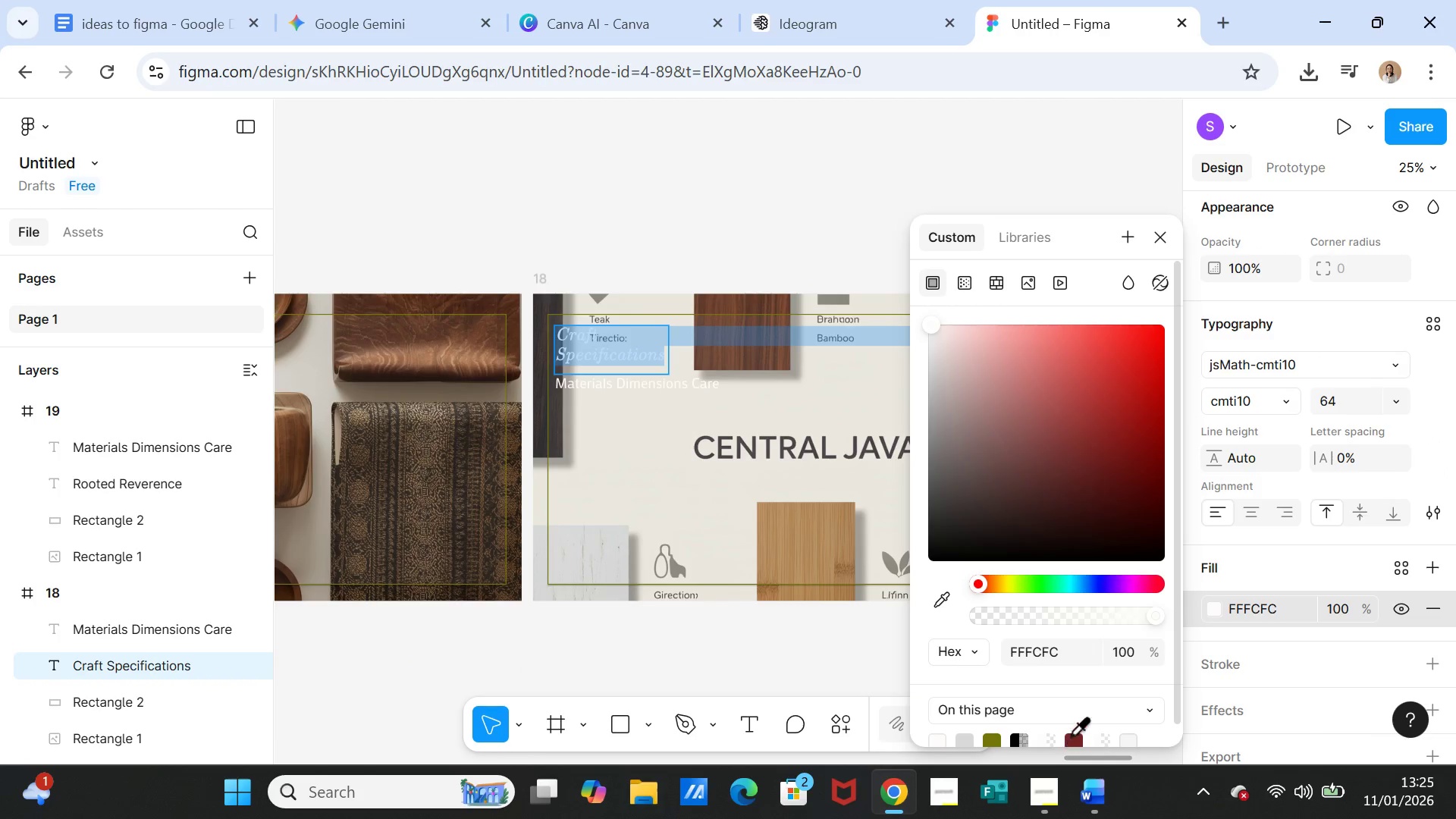 
left_click_drag(start_coordinate=[1071, 735], to_coordinate=[1071, 739])
 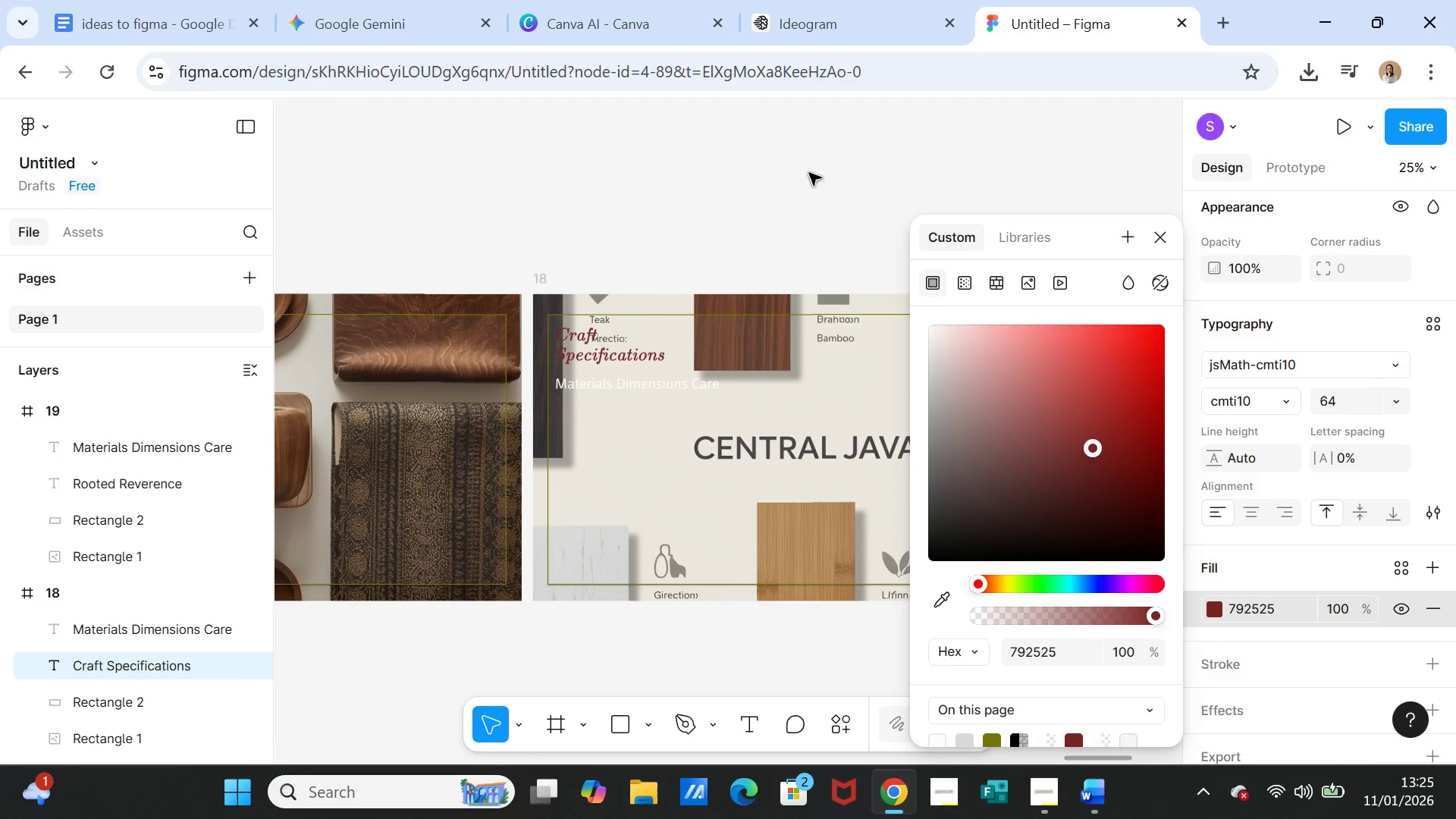 
left_click([817, 155])
 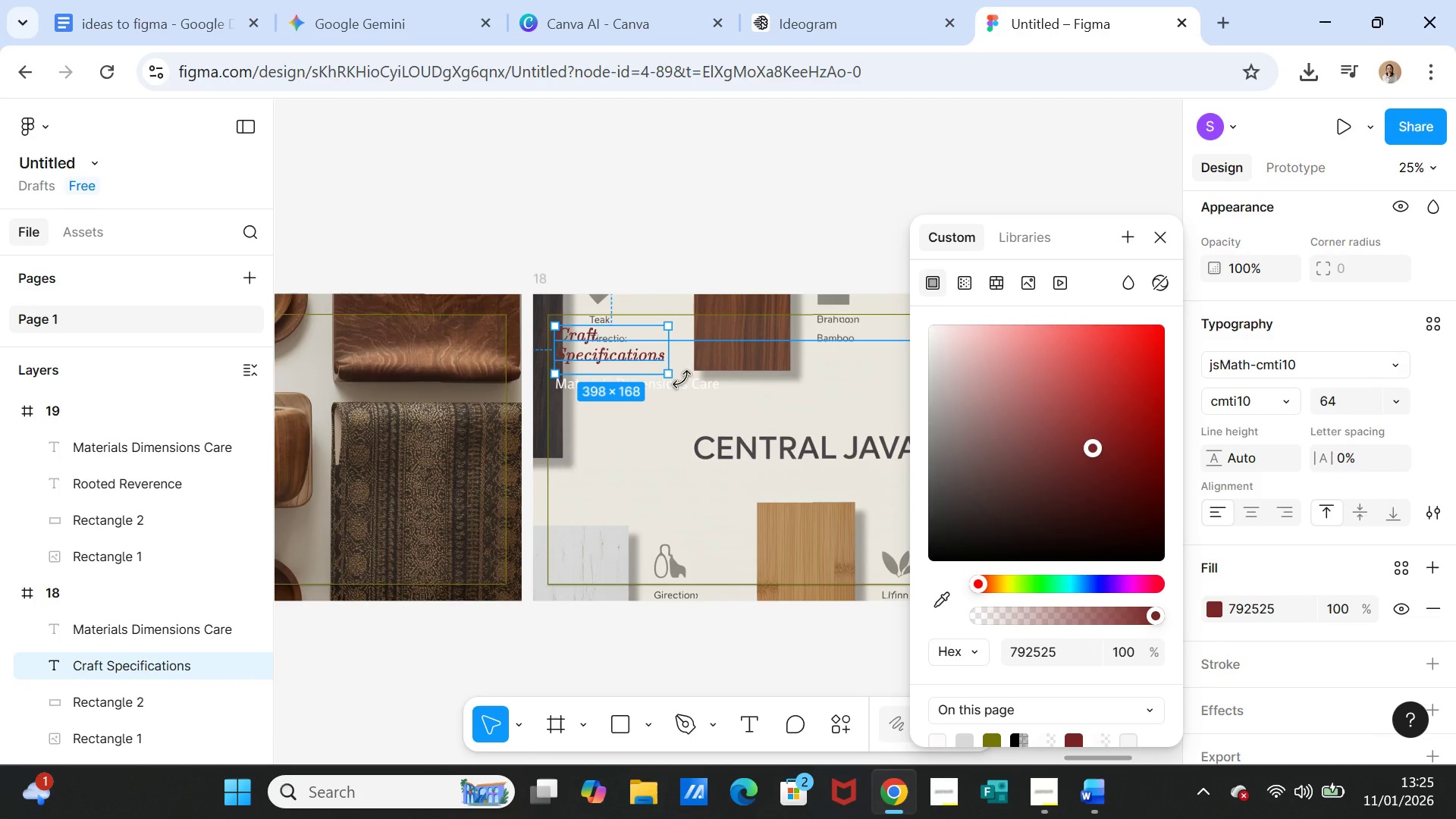 
left_click([808, 144])
 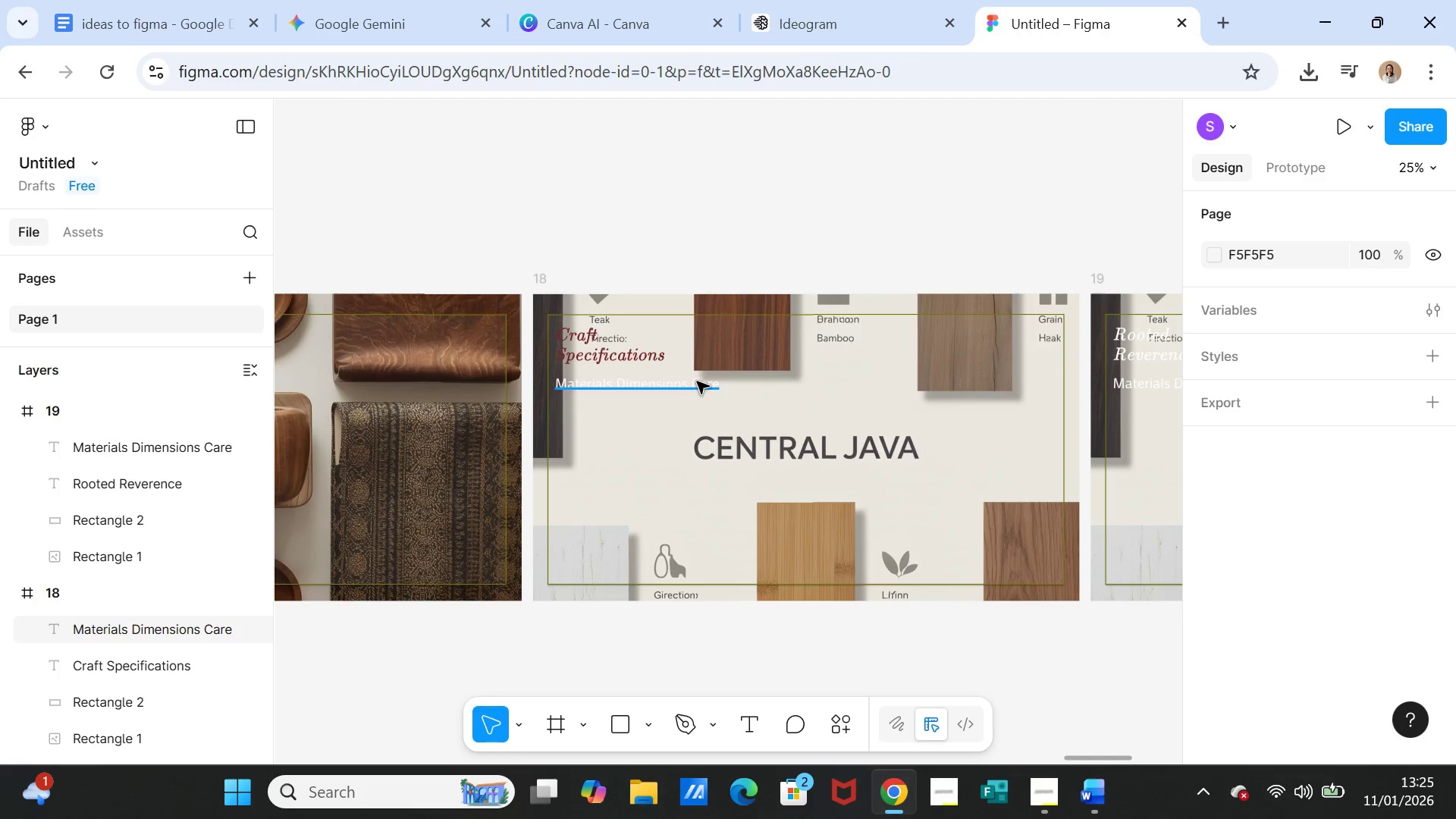 
double_click([697, 381])
 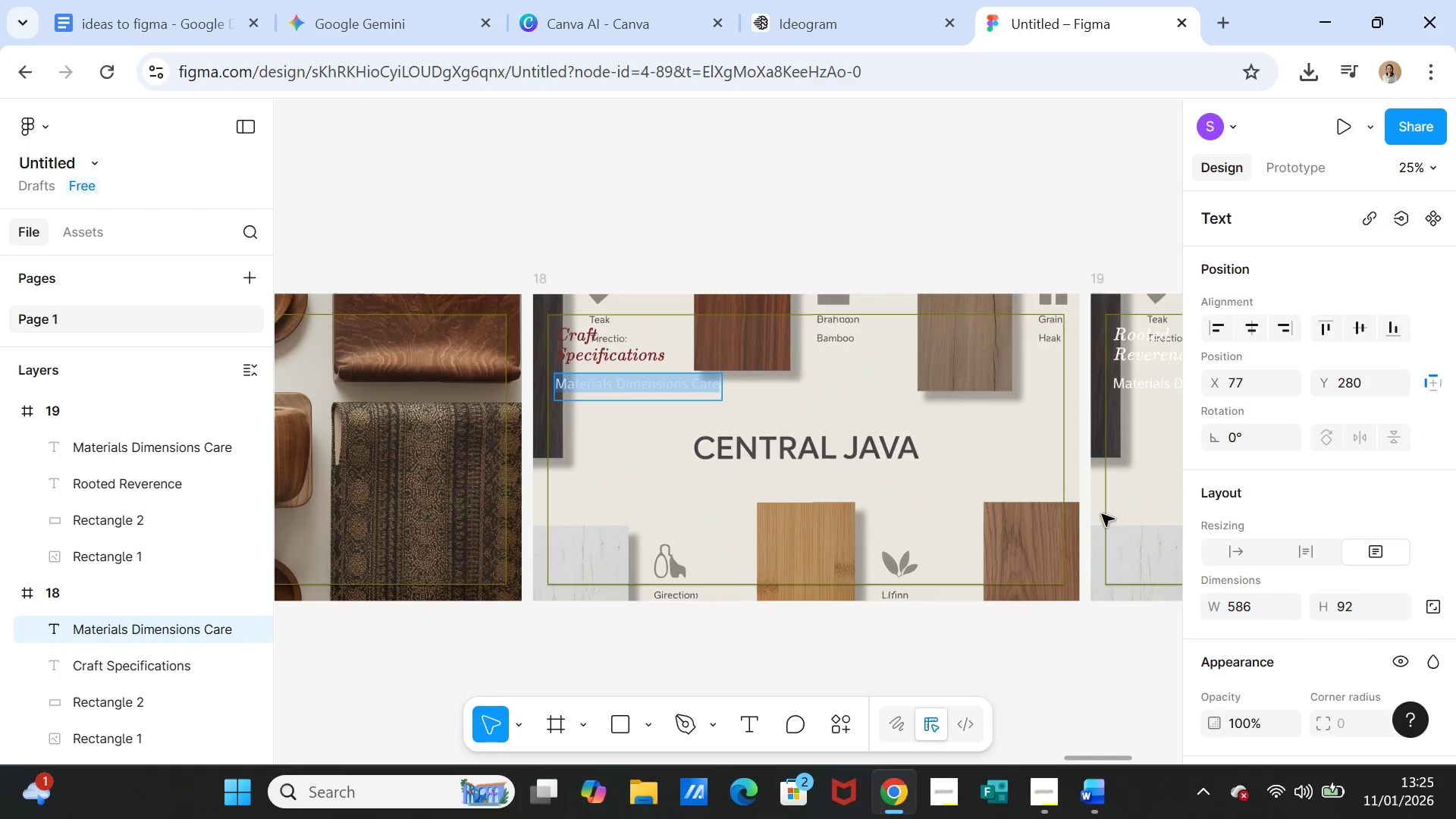 
scroll: coordinate [1161, 566], scroll_direction: down, amount: 3.0
 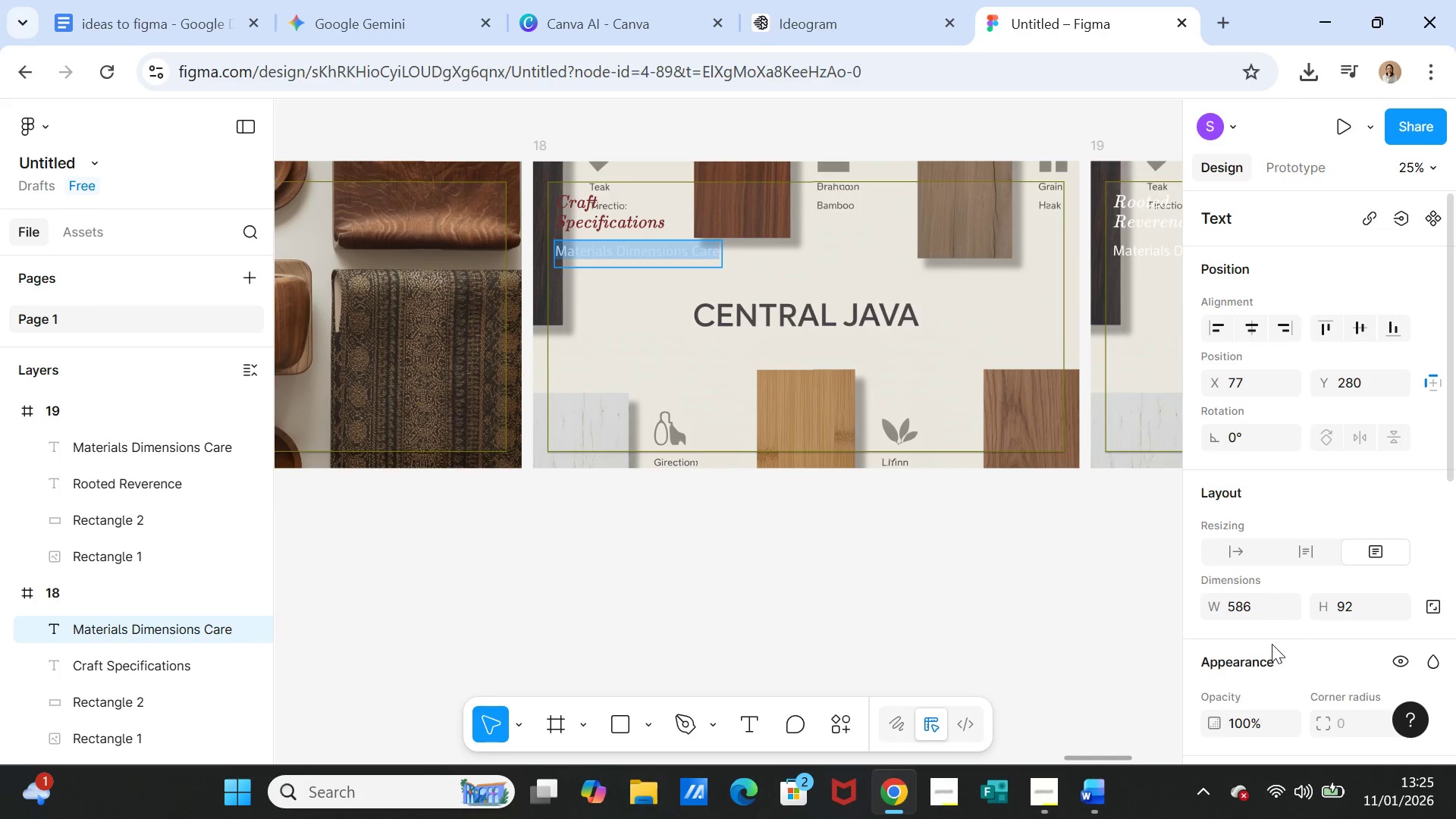 
scroll: coordinate [1272, 644], scroll_direction: up, amount: 1.0
 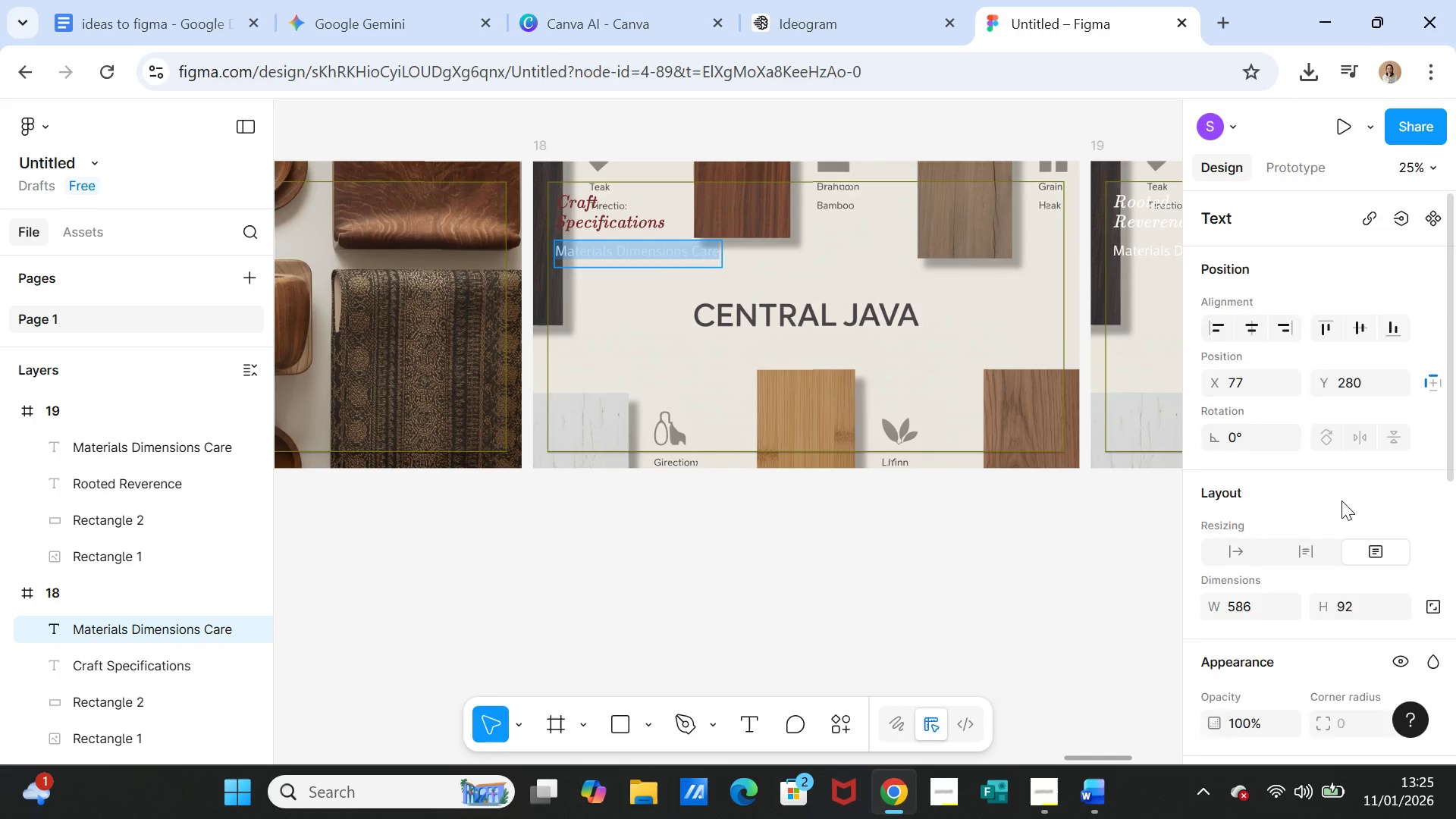 
scroll: coordinate [1235, 661], scroll_direction: down, amount: 4.0
 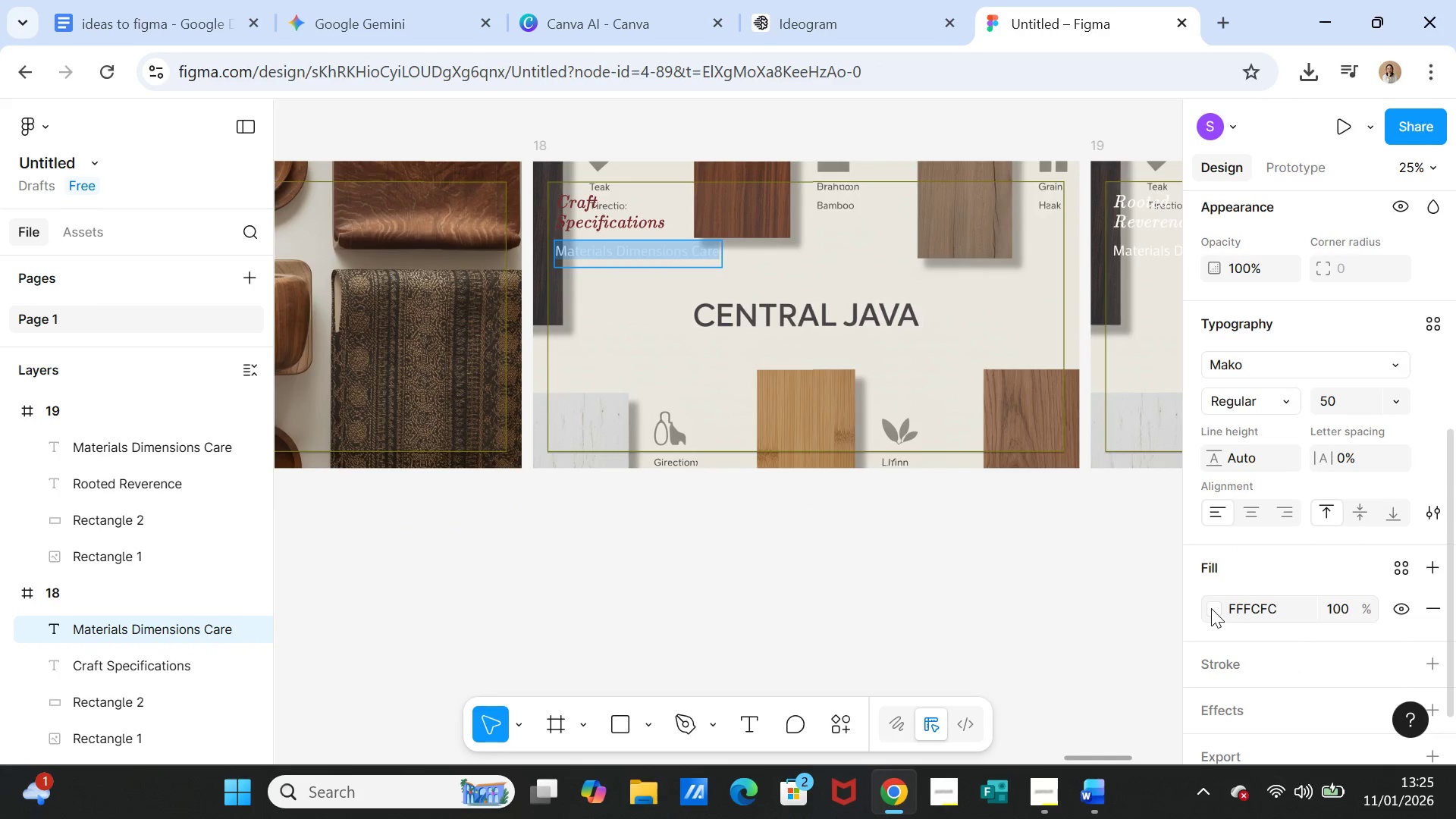 
left_click([1211, 608])
 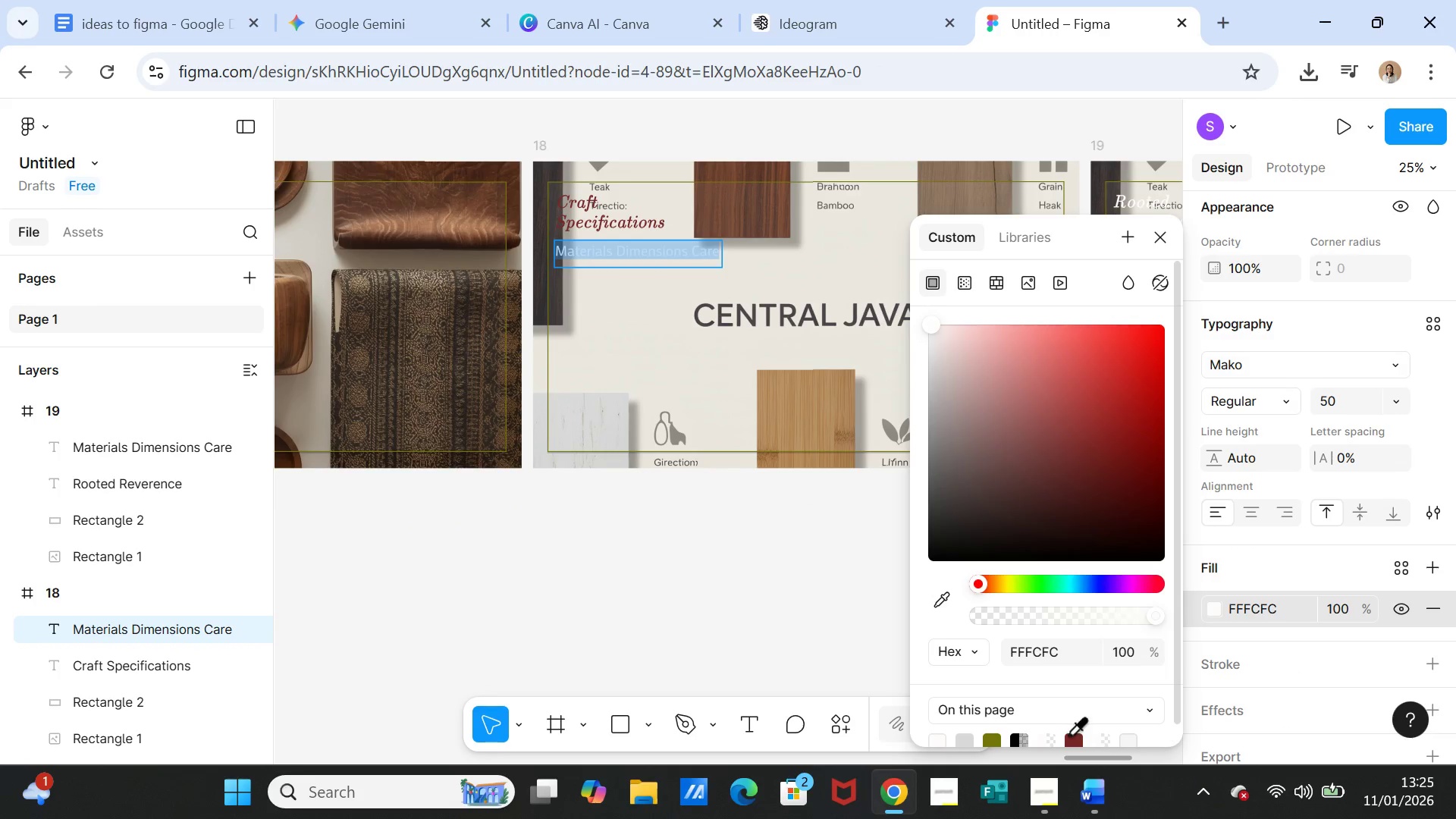 
left_click([1070, 736])
 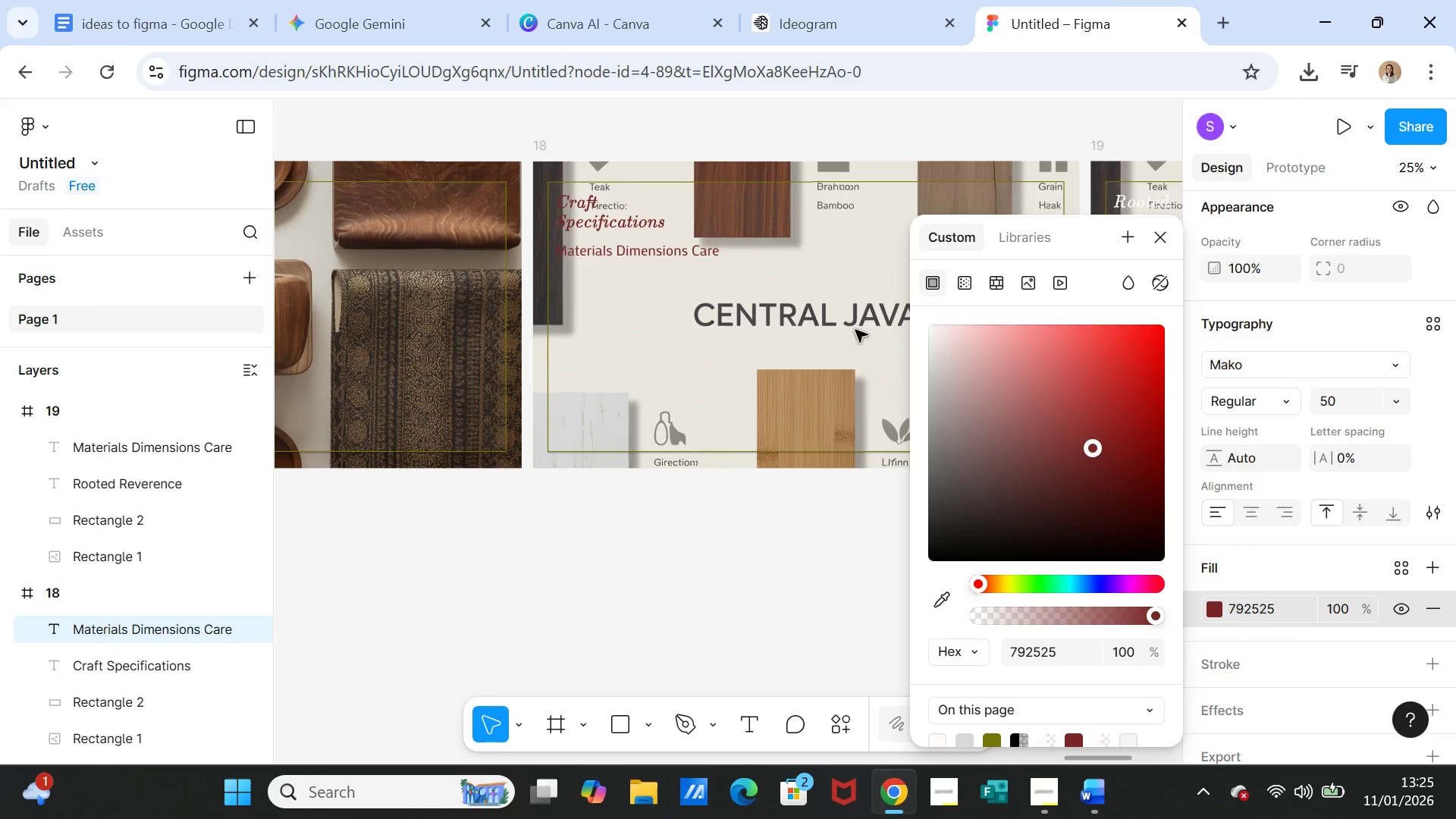 
left_click([816, 551])
 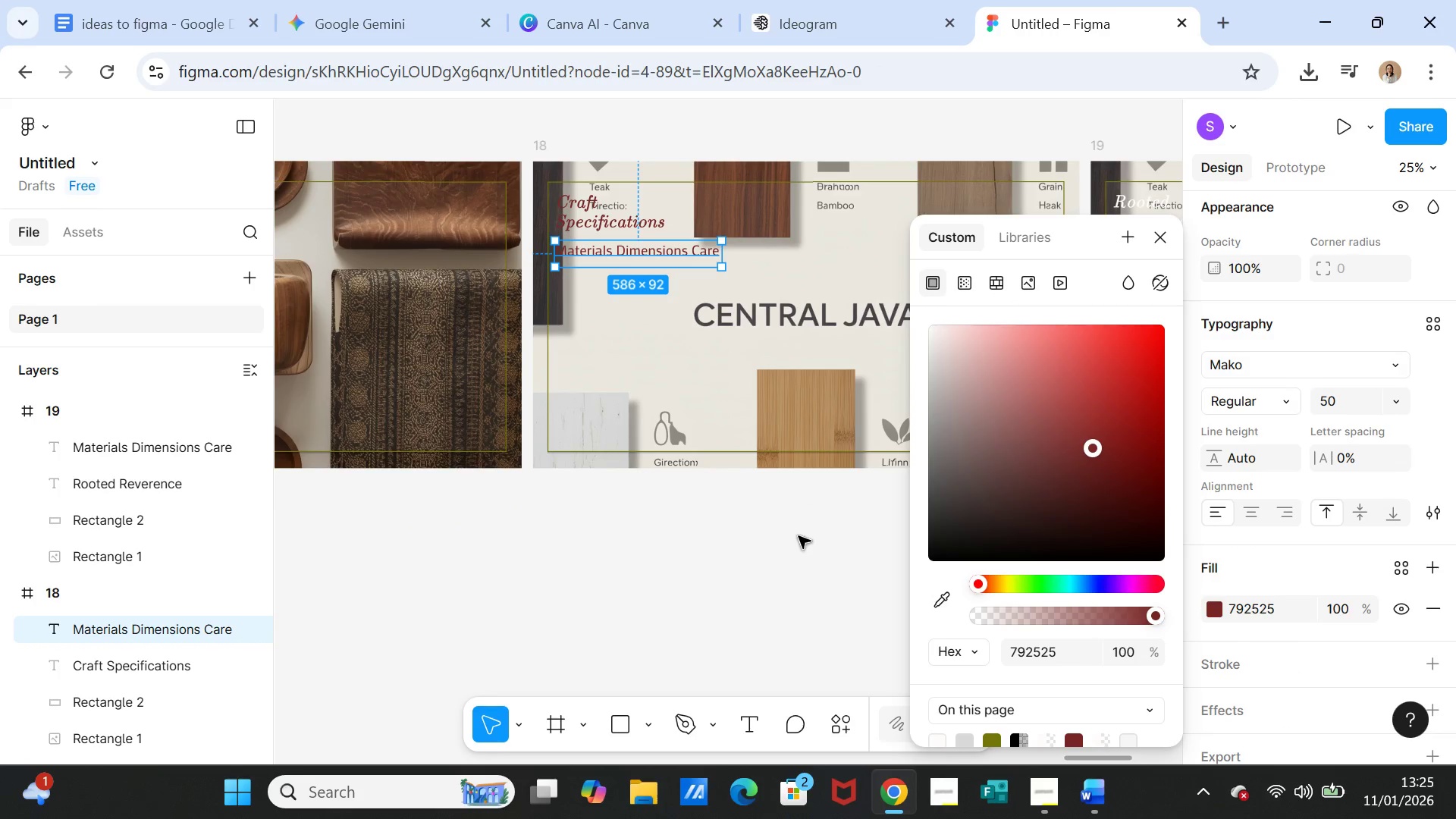 
left_click([799, 536])
 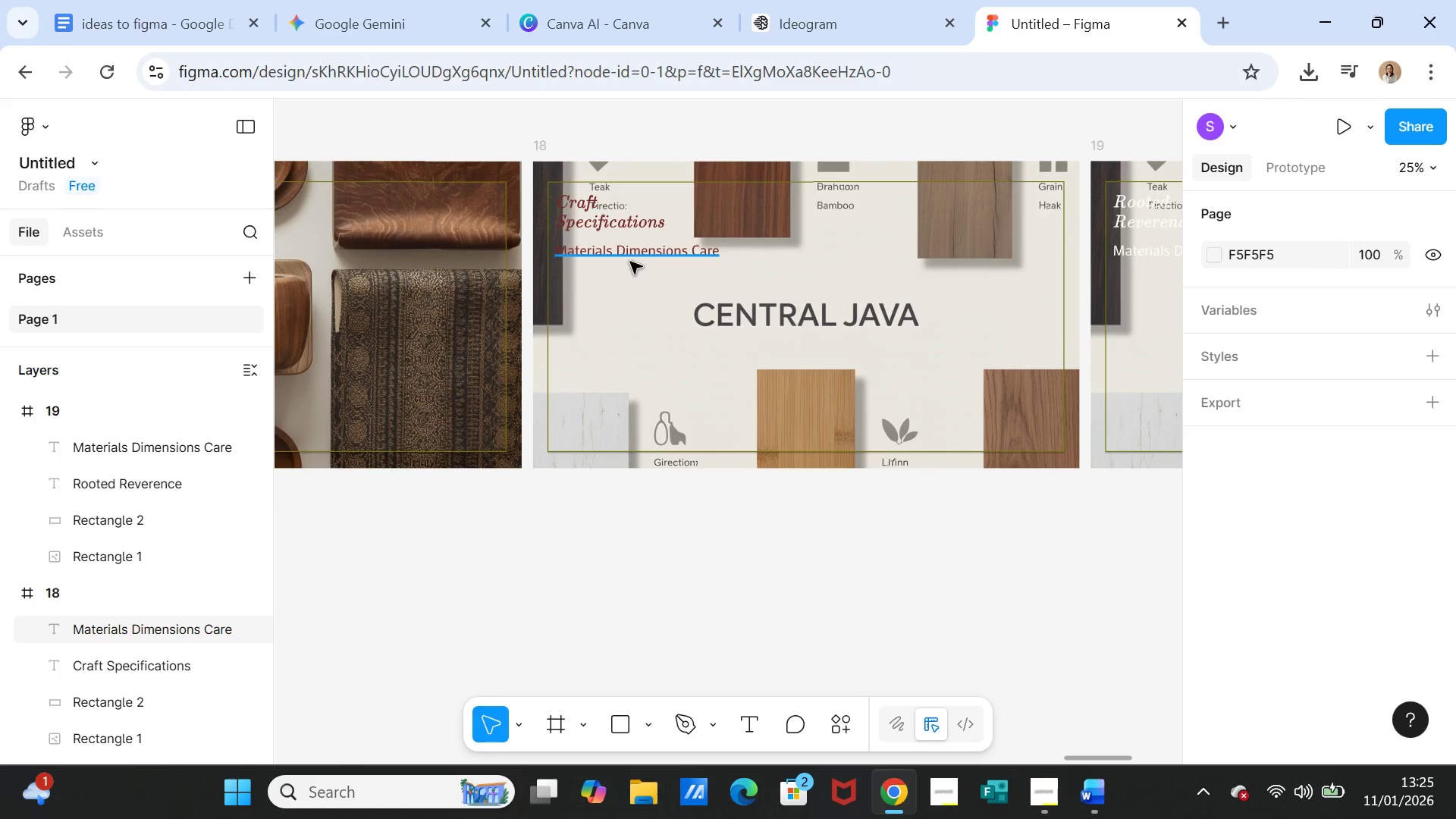 
left_click_drag(start_coordinate=[630, 256], to_coordinate=[639, 262])
 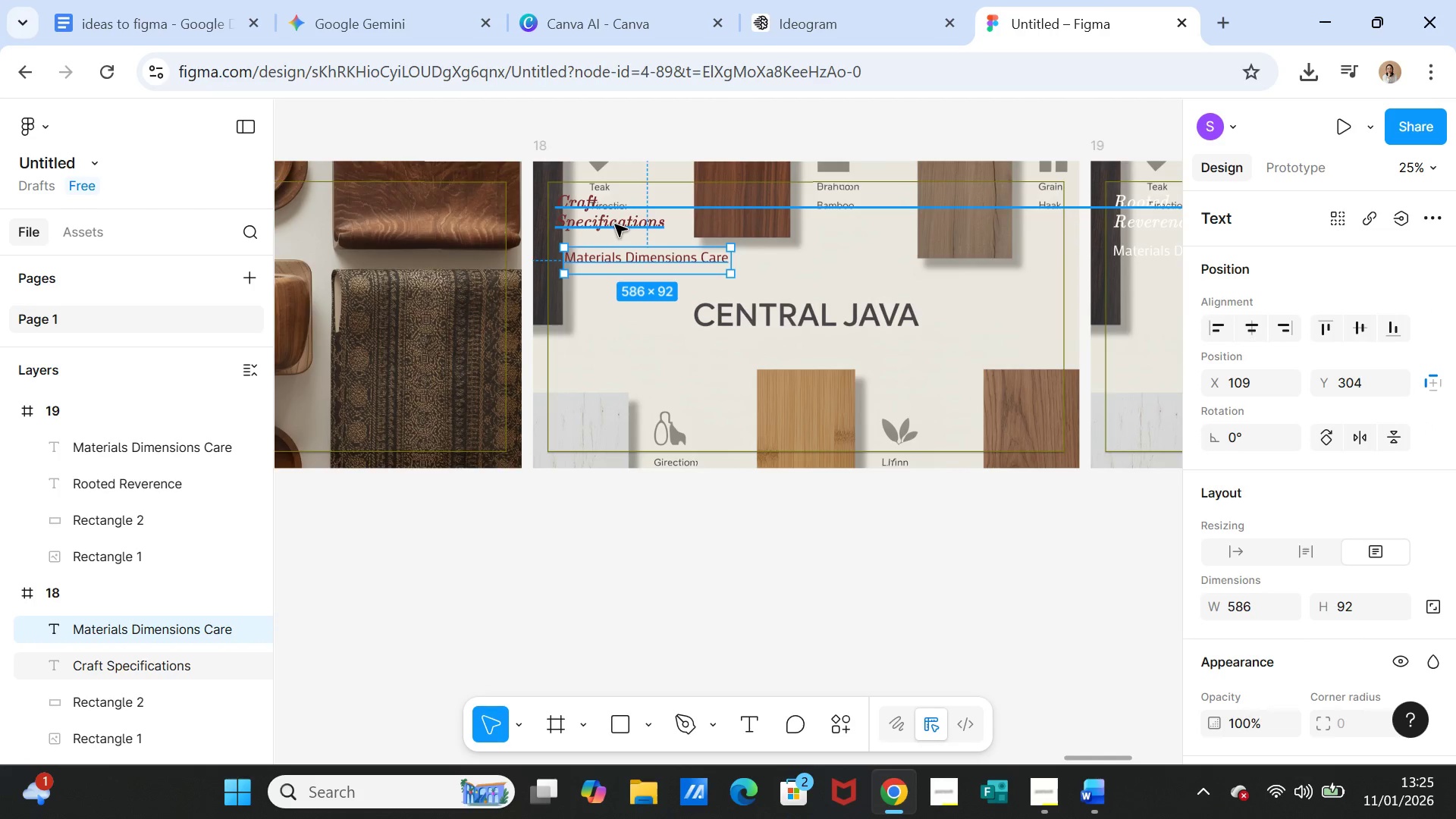 
left_click([615, 224])
 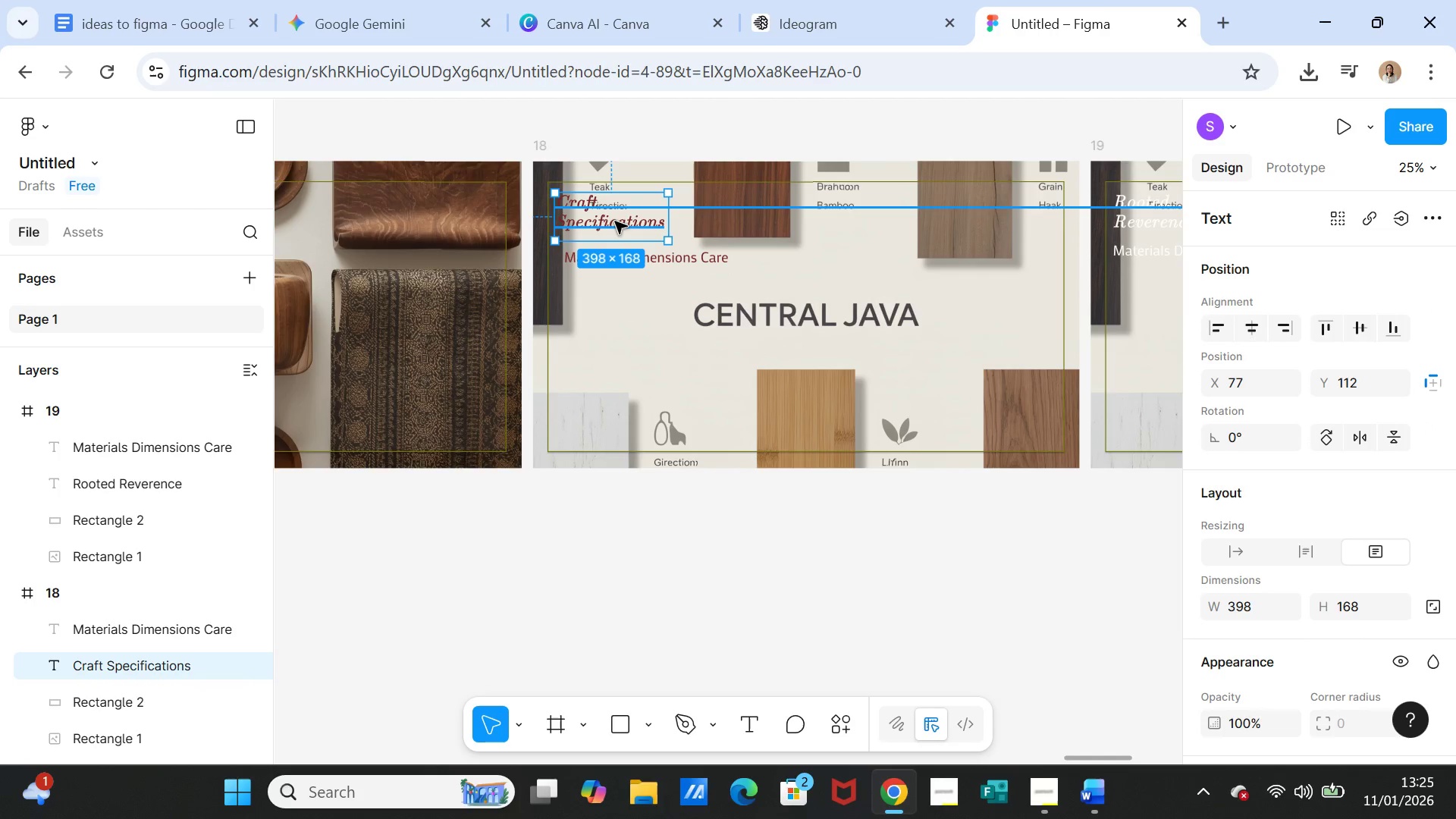 
left_click_drag(start_coordinate=[615, 221], to_coordinate=[624, 228])
 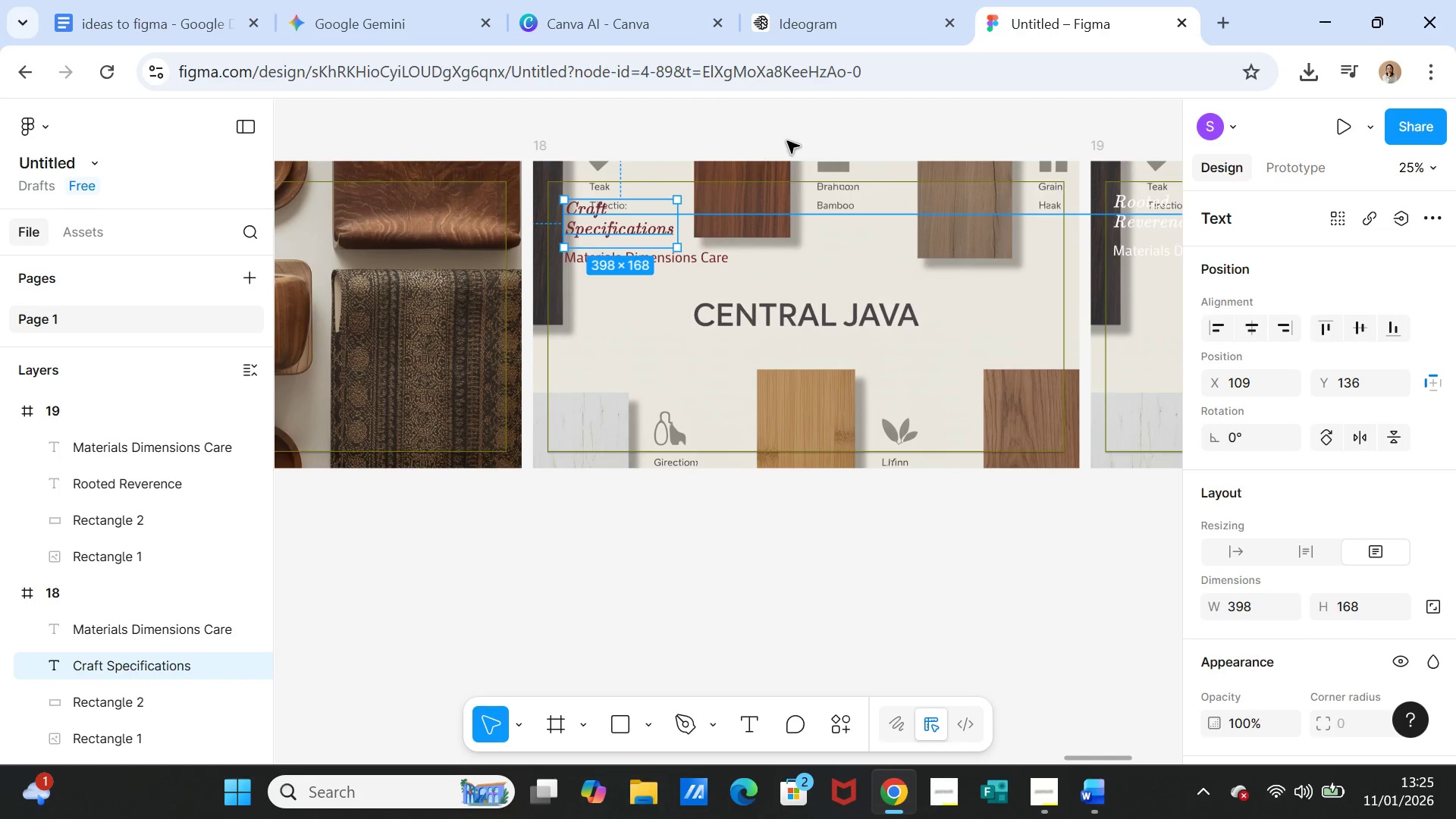 
left_click([787, 141])
 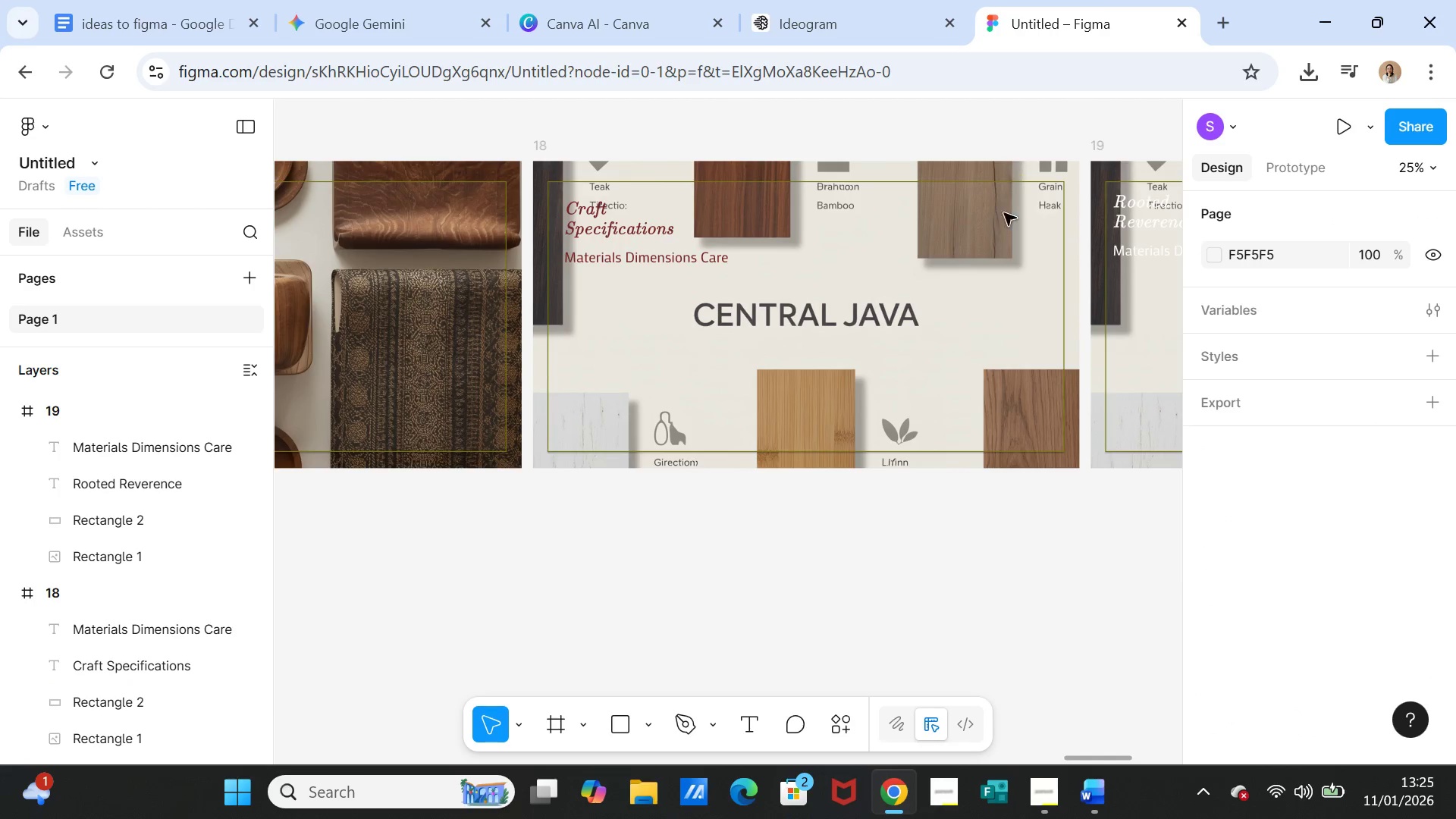 
scroll: coordinate [1098, 630], scroll_direction: up, amount: 4.0
 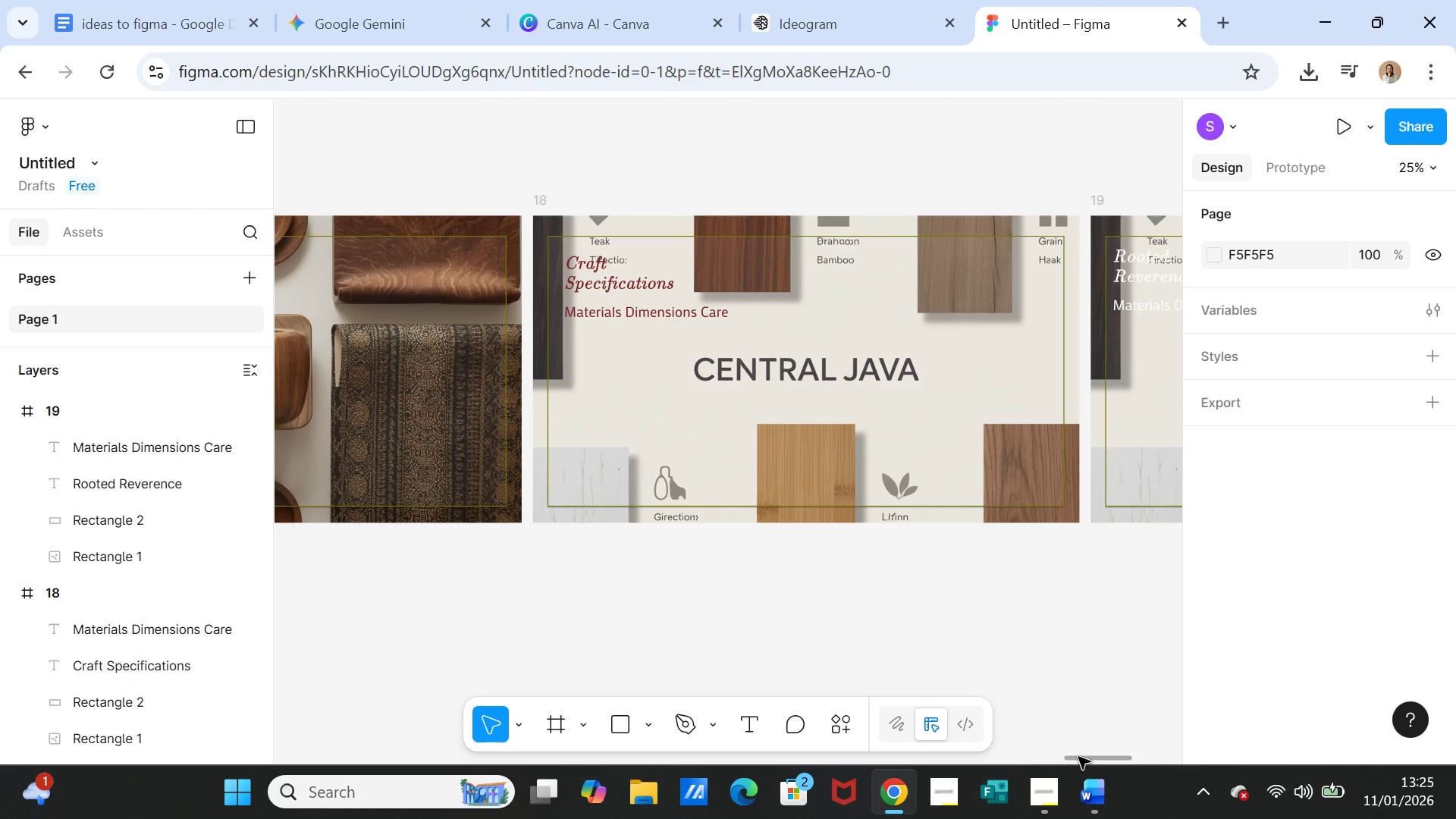 
left_click_drag(start_coordinate=[1078, 757], to_coordinate=[1131, 750])
 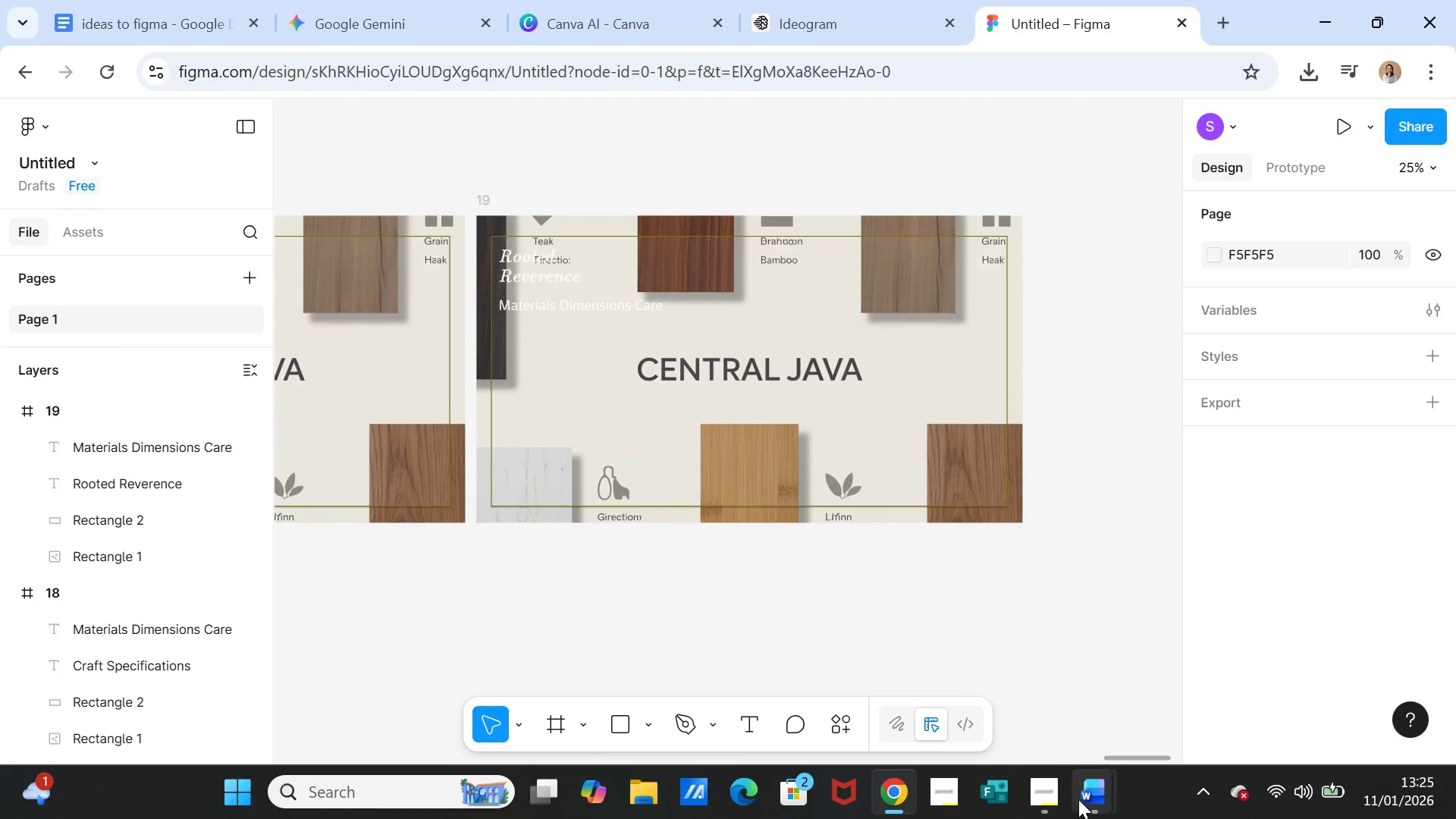 
left_click([1094, 792])
 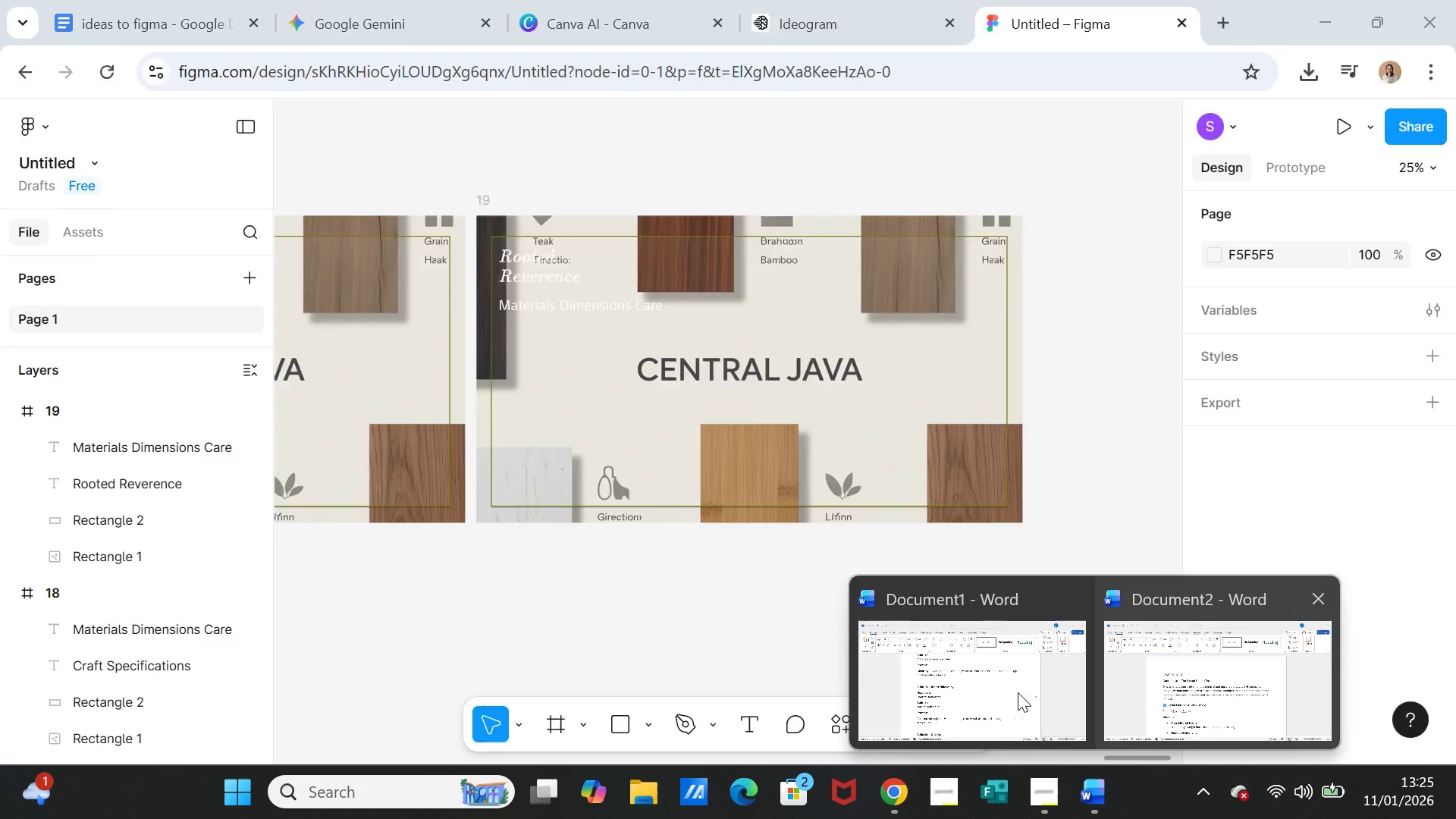 
left_click([959, 690])
 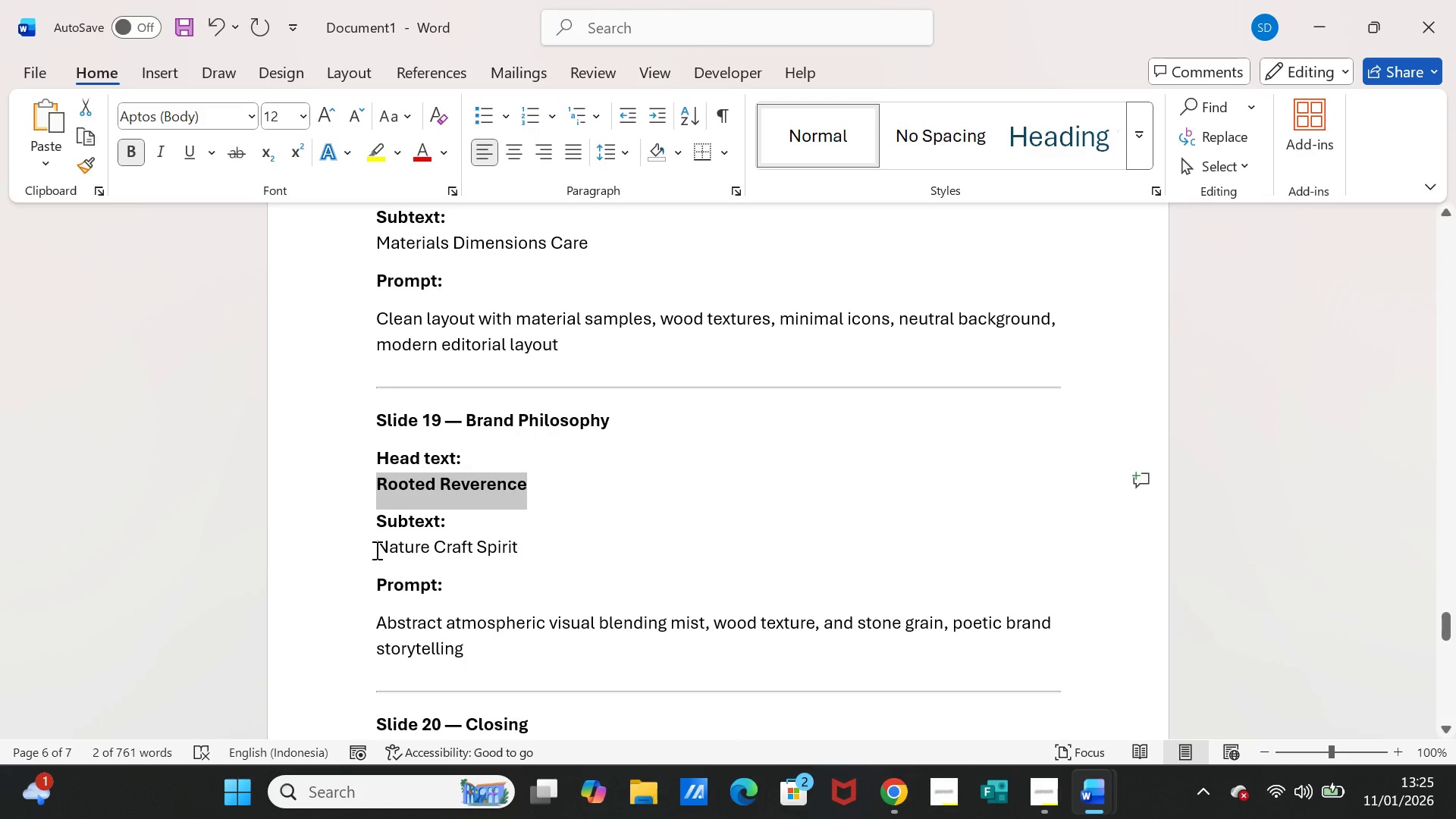 
left_click_drag(start_coordinate=[375, 551], to_coordinate=[518, 547])
 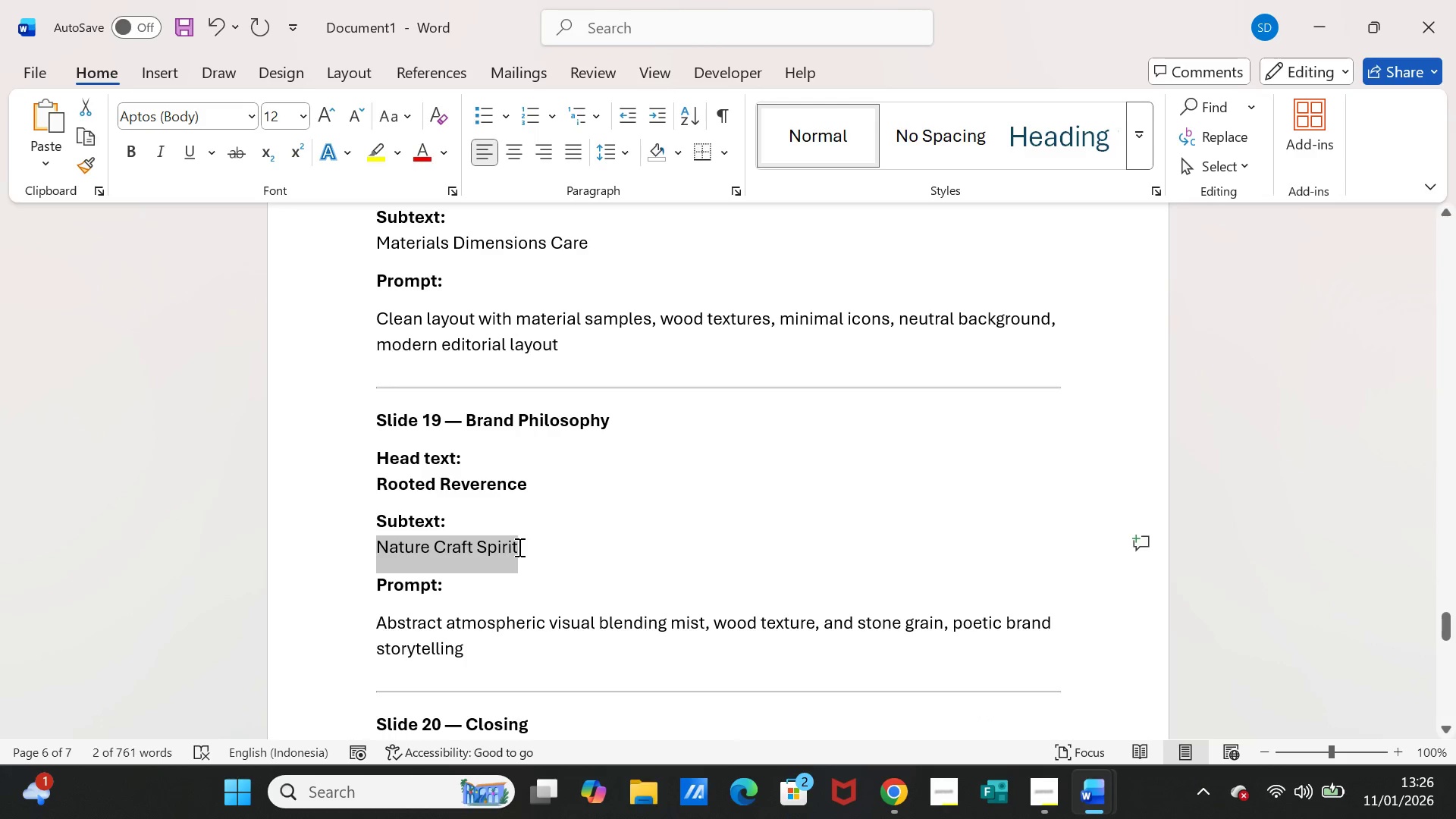 
key(Control+C)
 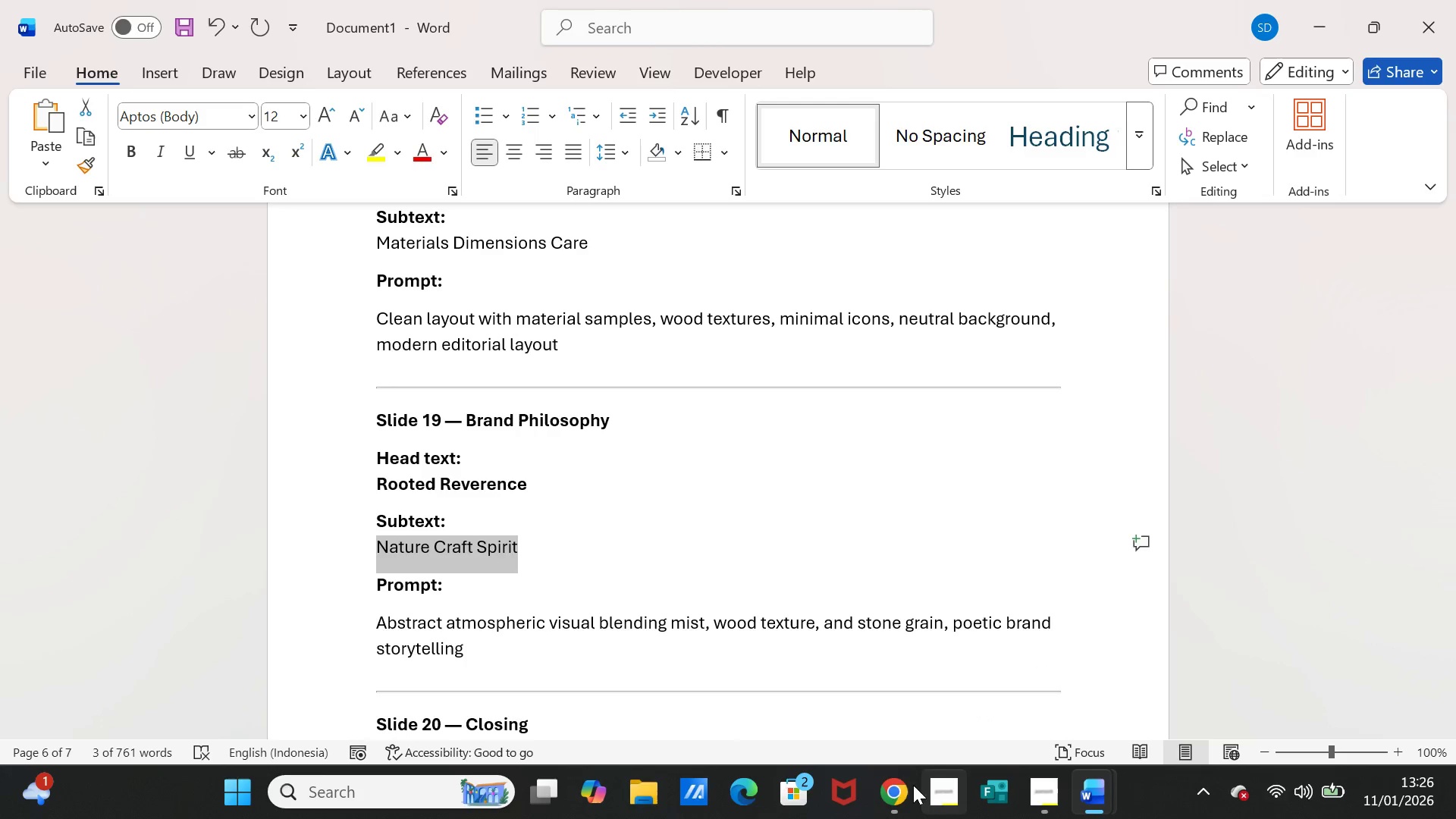 
left_click([903, 786])
 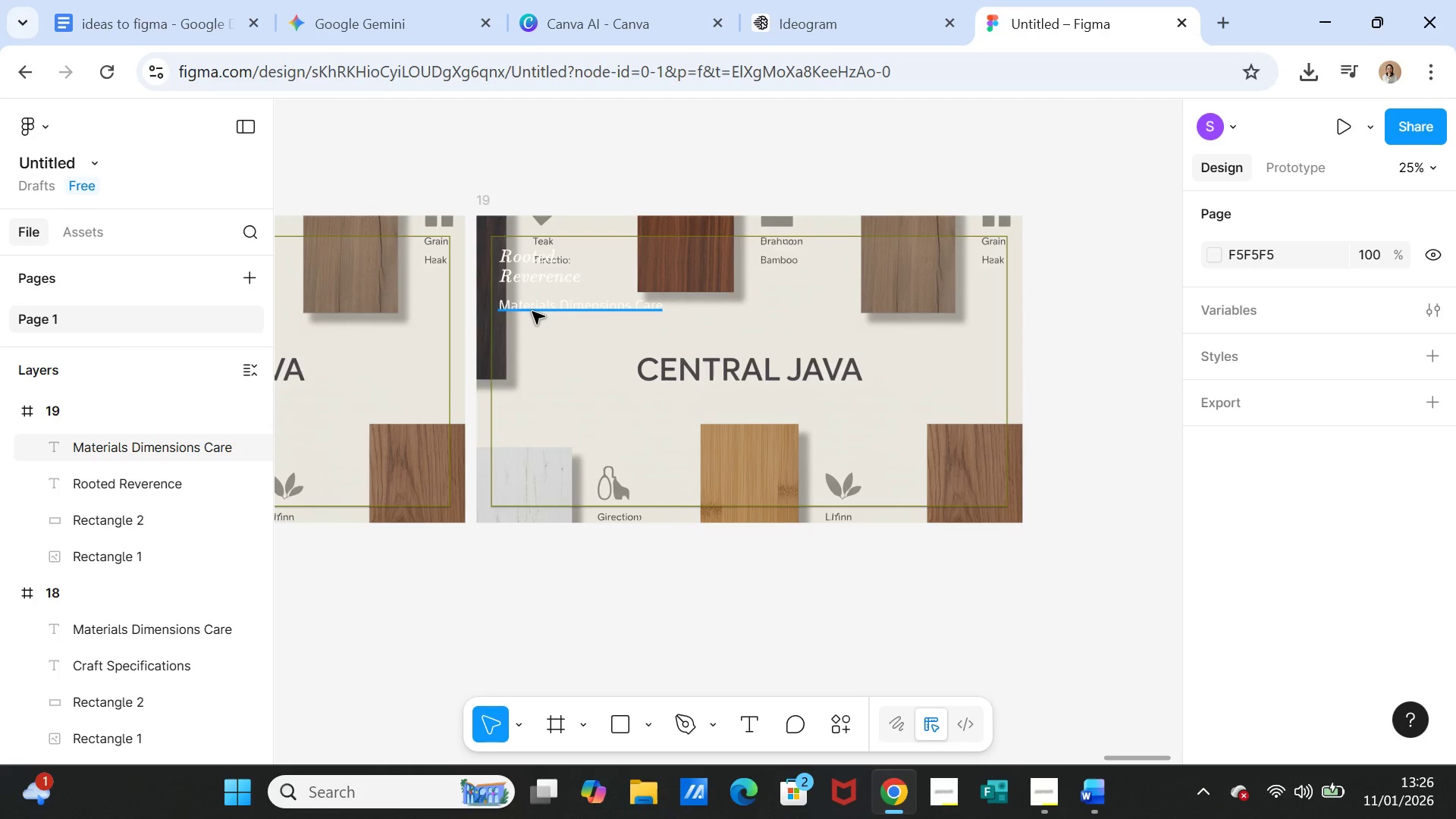 
double_click([532, 312])
 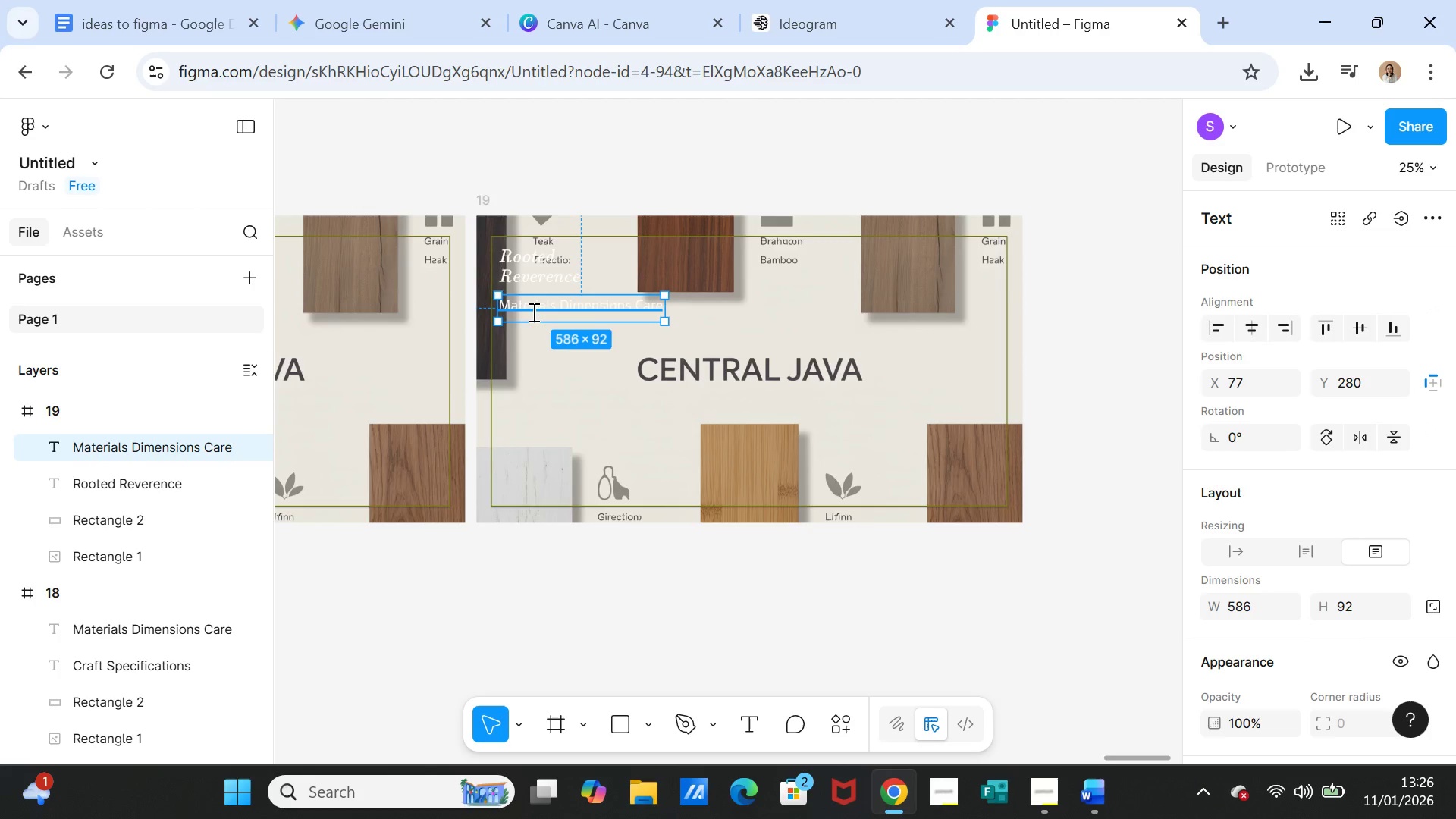 
triple_click([532, 312])
 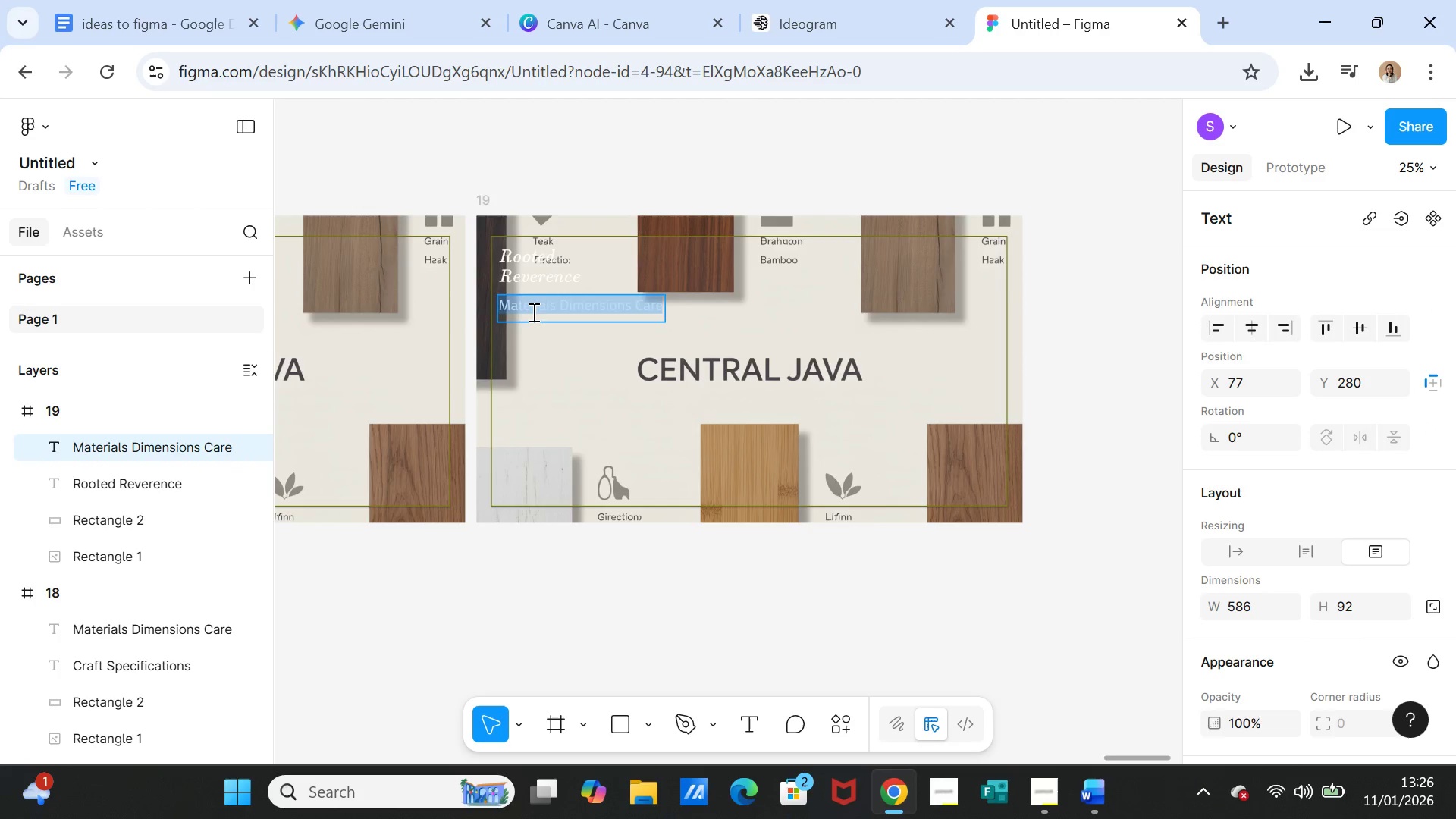 
key(Control+V)
 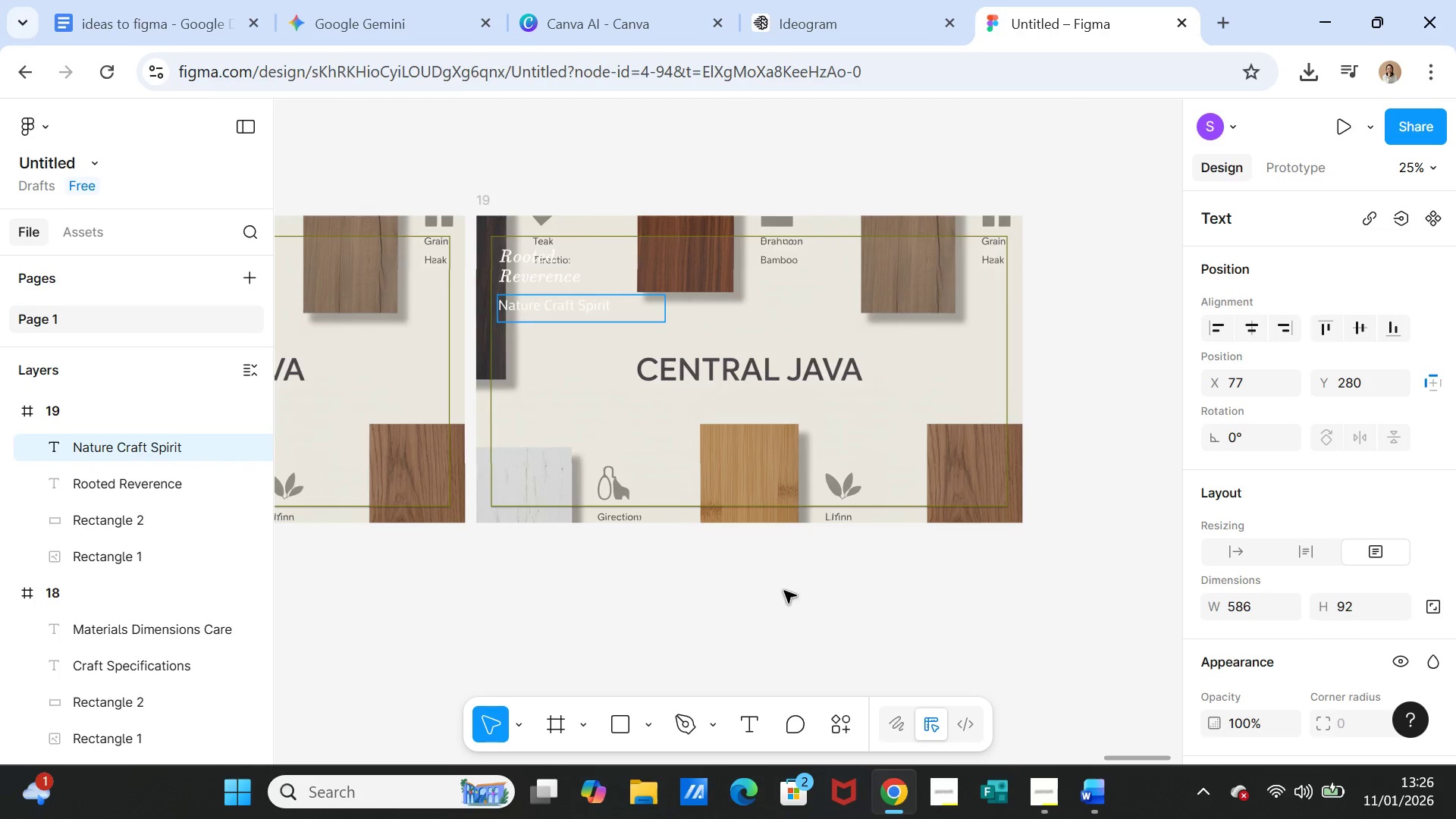 
left_click([784, 595])
 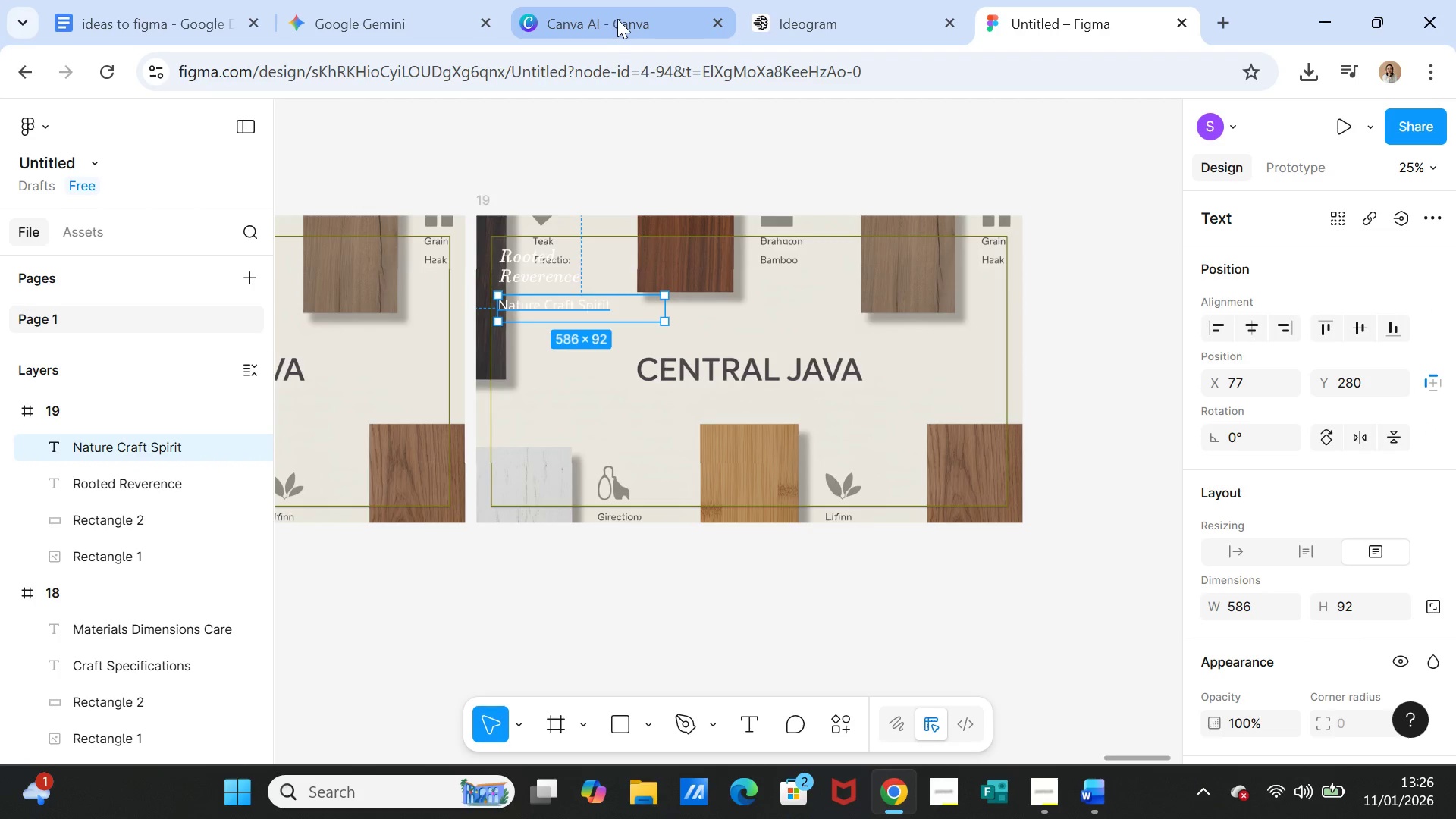 
left_click([617, 19])
 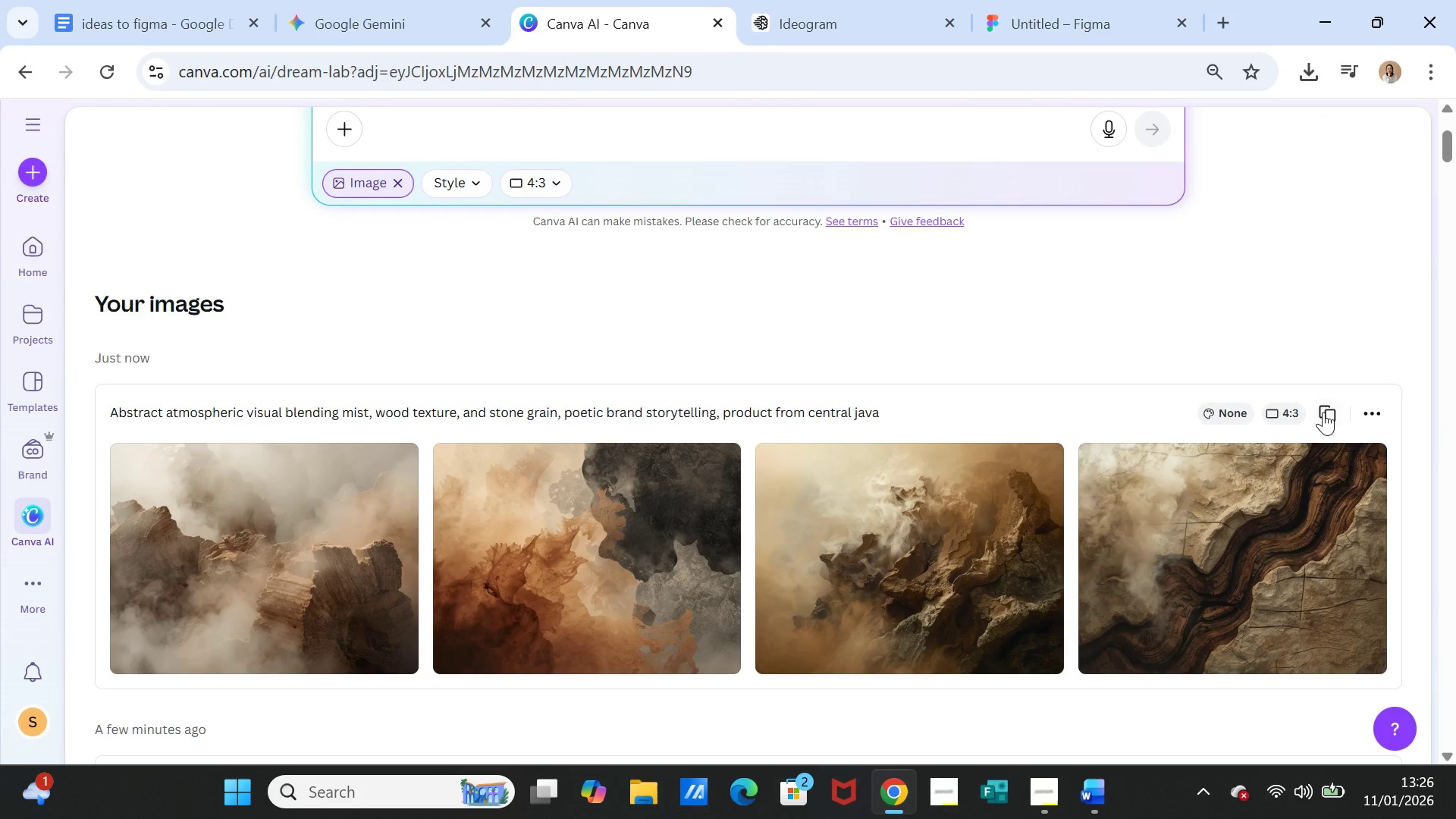 
left_click([1332, 408])
 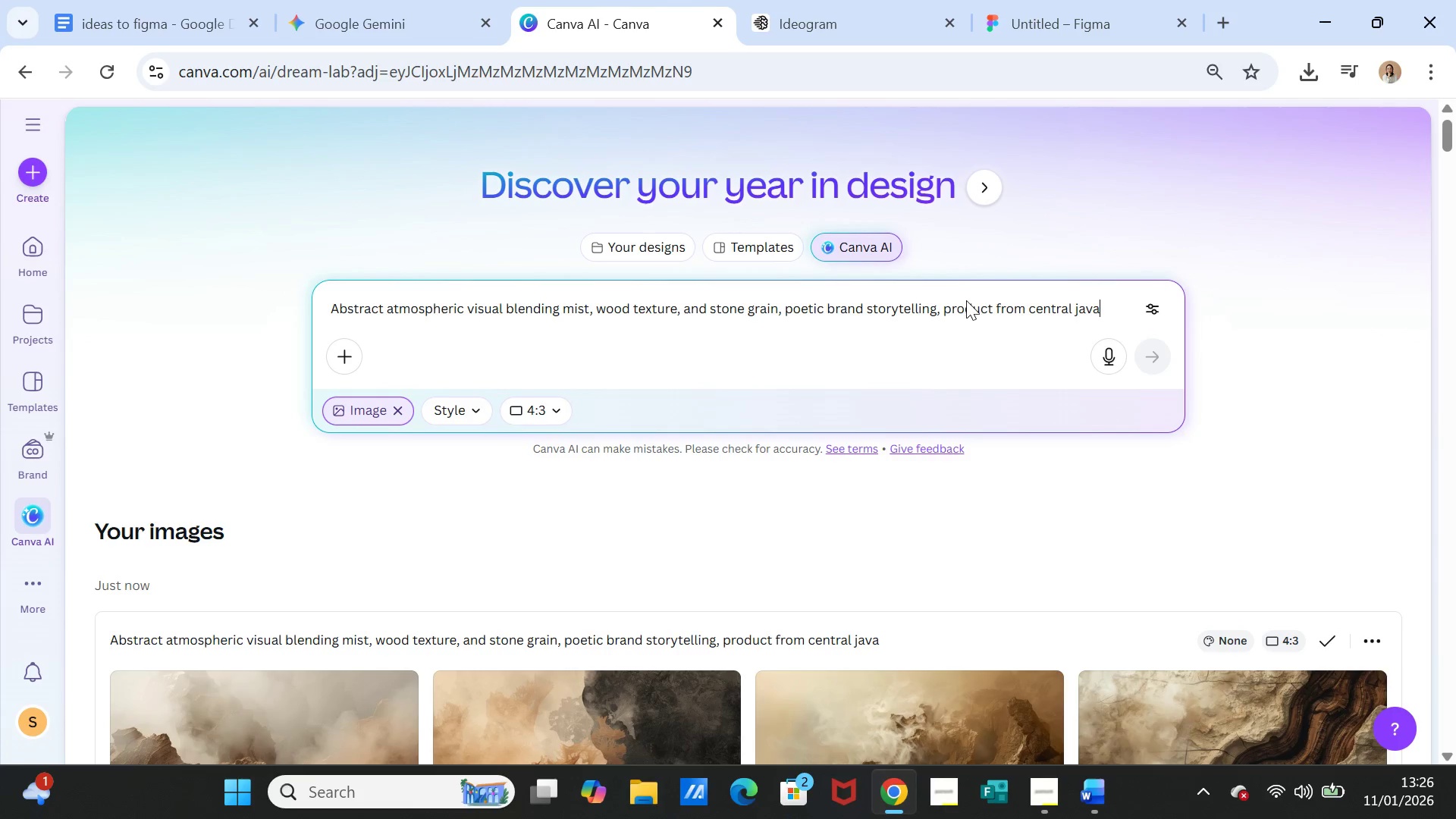 
left_click([966, 300])
 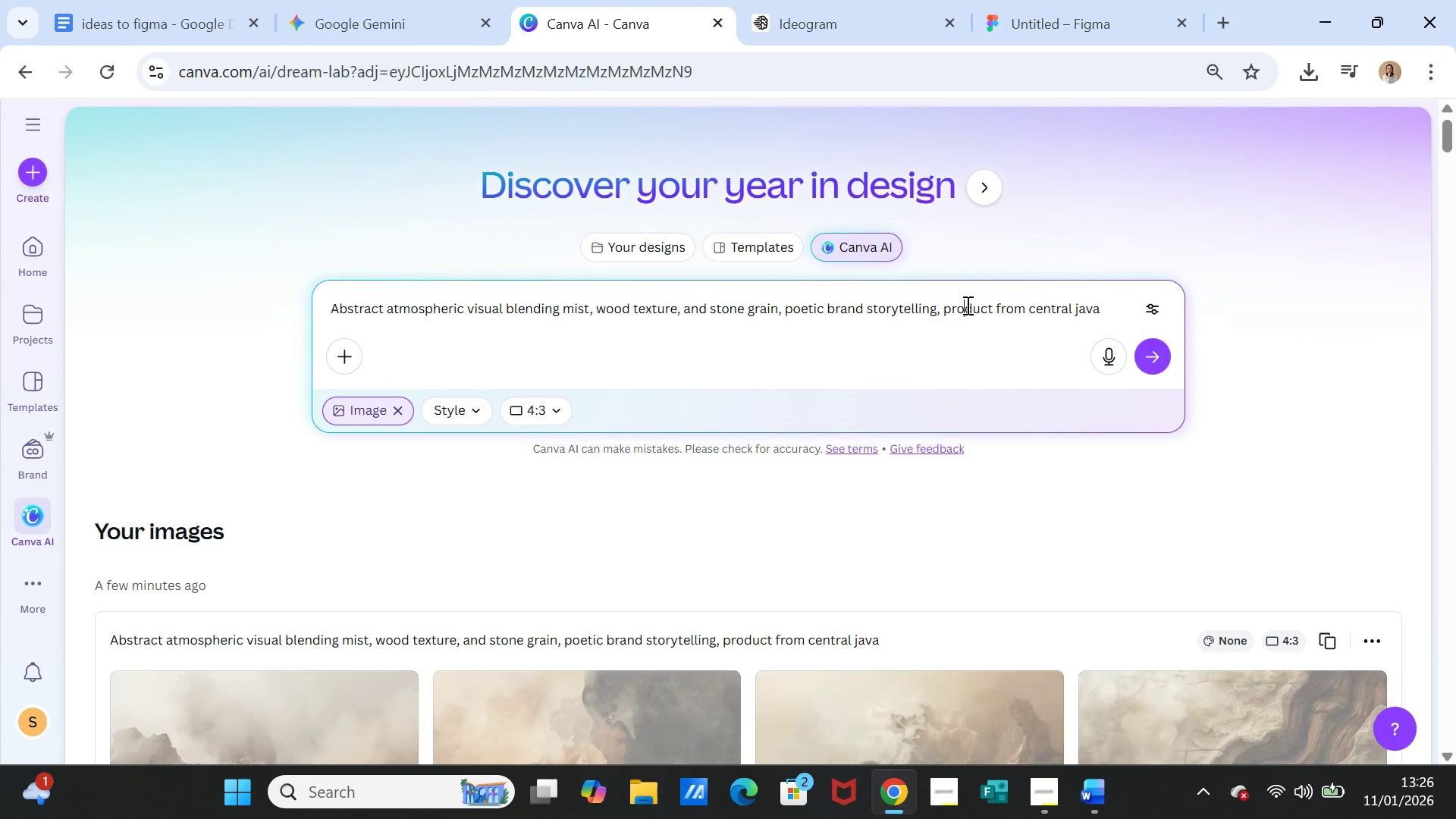 
double_click([966, 305])
 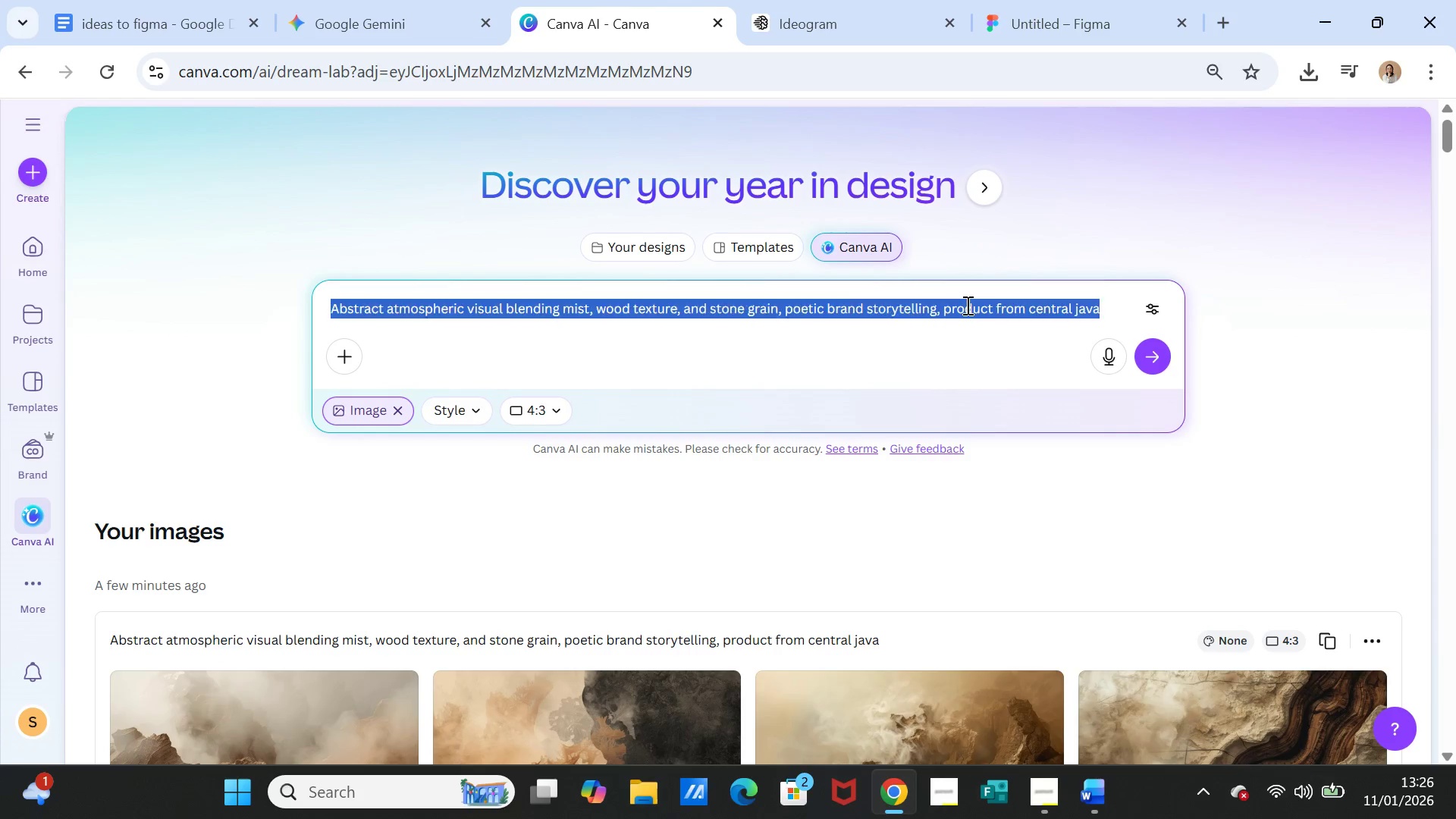 
triple_click([966, 305])
 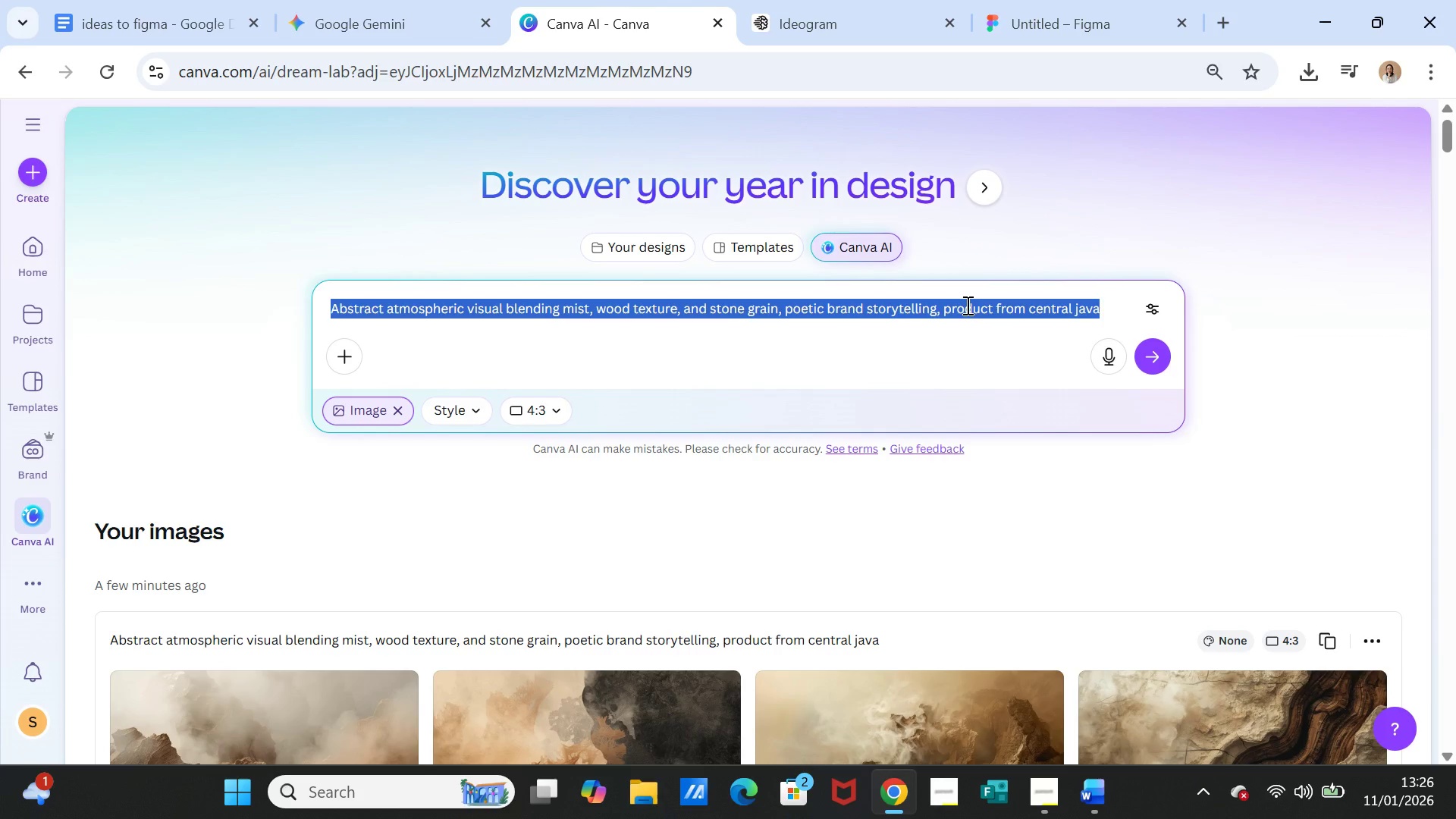 
key(Control+C)
 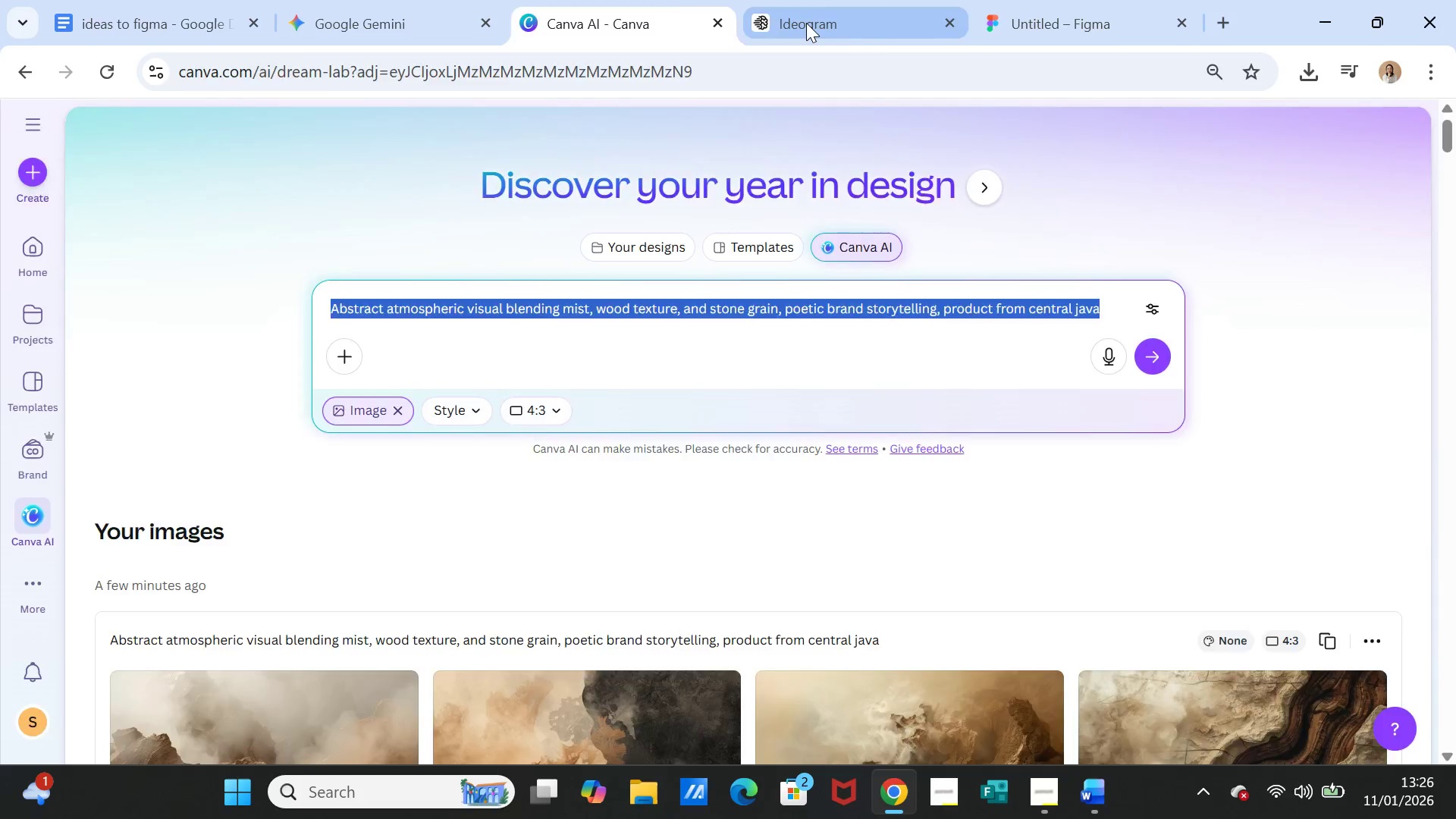 
left_click([806, 23])
 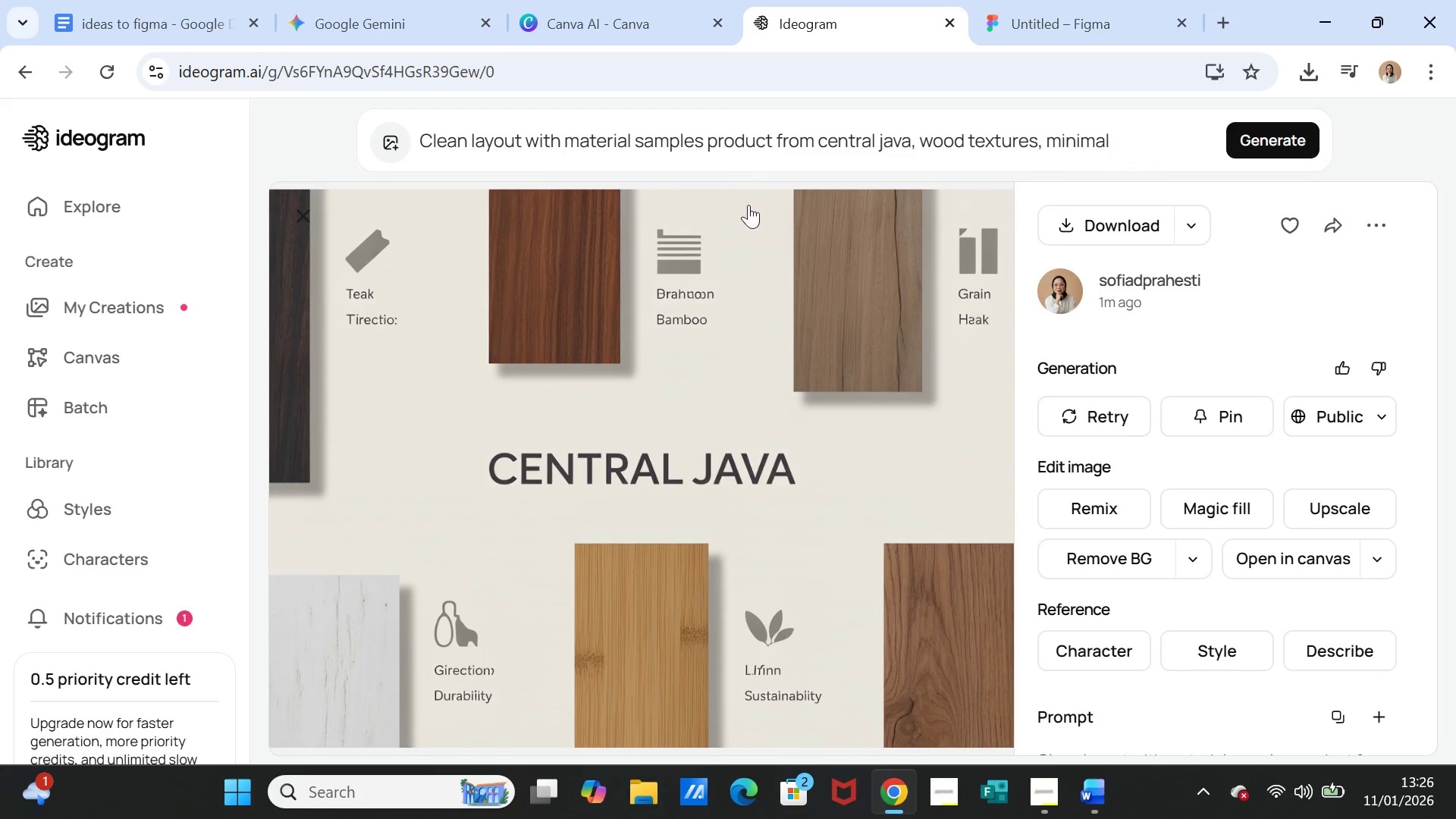 
scroll: coordinate [748, 229], scroll_direction: up, amount: 3.0
 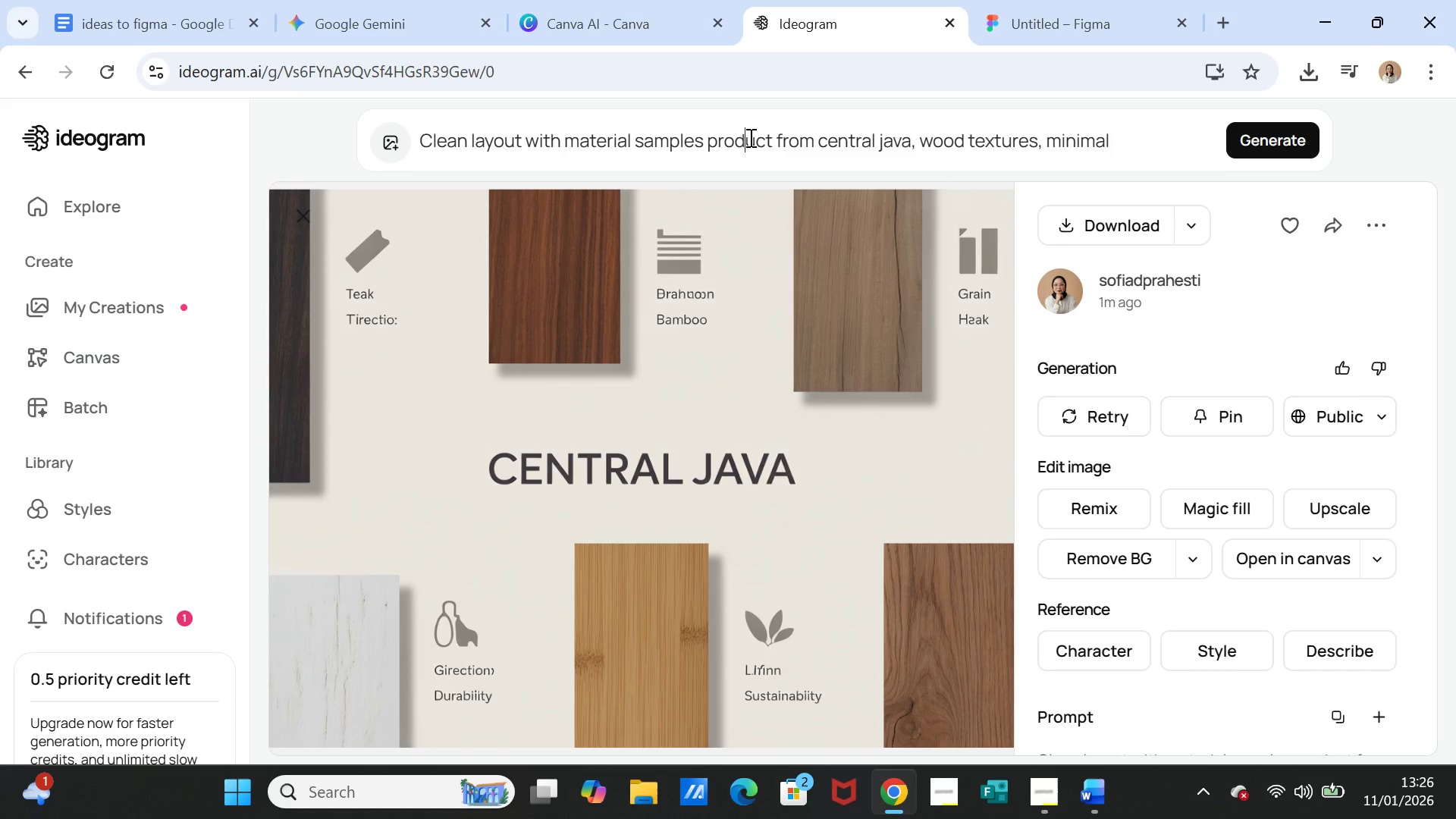 
left_click([749, 137])
 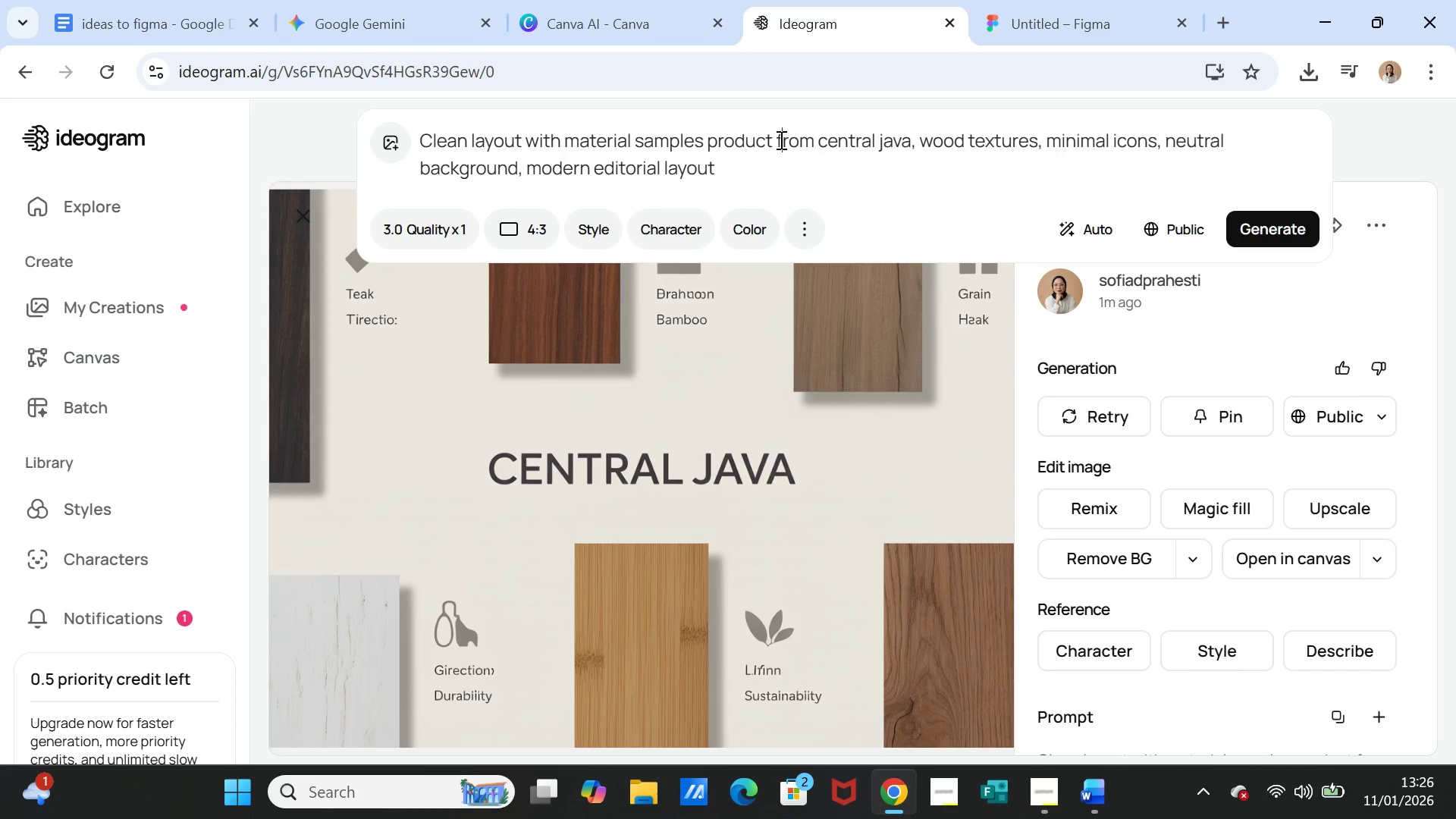 
double_click([780, 140])
 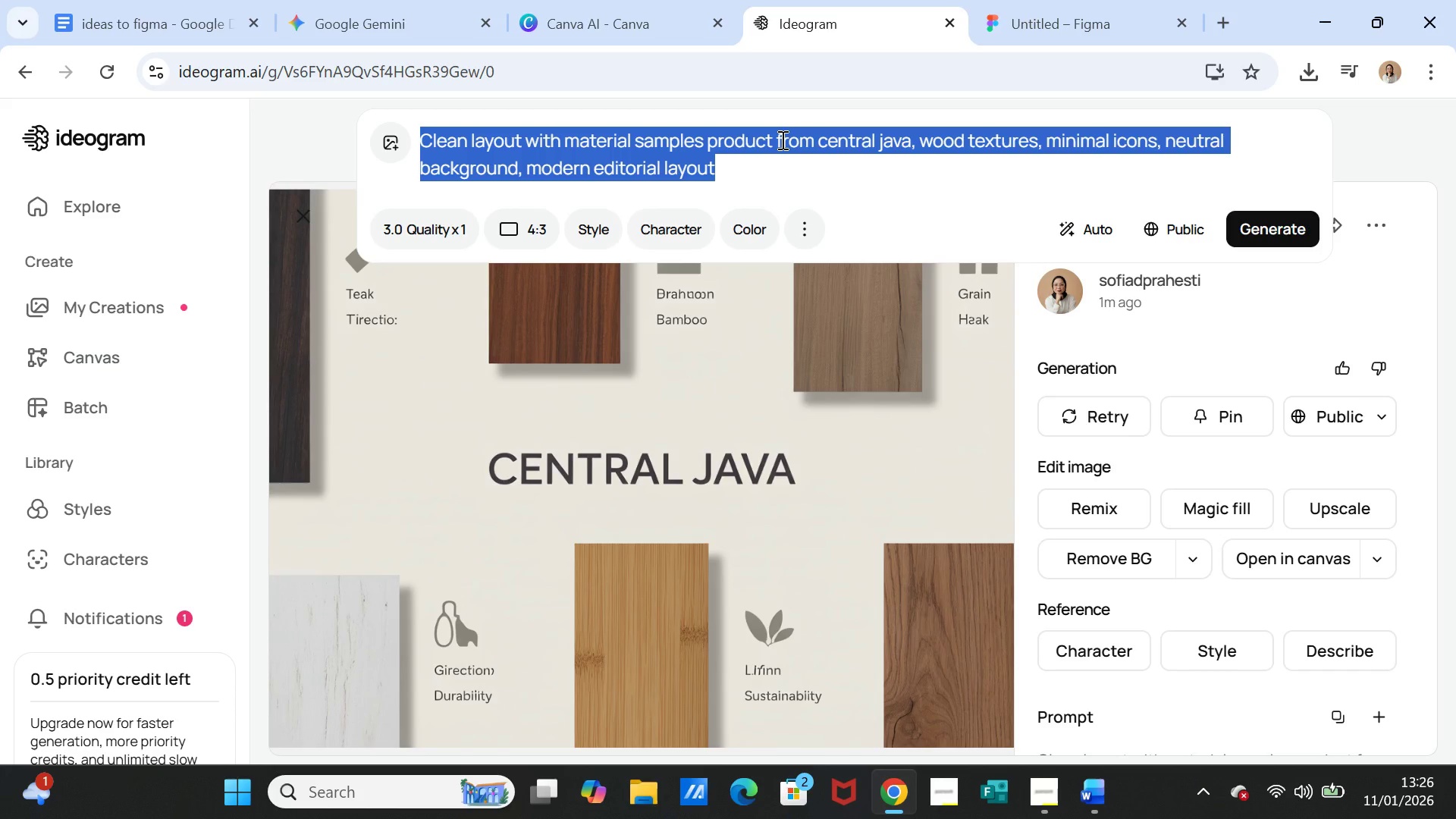 
key(Control+V)
 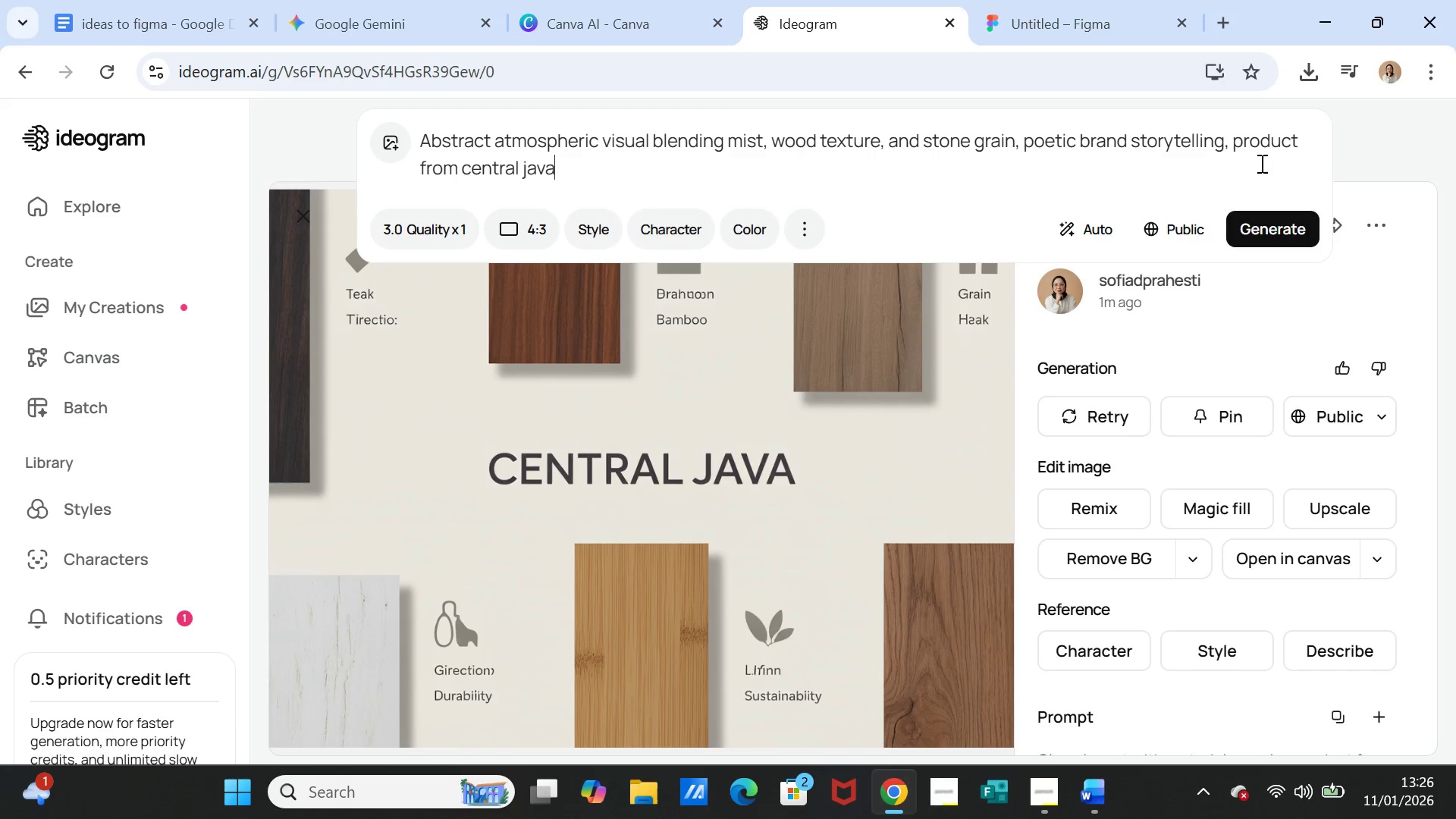 
left_click([1235, 140])
 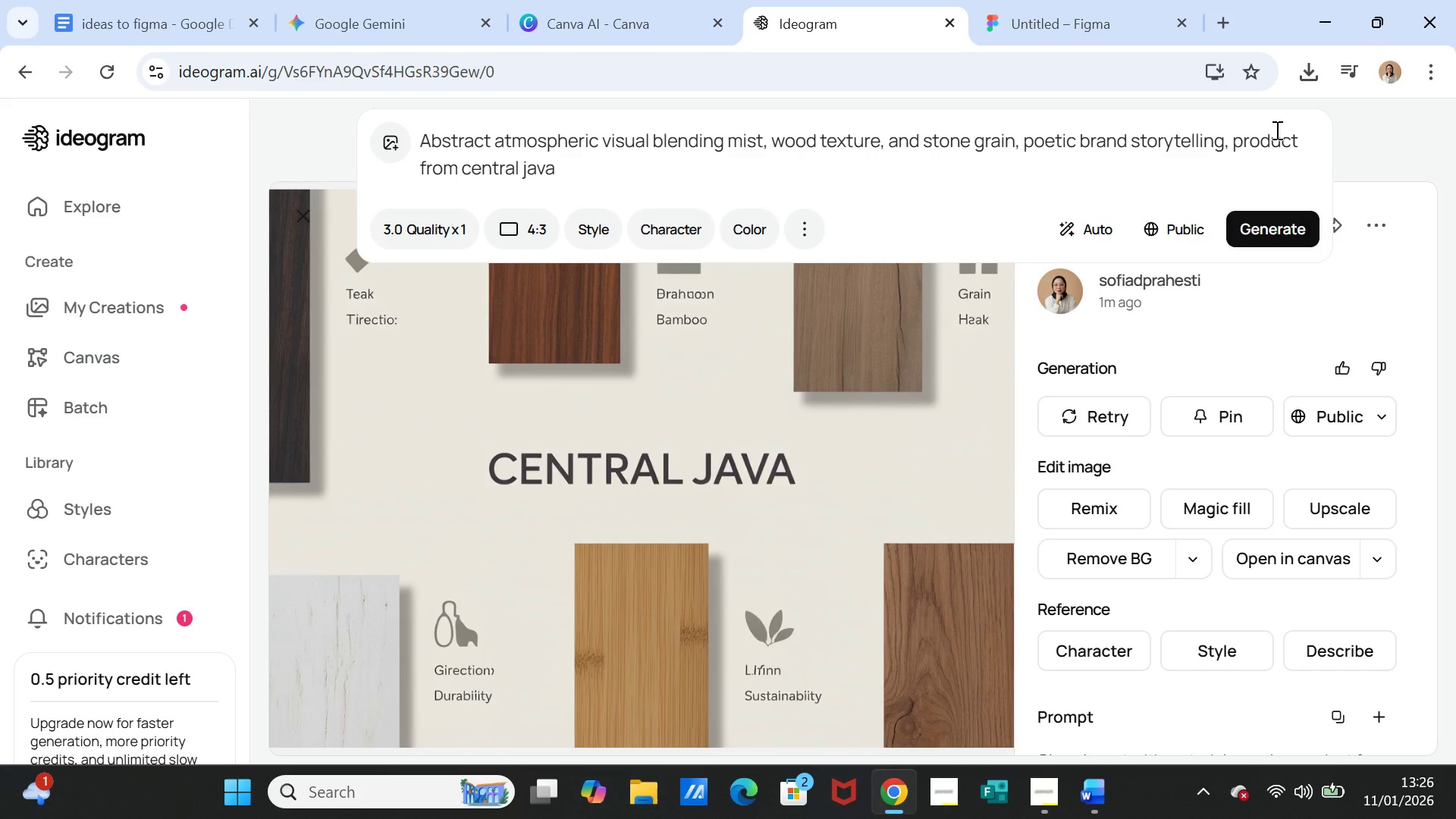 
key(Backspace)
 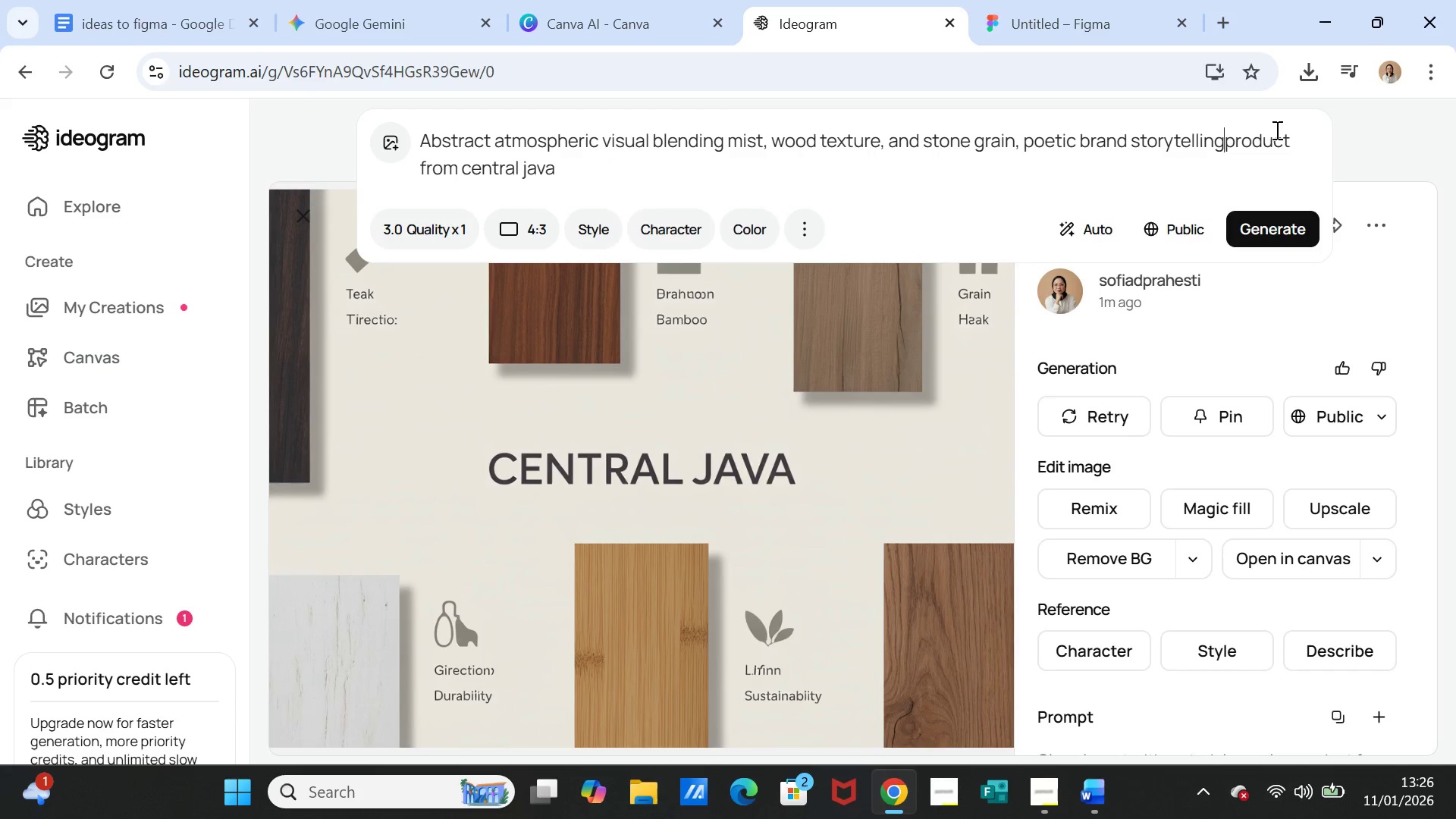 
key(Backspace)
 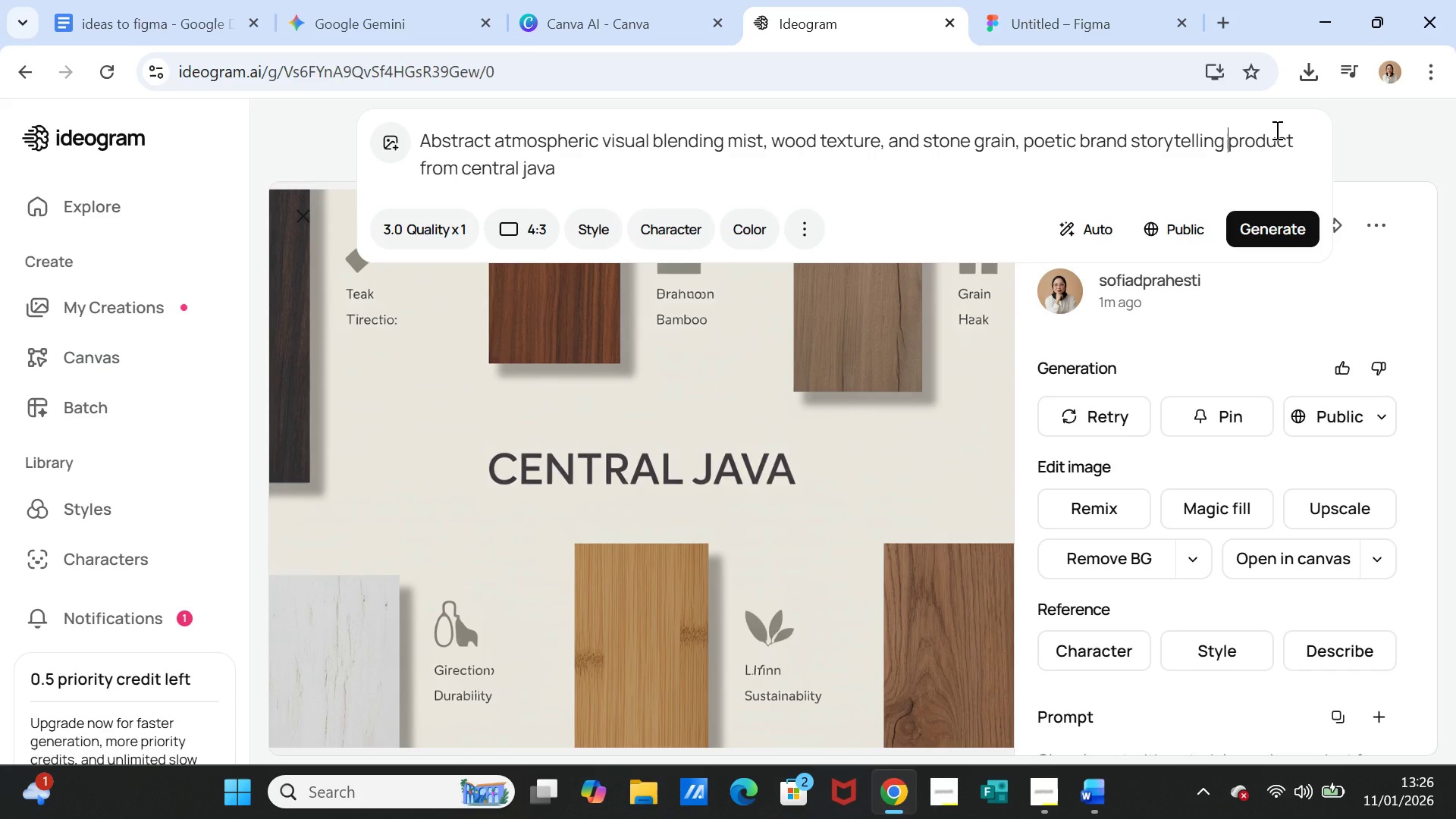 
key(Space)
 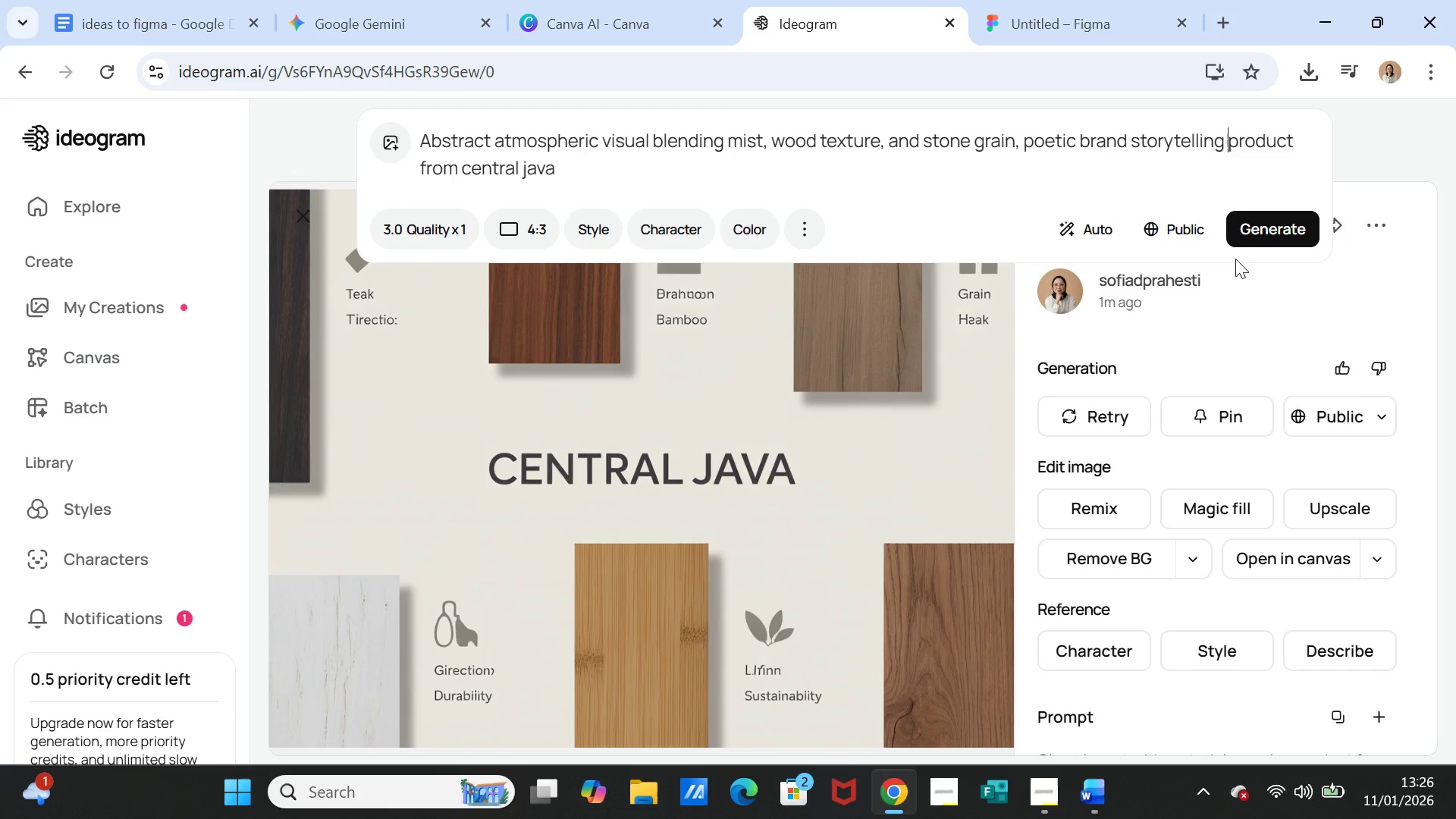 
left_click([1241, 235])
 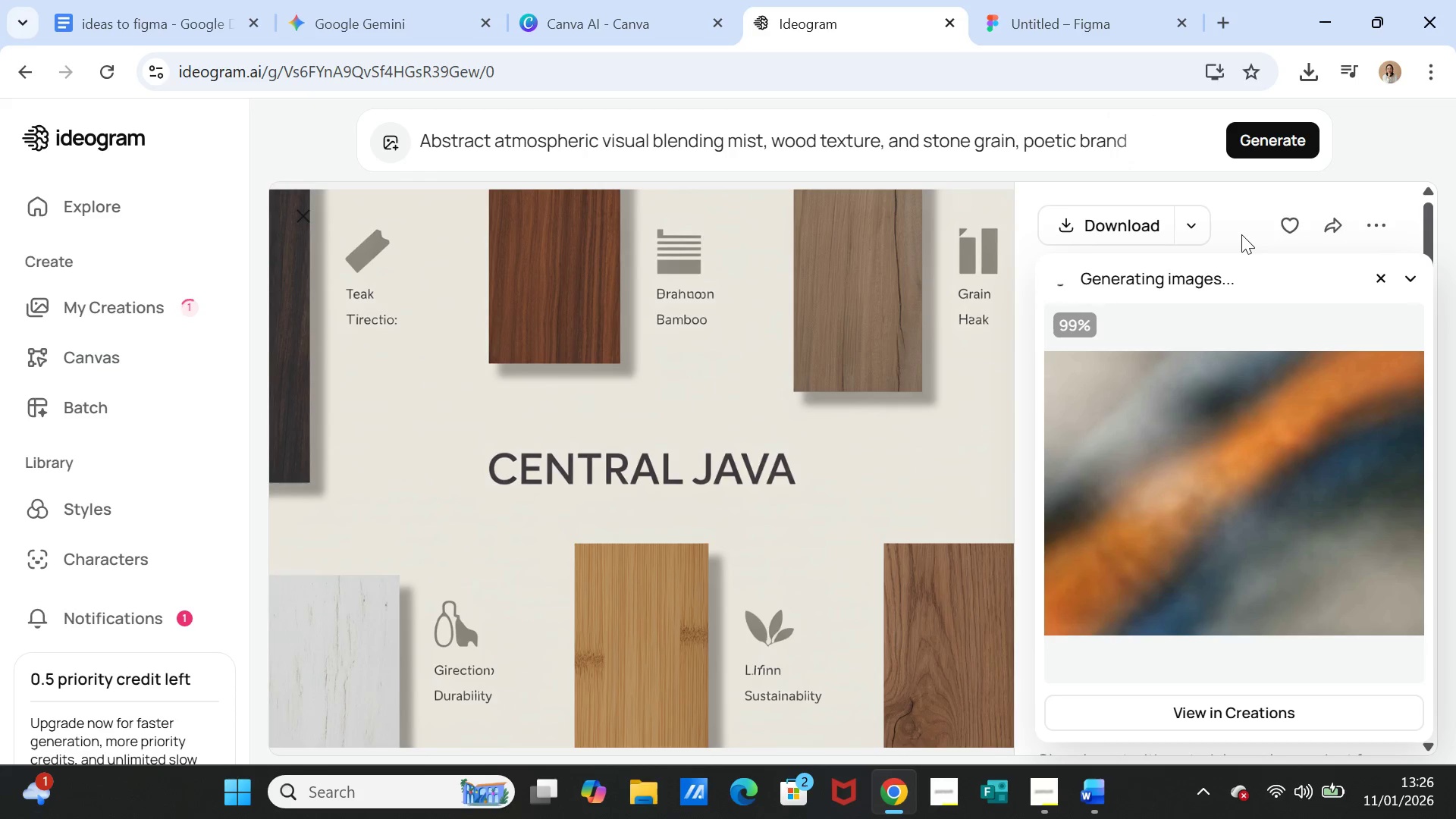 
wait(27.86)
 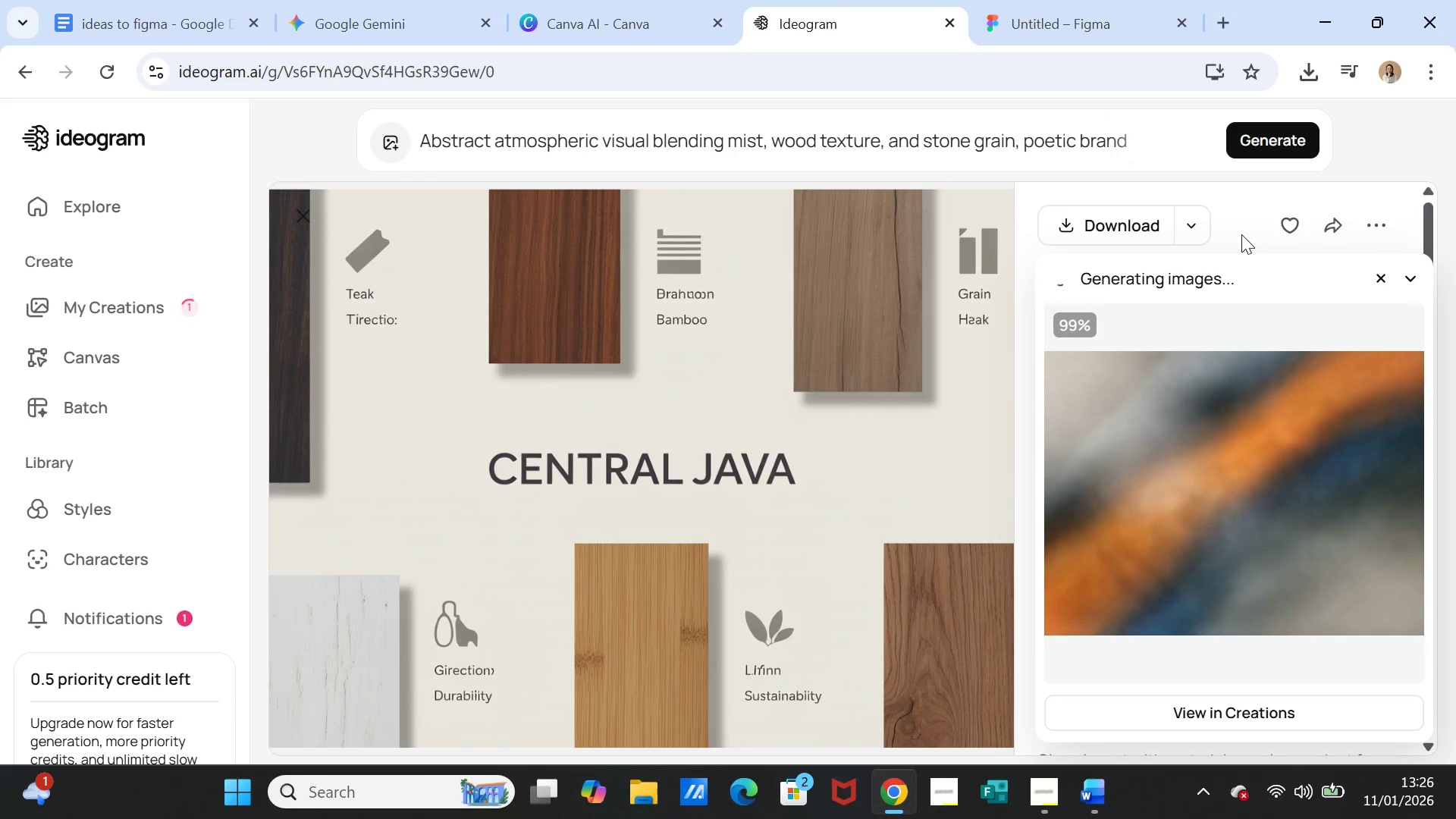 
left_click([1253, 485])
 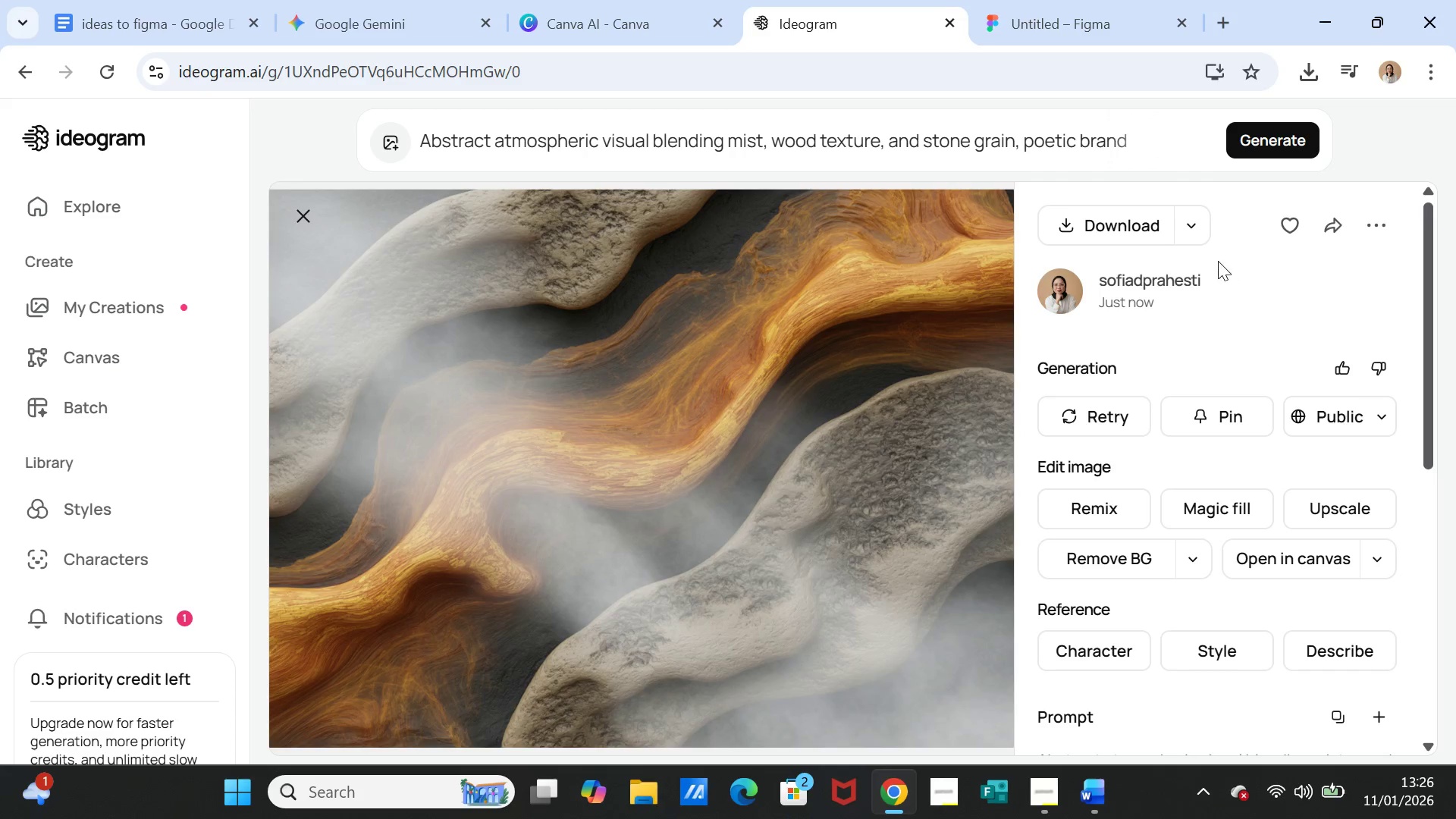 
wait(5.88)
 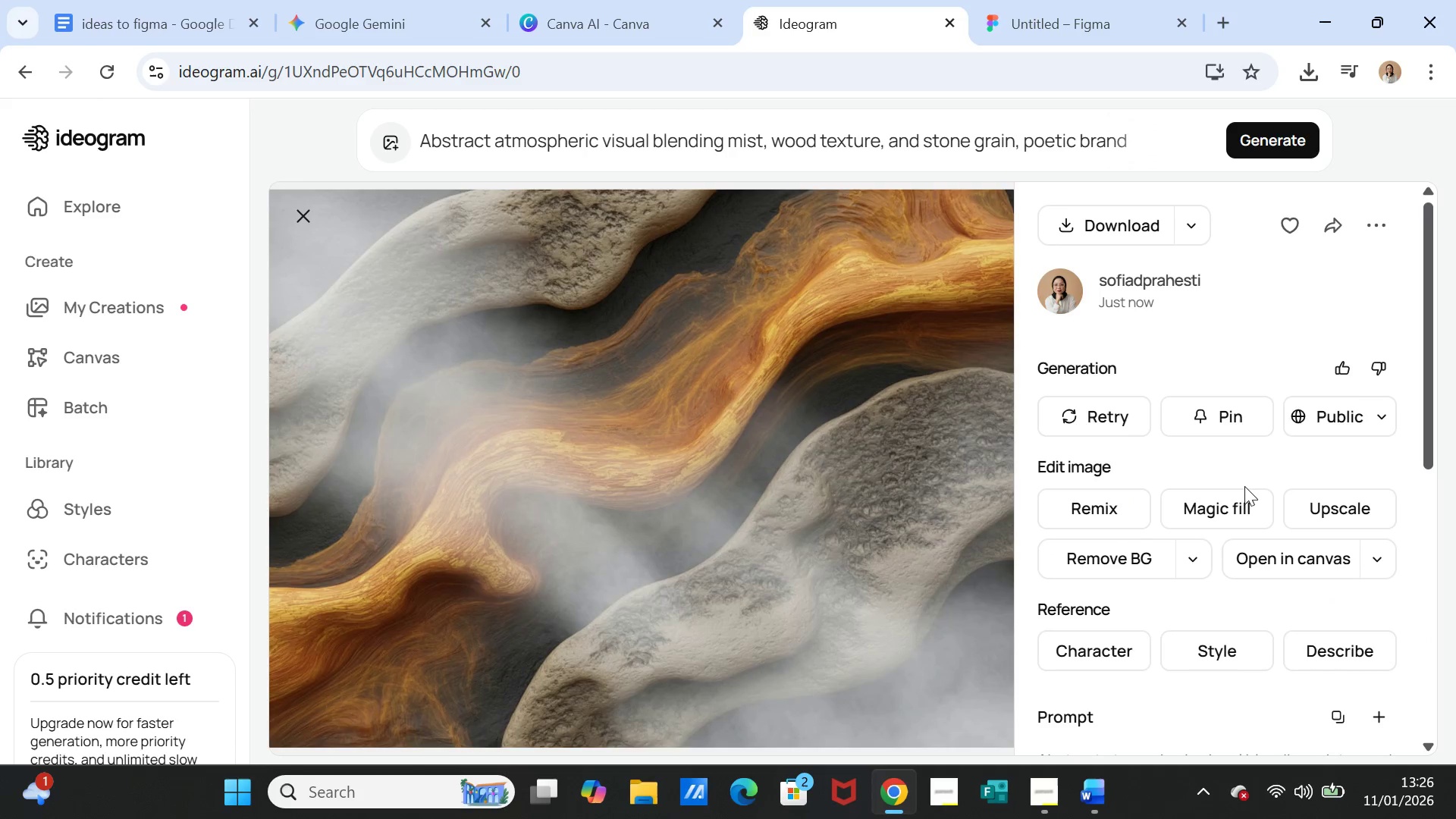 
left_click([1253, 138])
 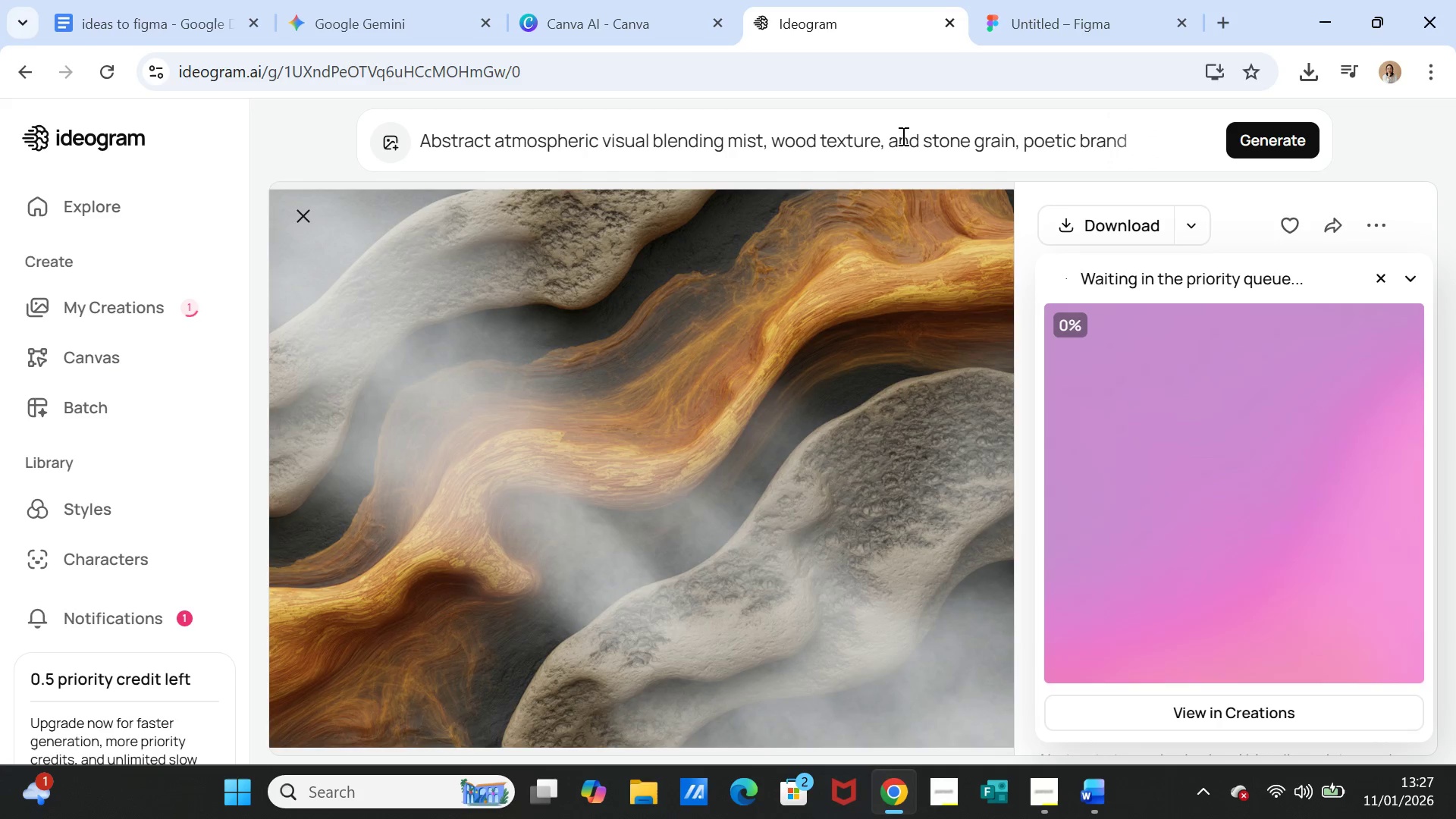 
left_click([902, 136])
 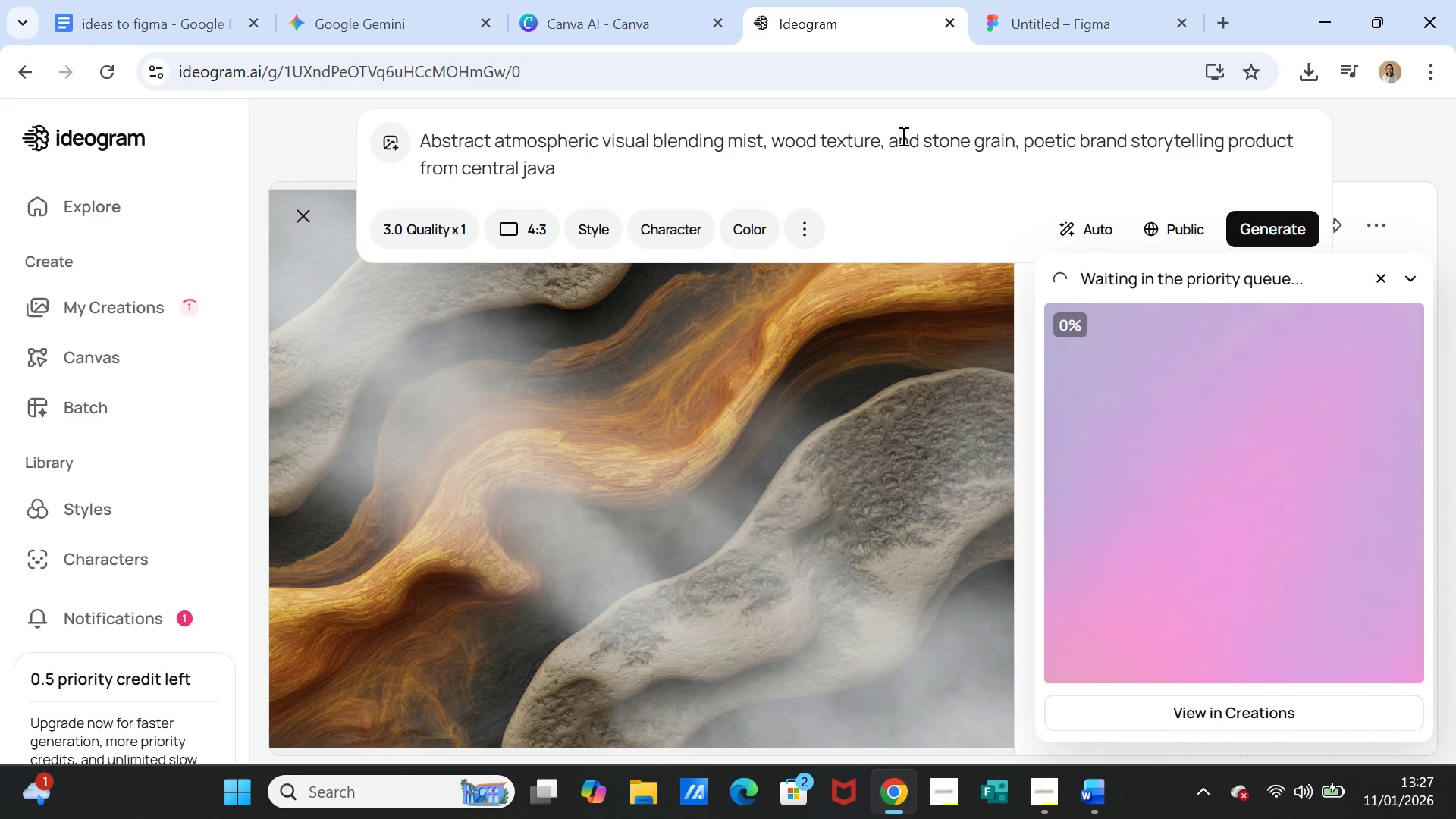 
double_click([902, 136])
 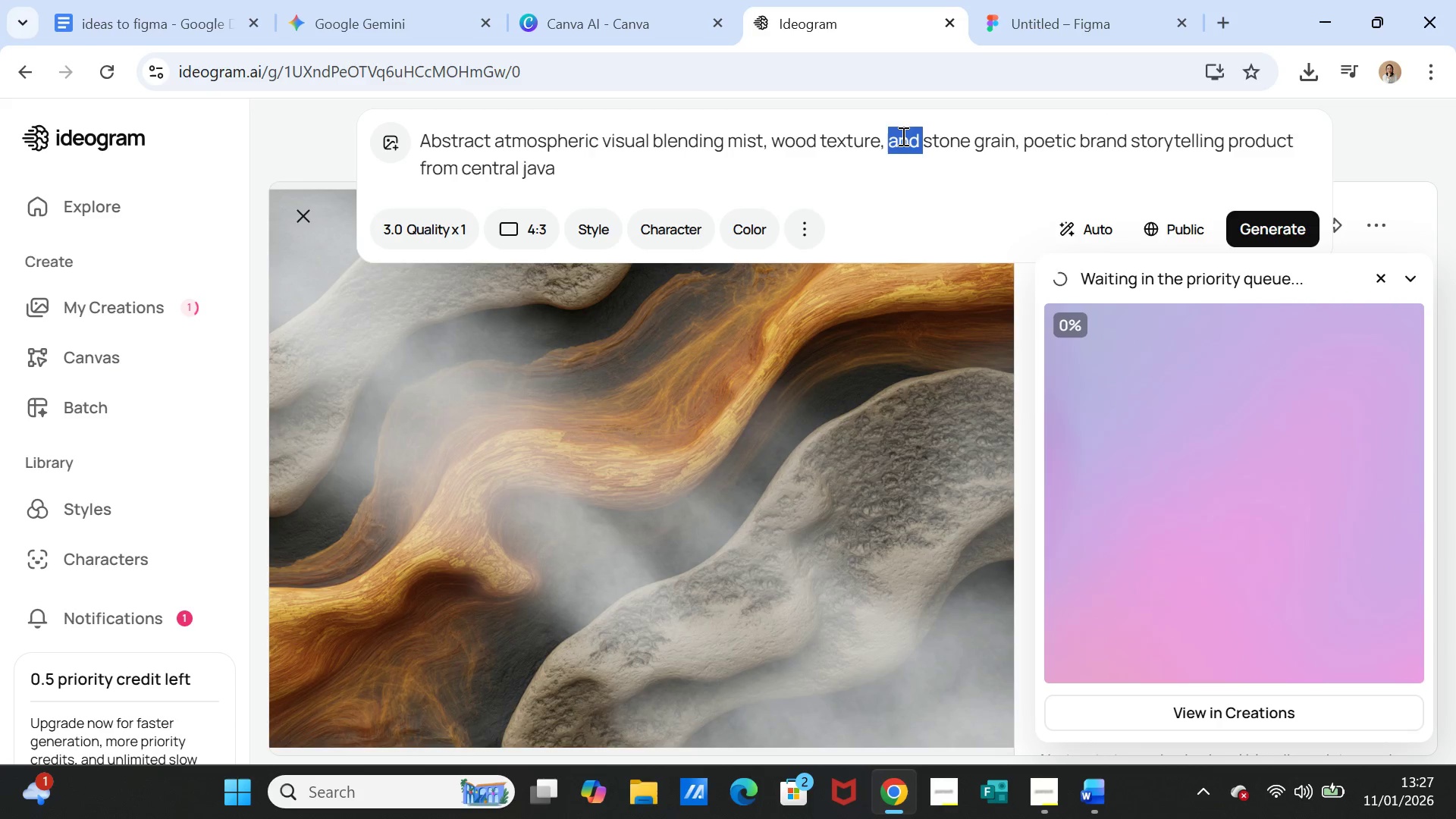 
triple_click([902, 136])
 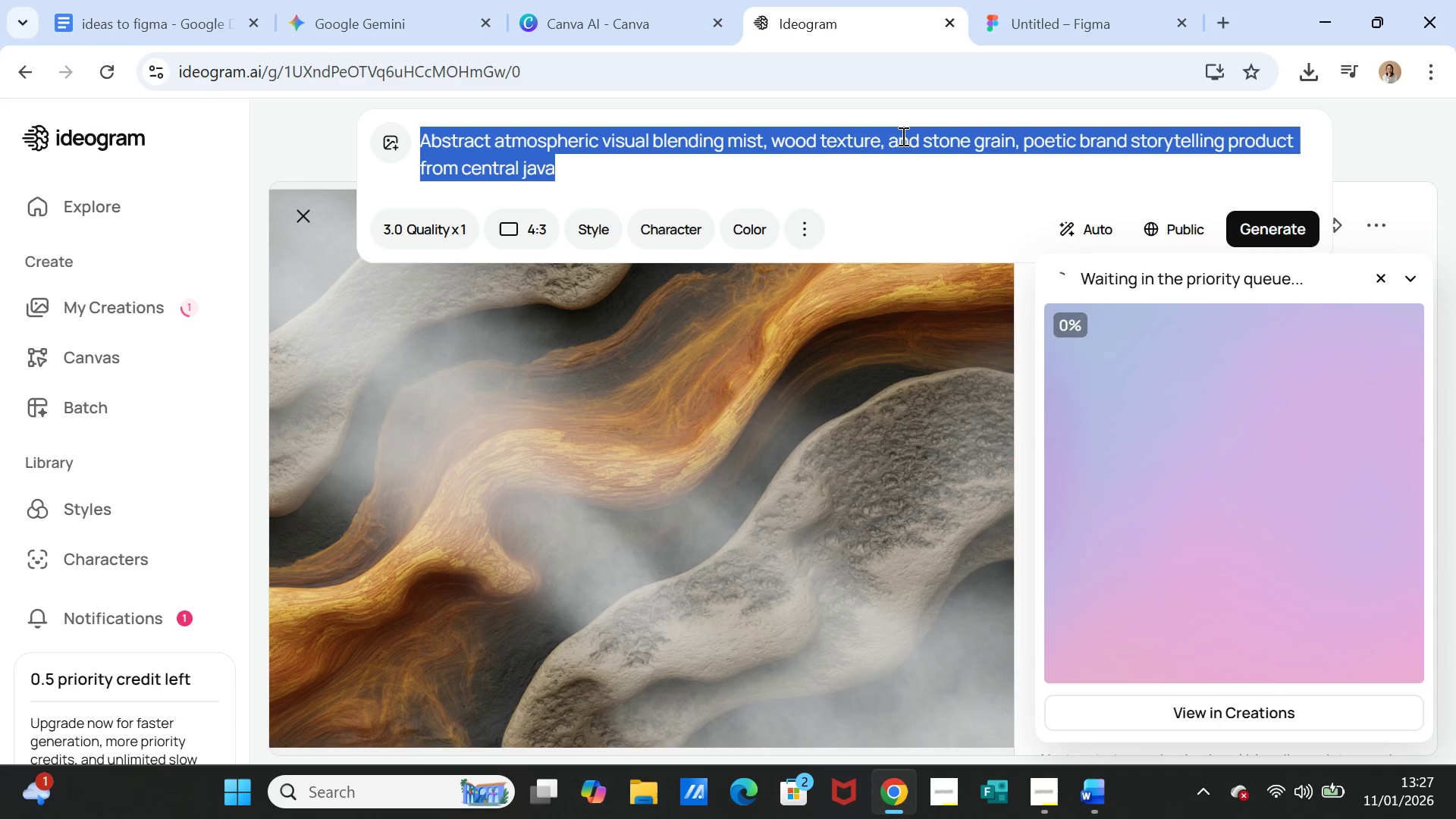 
key(Control+C)
 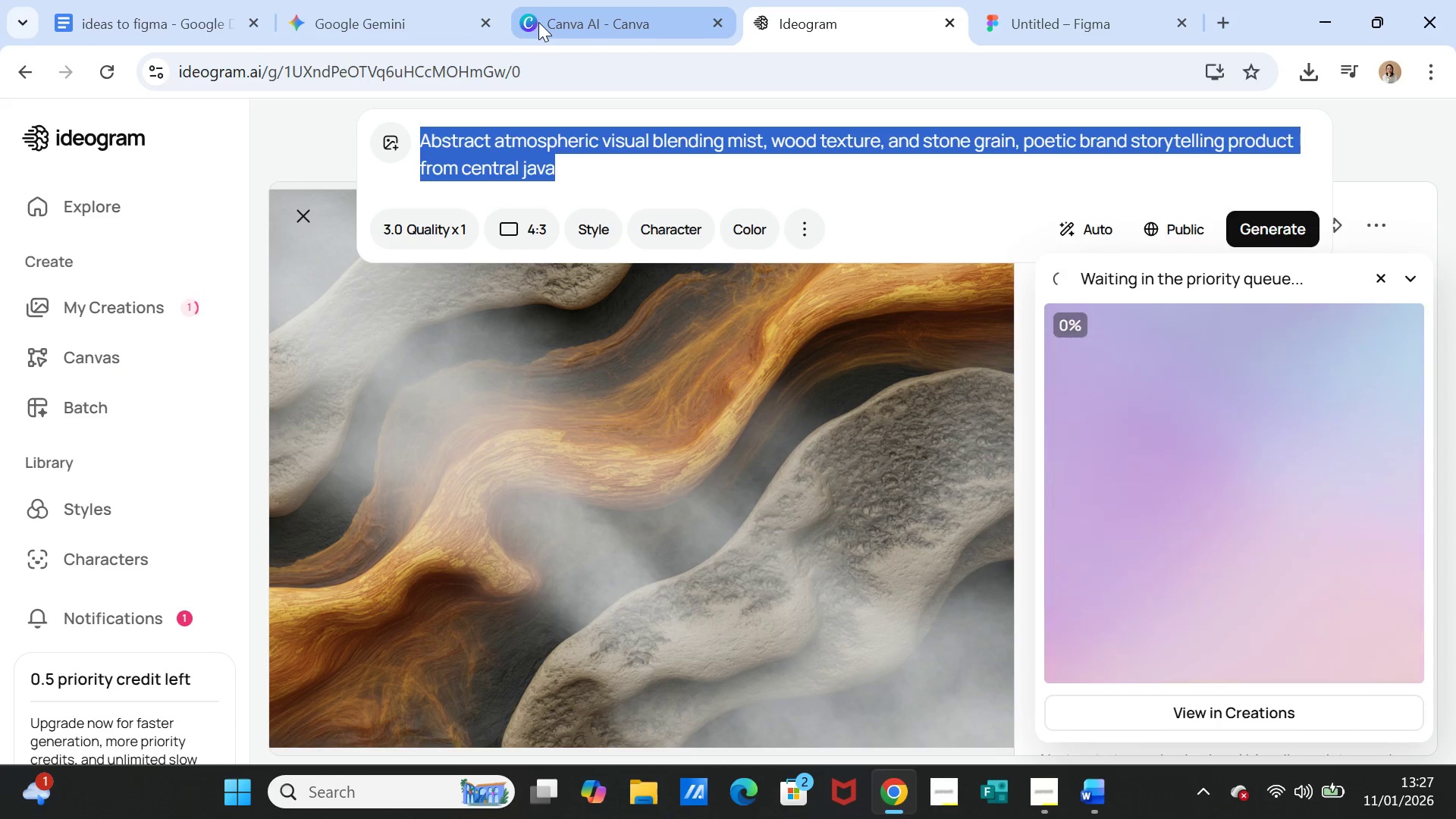 
left_click([414, 14])
 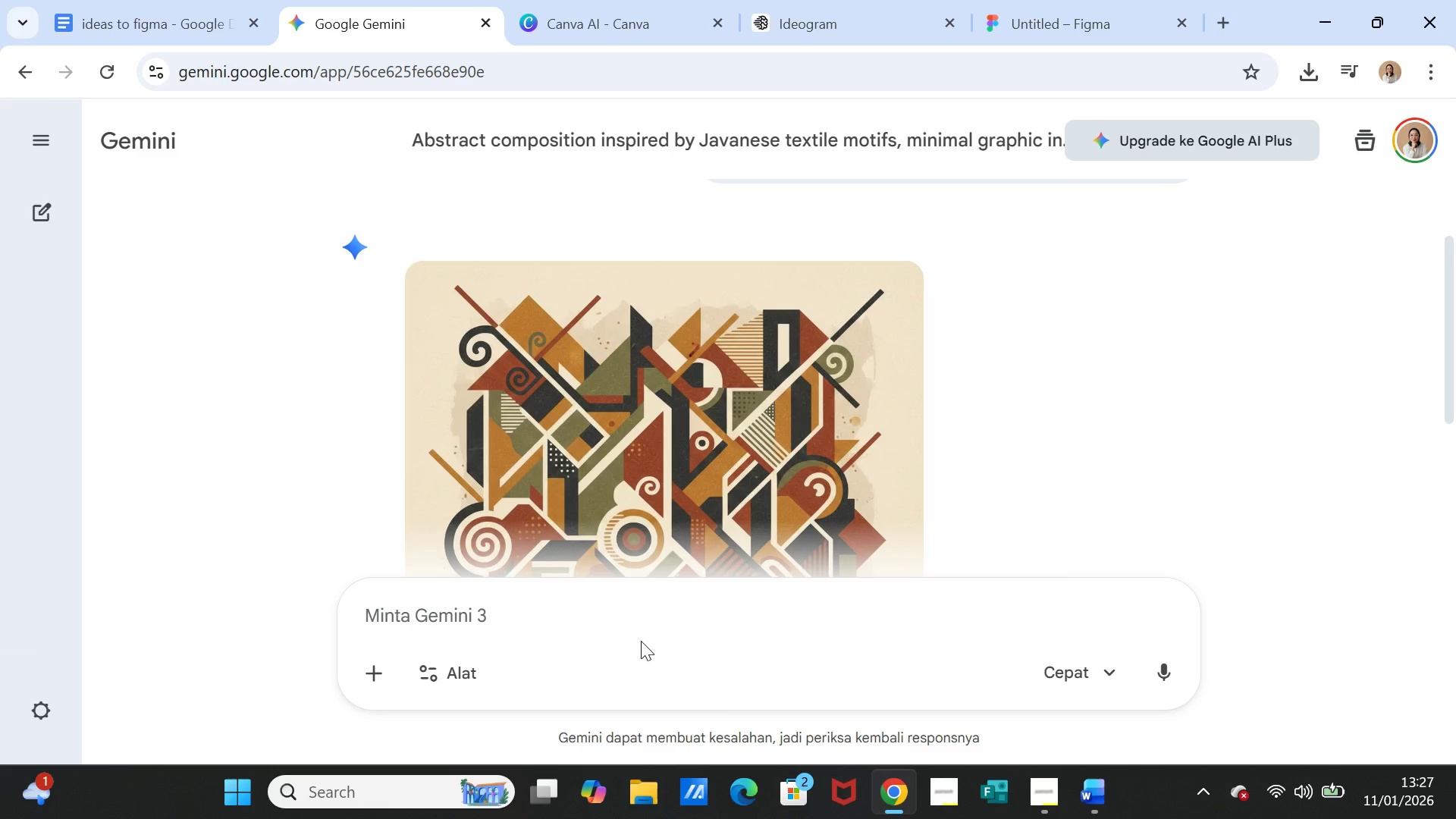 
left_click([641, 620])
 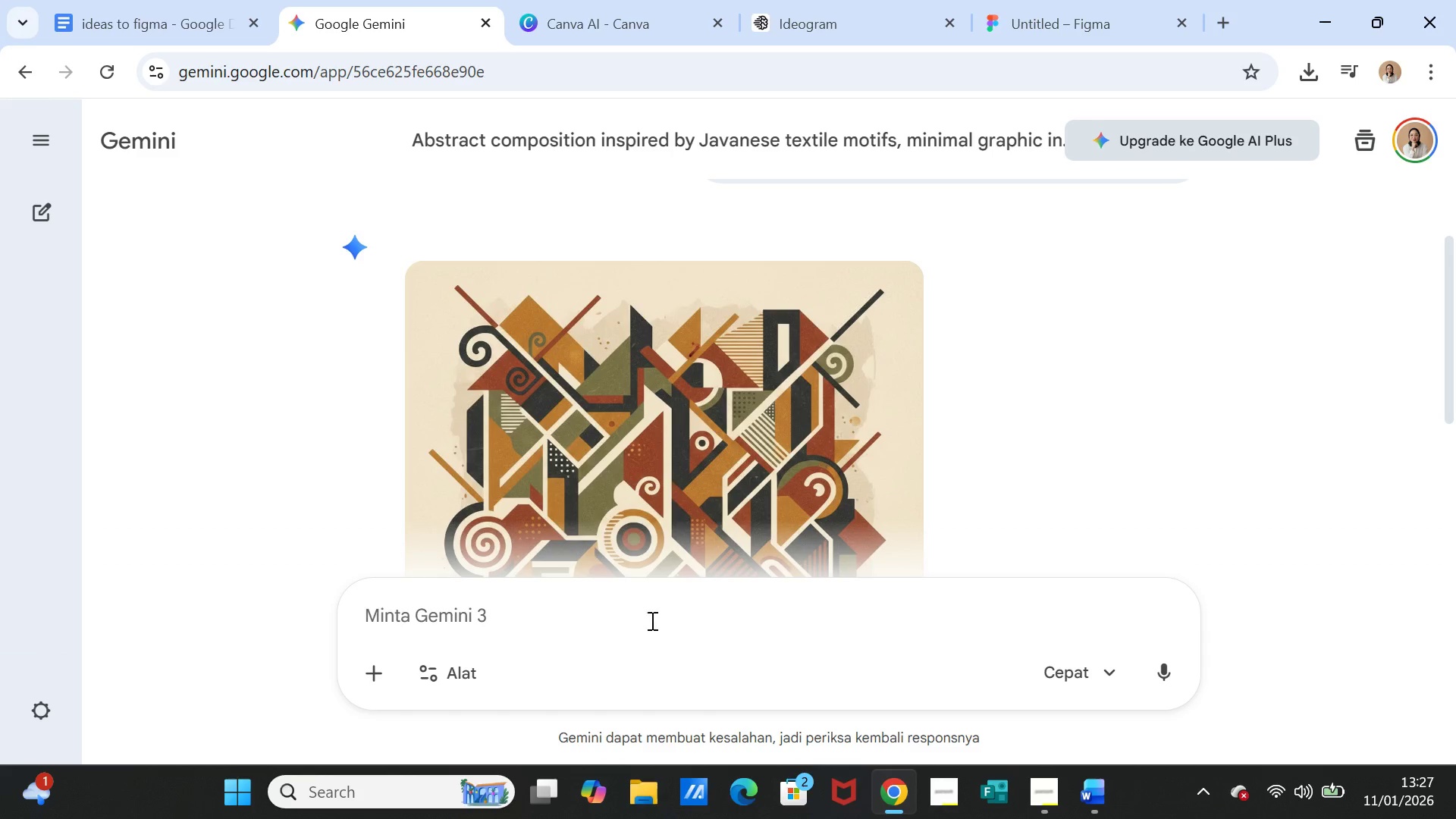 
key(Control+V)
 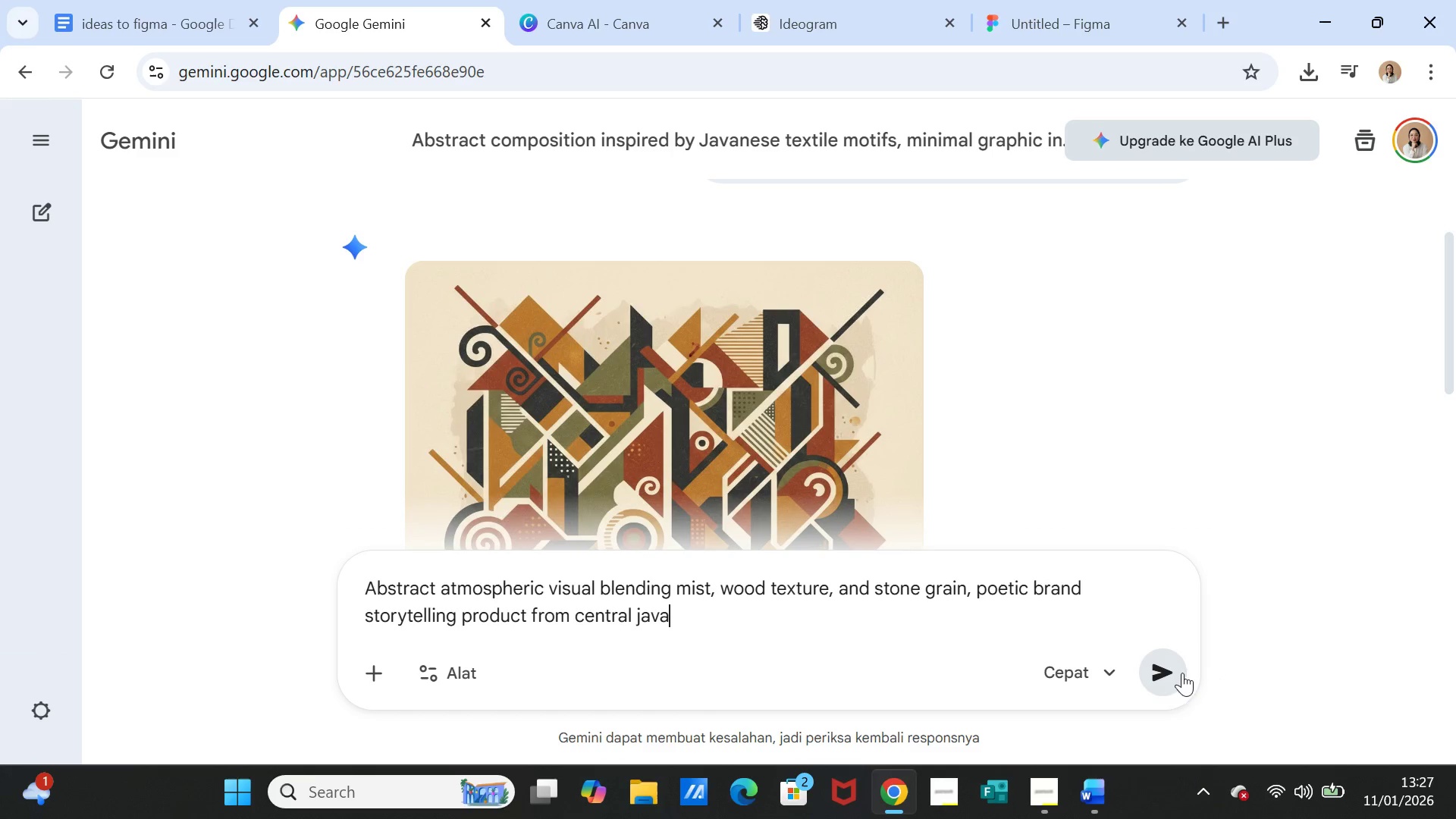 
left_click([1173, 673])
 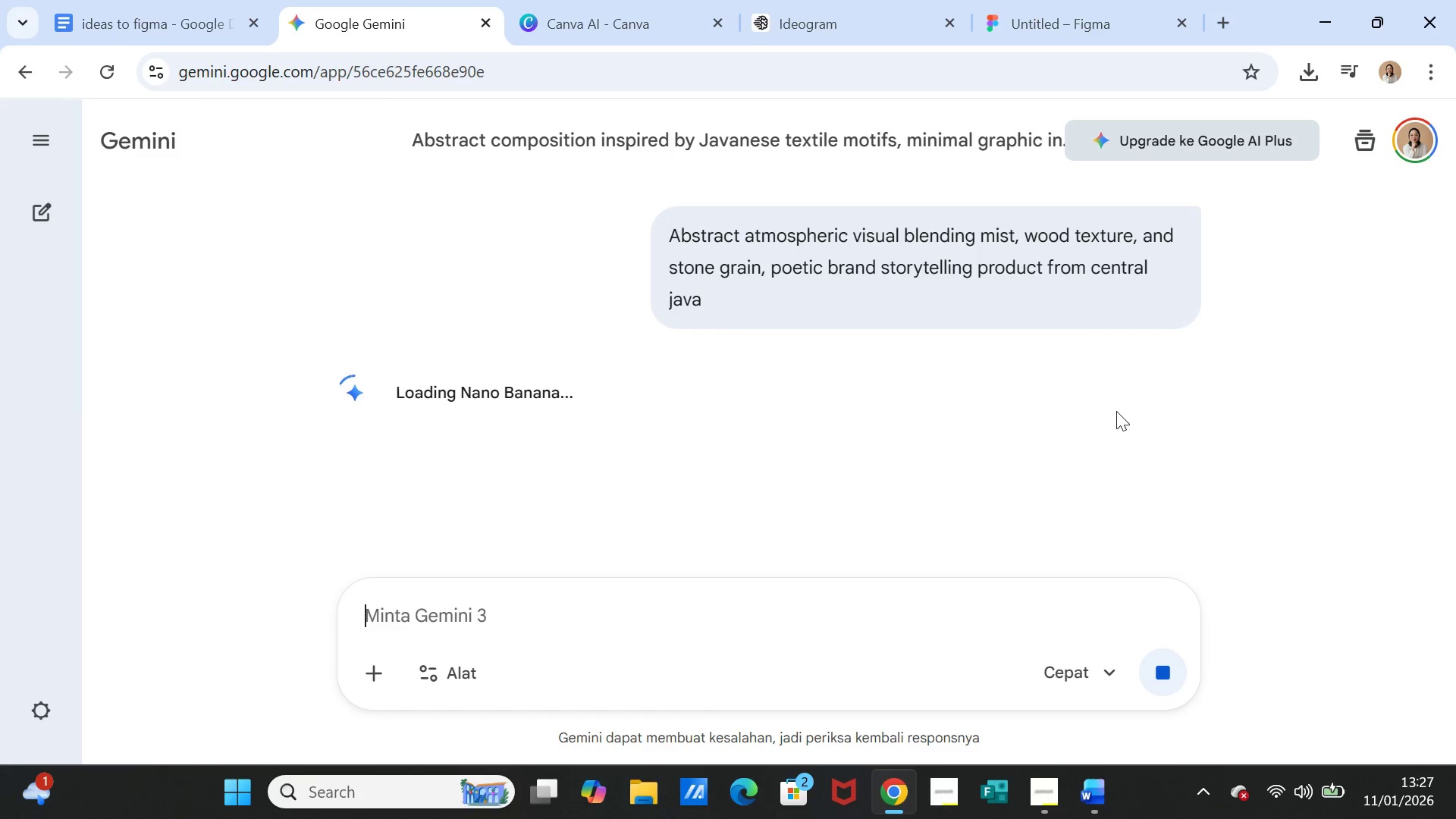 
wait(8.53)
 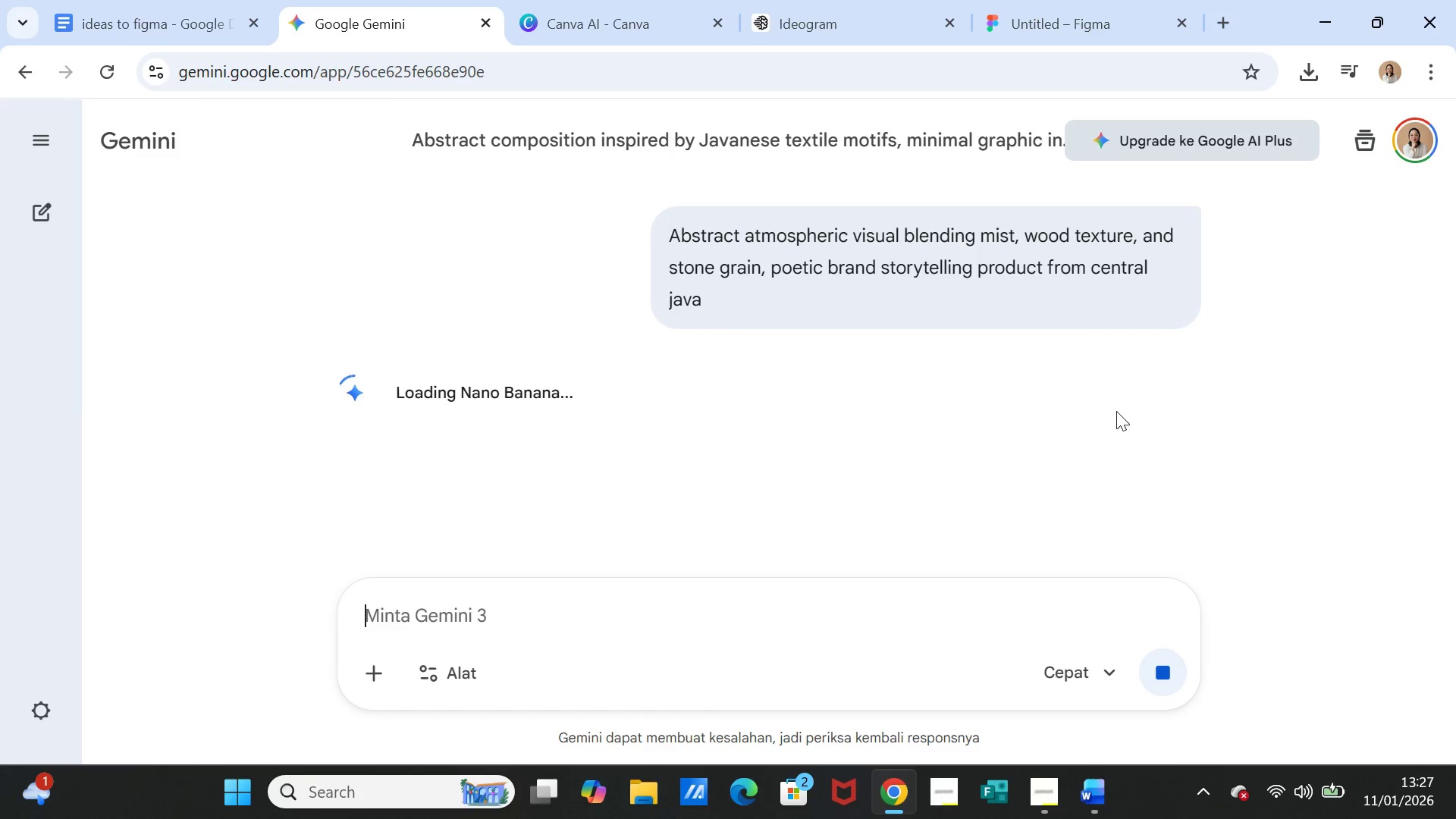 
scroll: coordinate [1100, 373], scroll_direction: down, amount: 1.0
 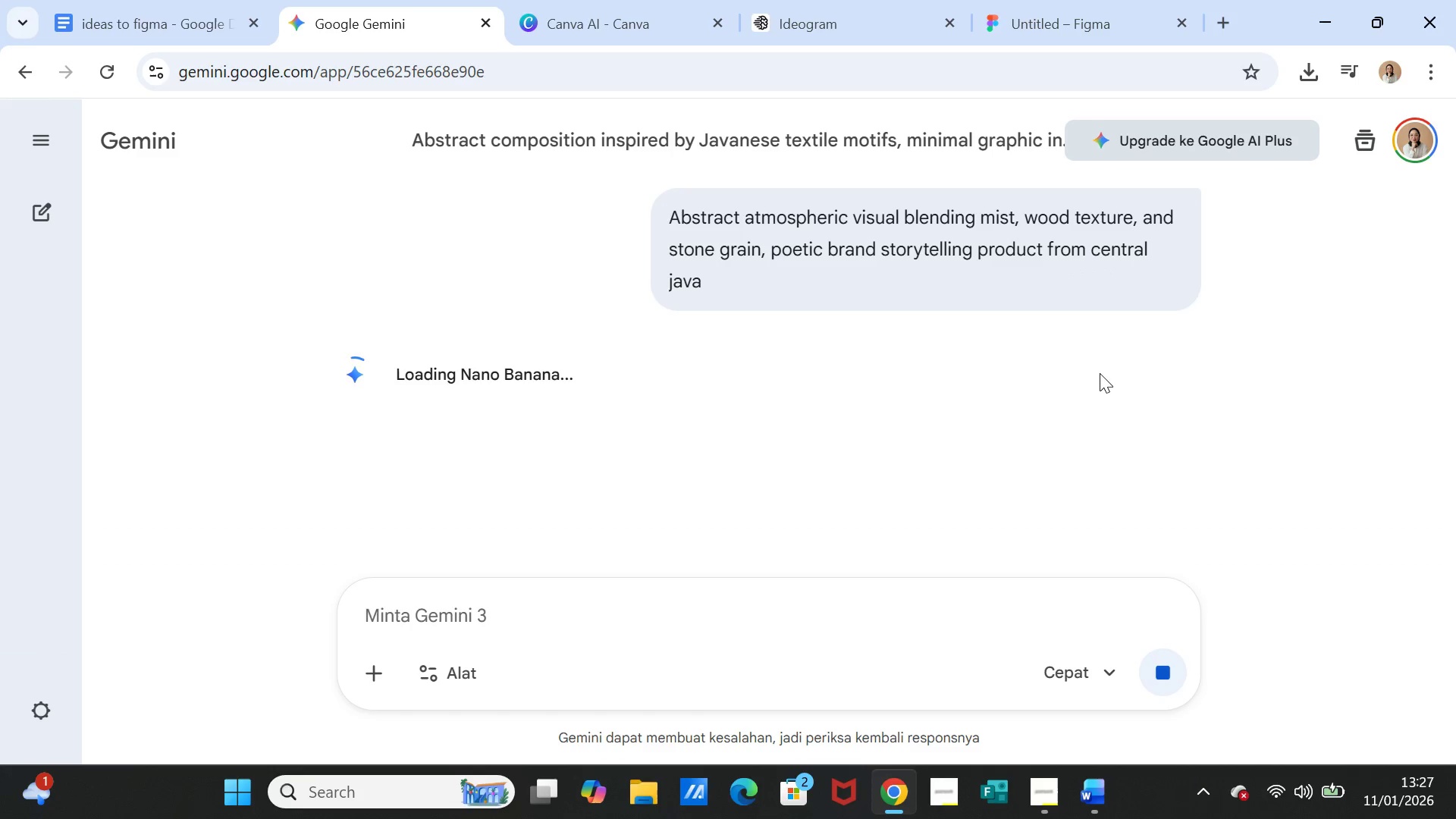 
wait(9.78)
 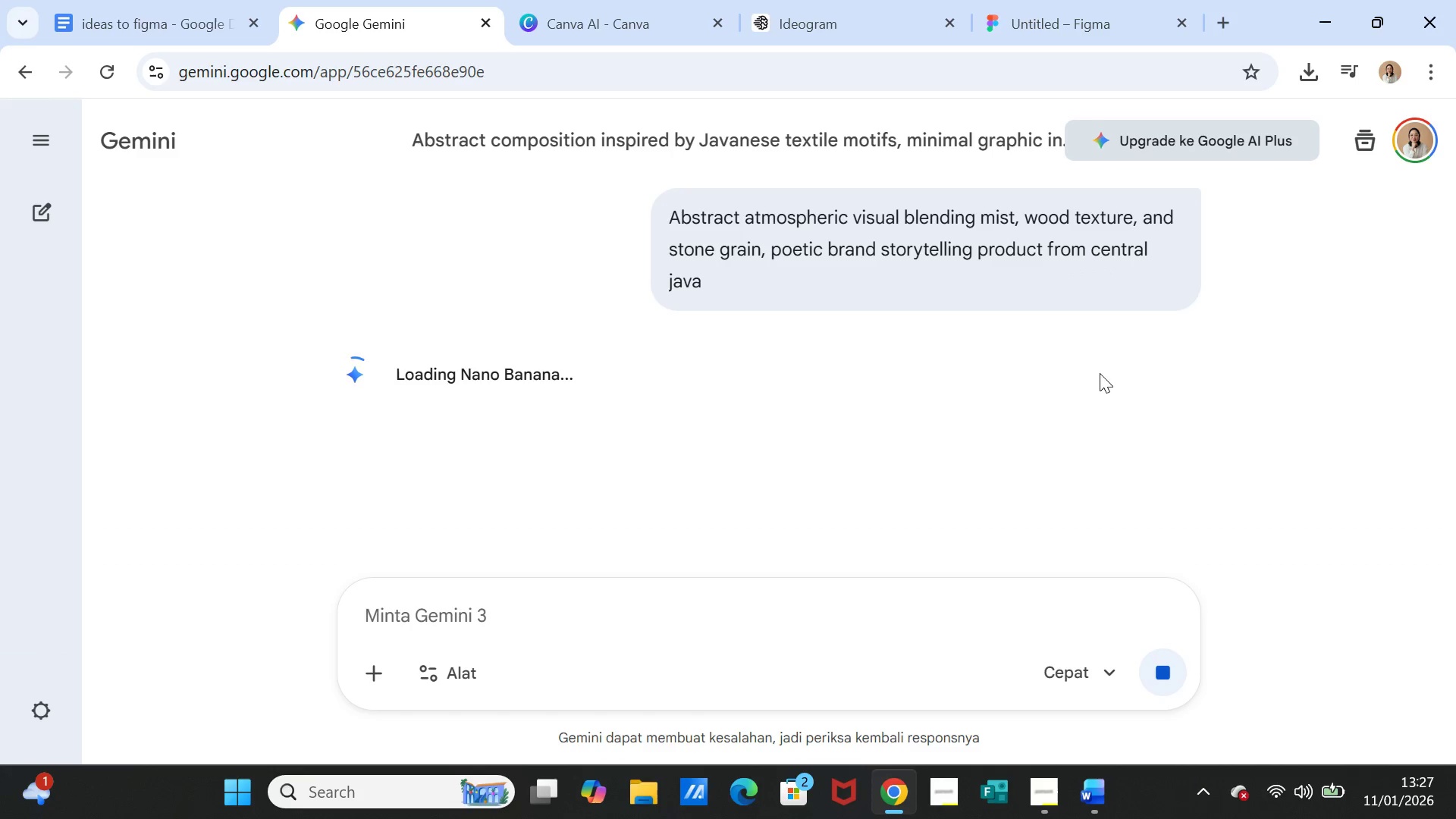 
scroll: coordinate [1109, 410], scroll_direction: down, amount: 3.0
 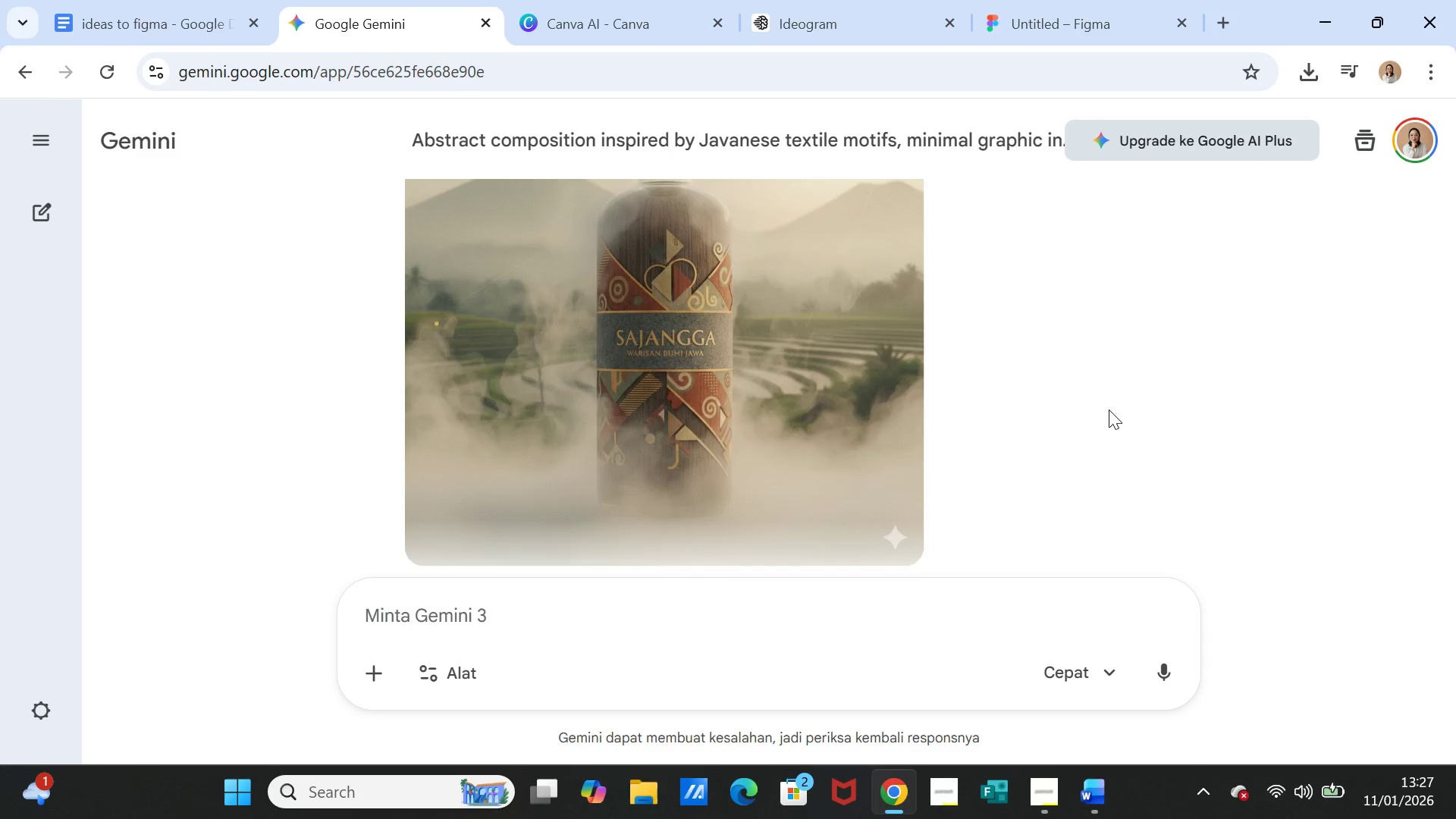 
scroll: coordinate [1109, 410], scroll_direction: up, amount: 4.0
 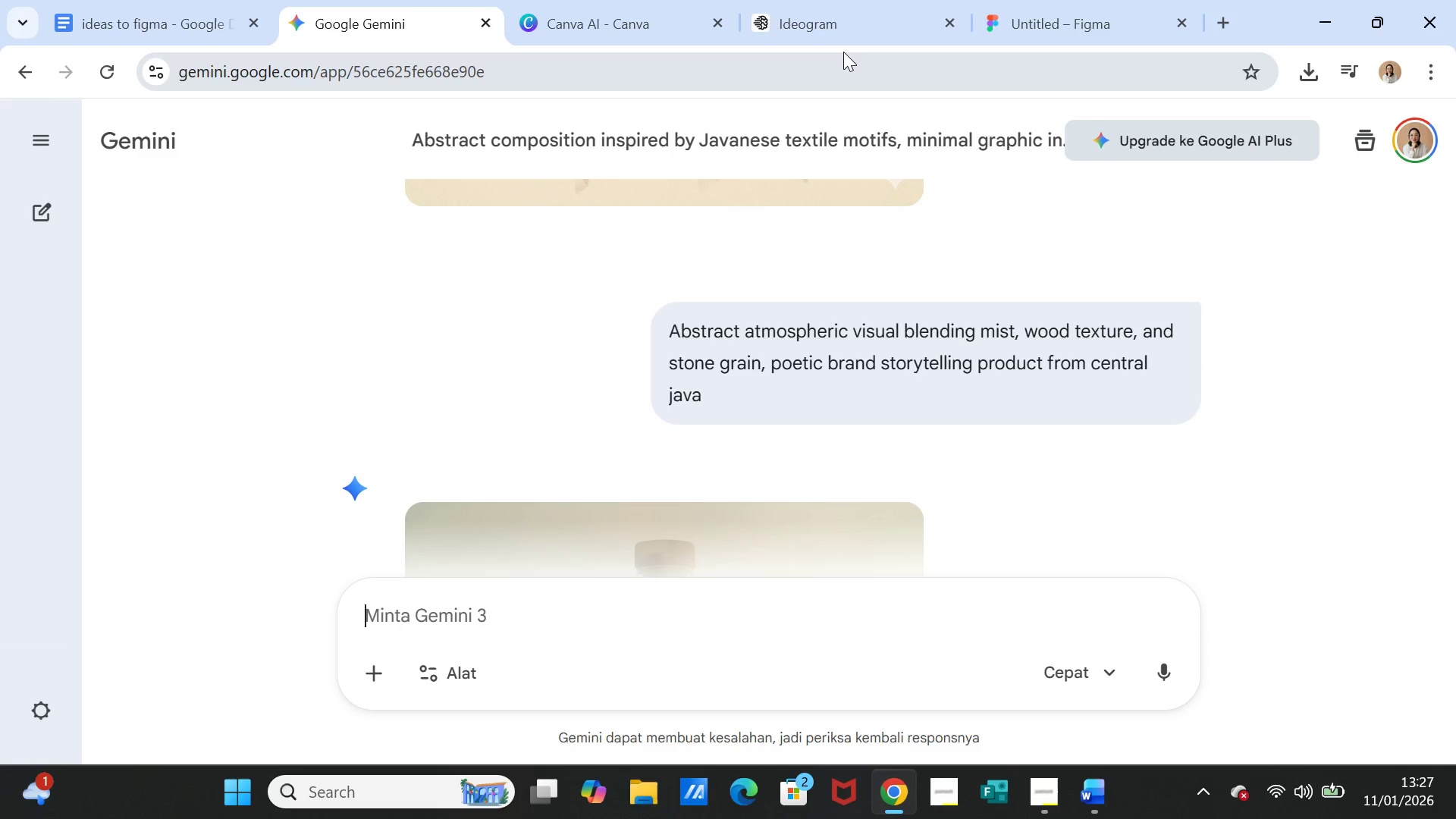 
left_click([826, 28])
 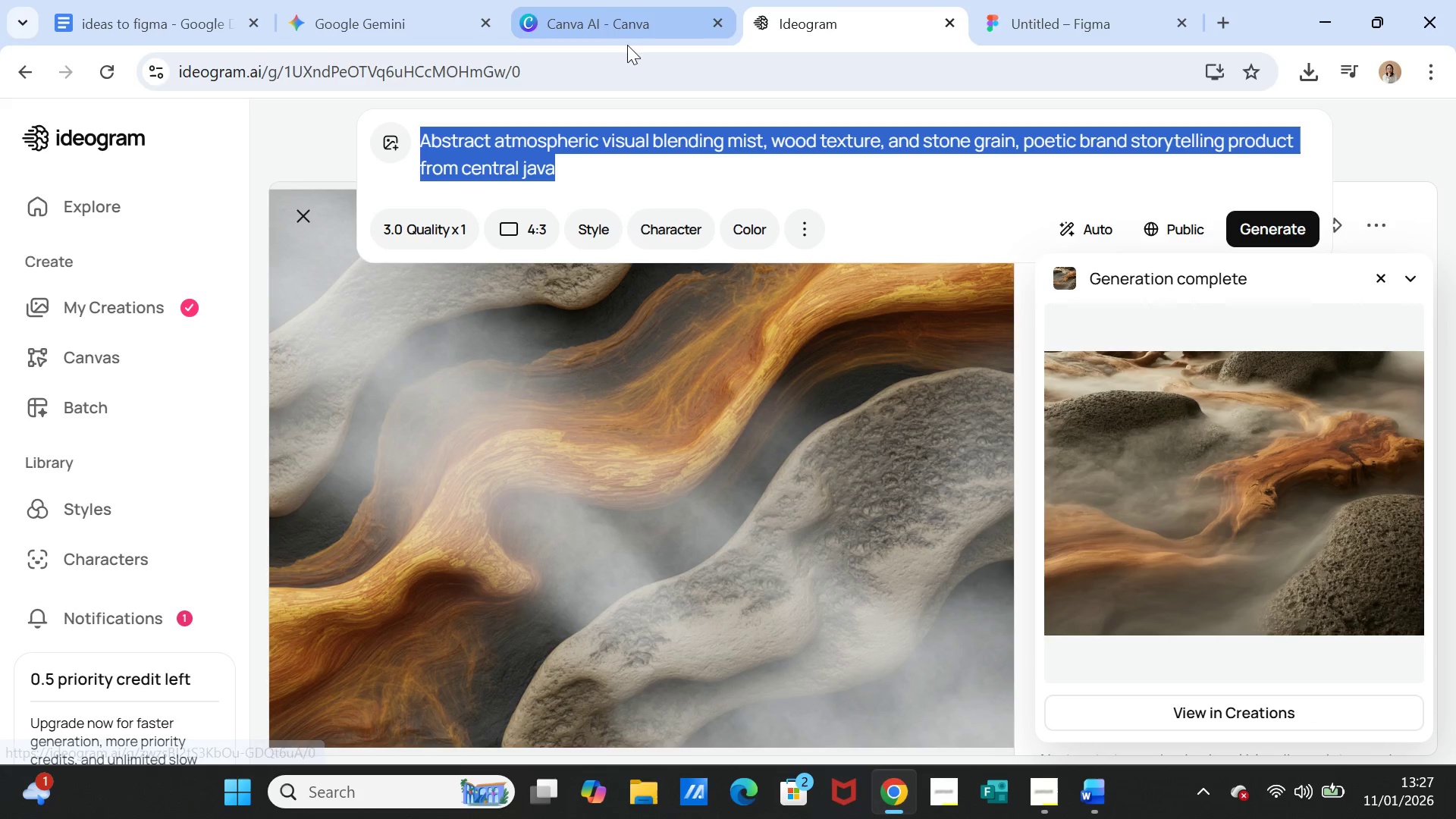 
wait(5.25)
 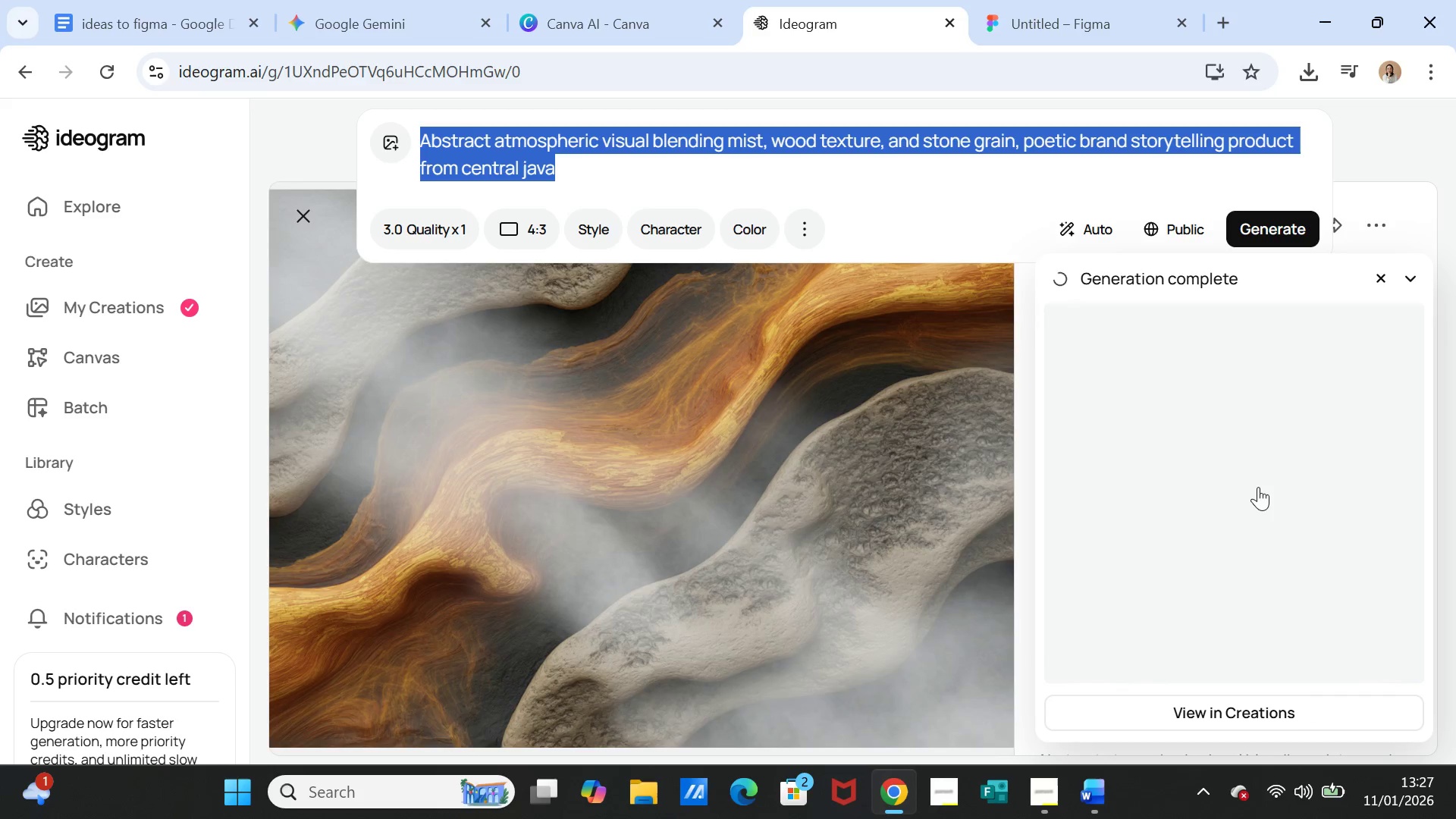 
left_click([551, 10])
 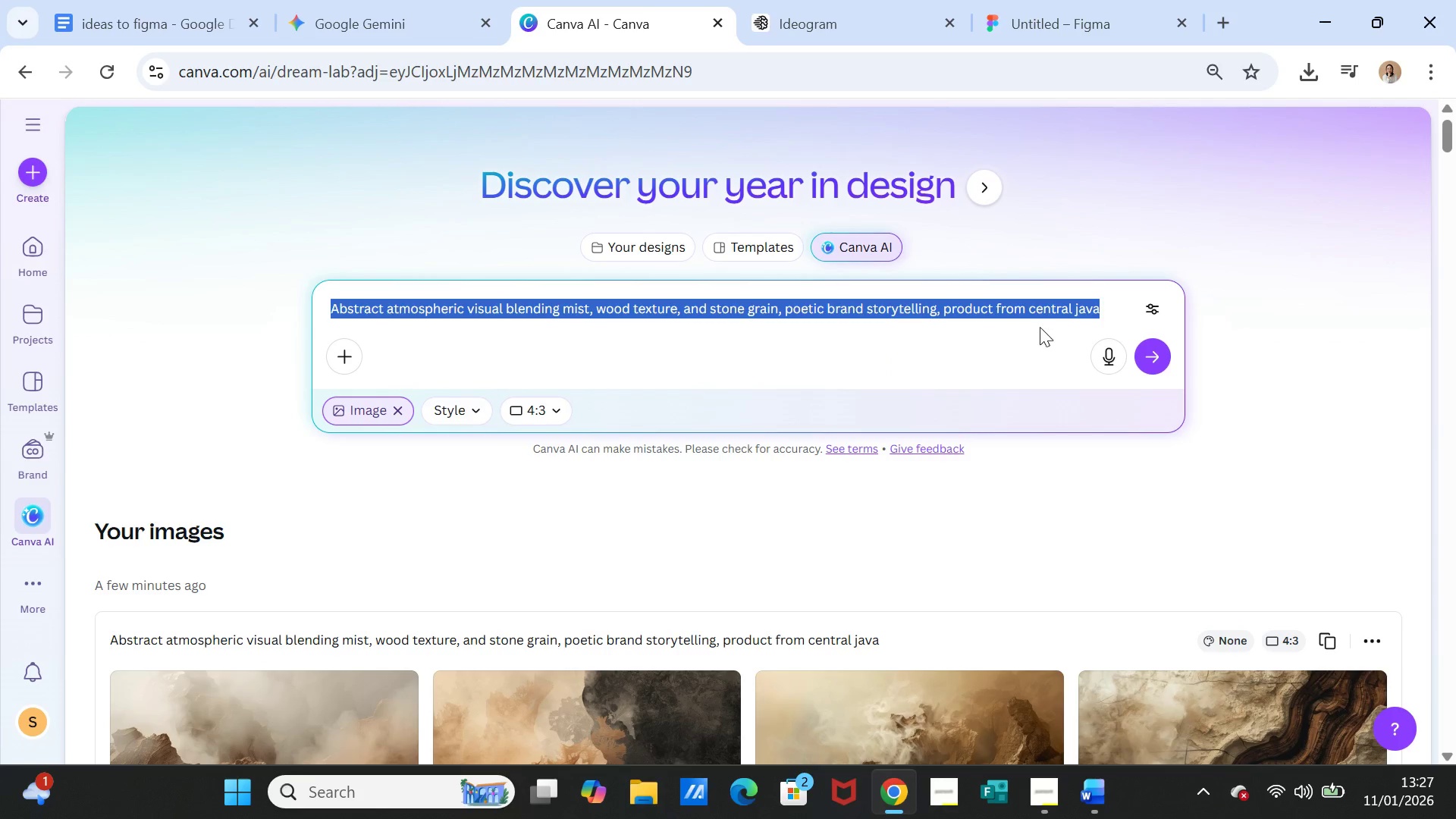 
left_click([1037, 316])
 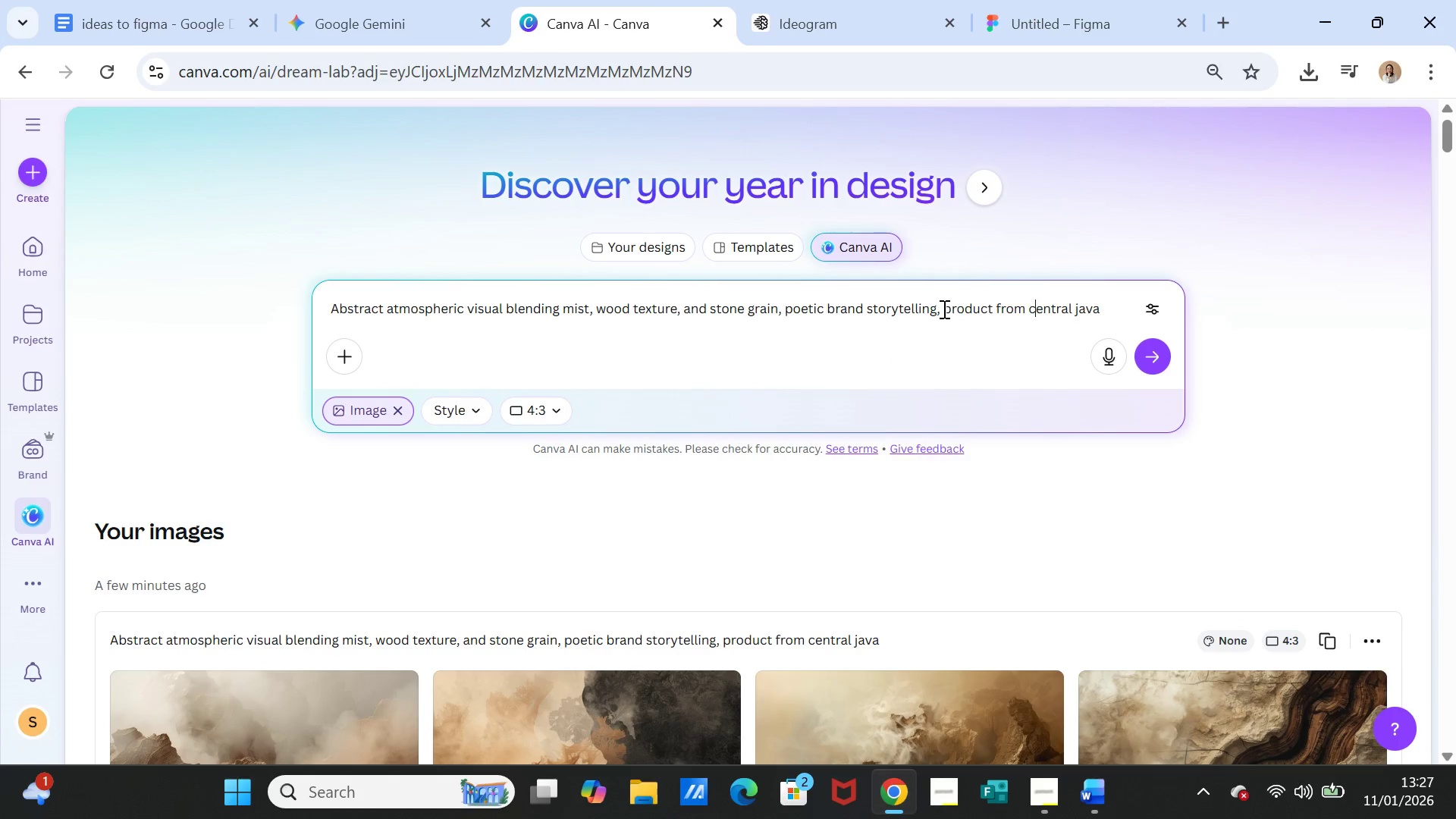 
left_click_drag(start_coordinate=[942, 308], to_coordinate=[1106, 306])
 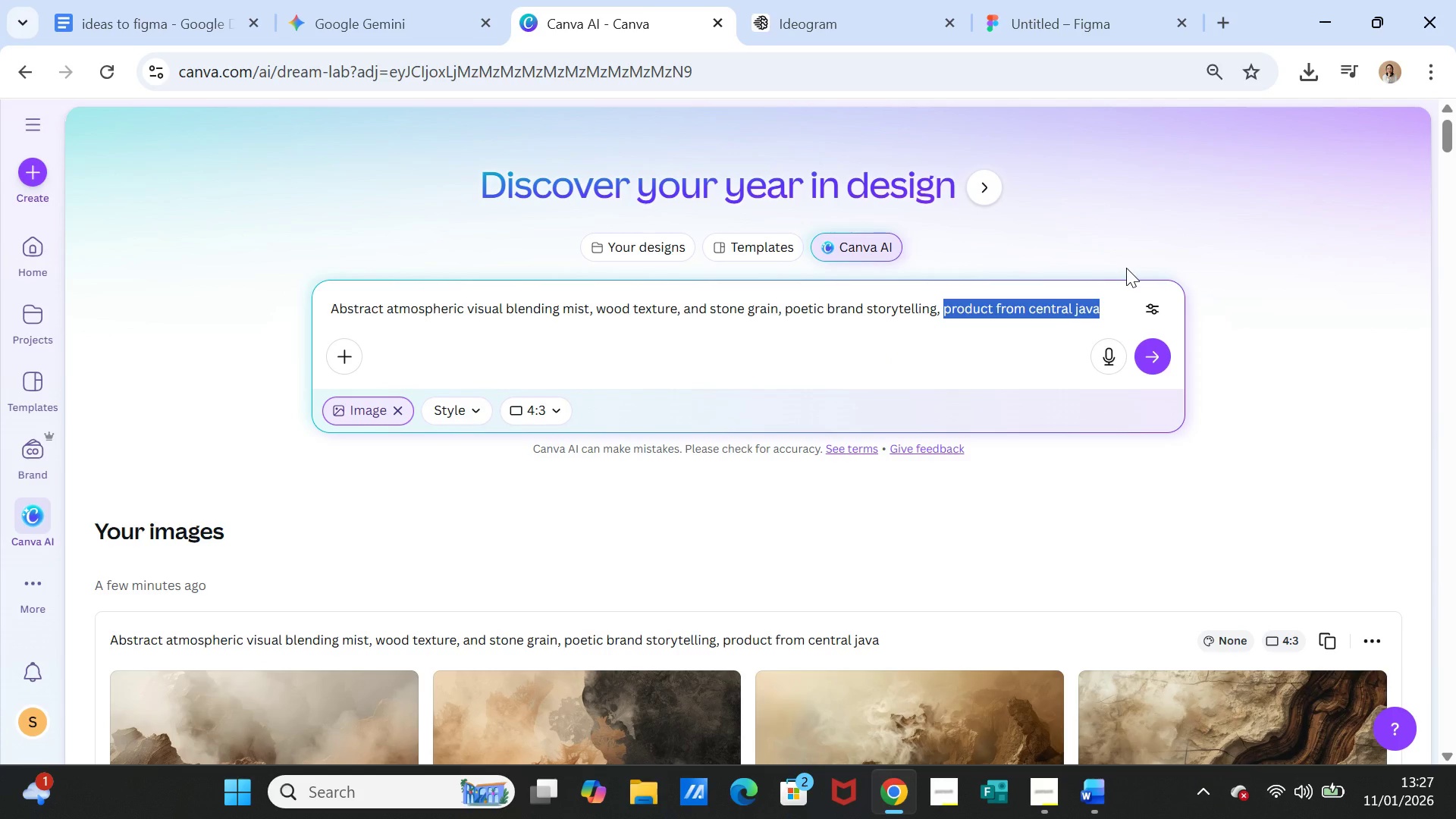 
key(Delete)
 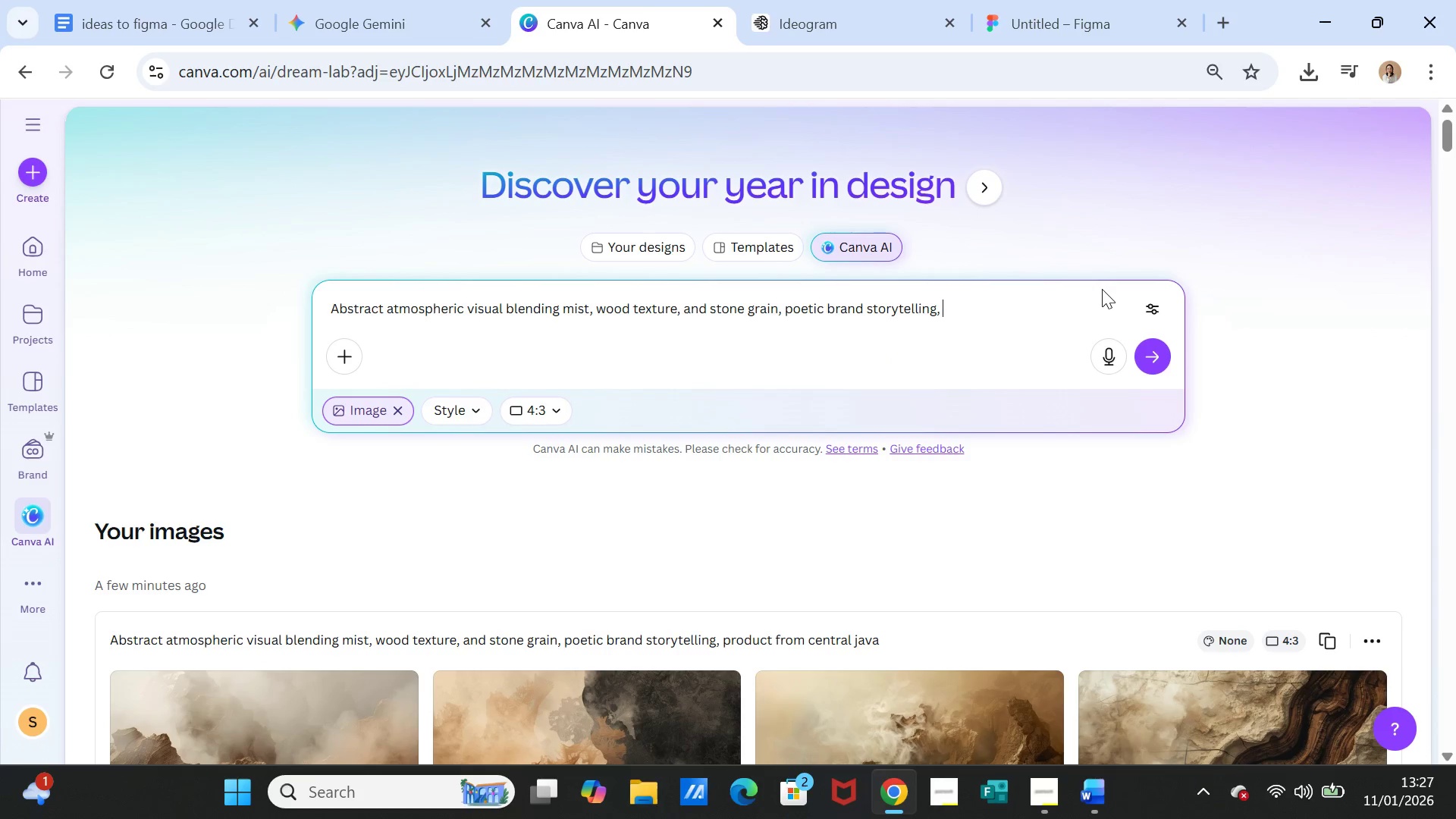 
key(Backspace)
 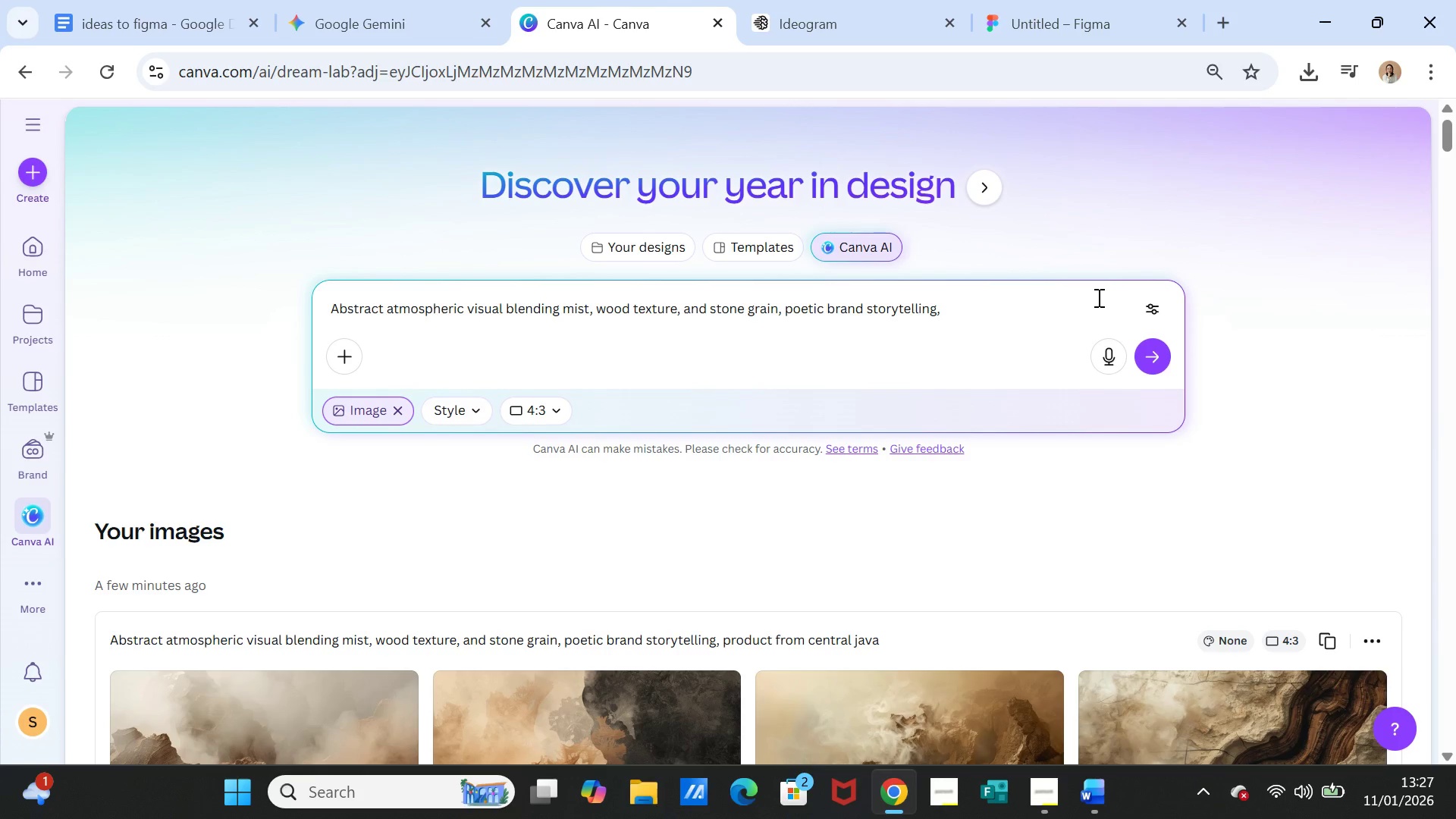 
key(Backspace)
 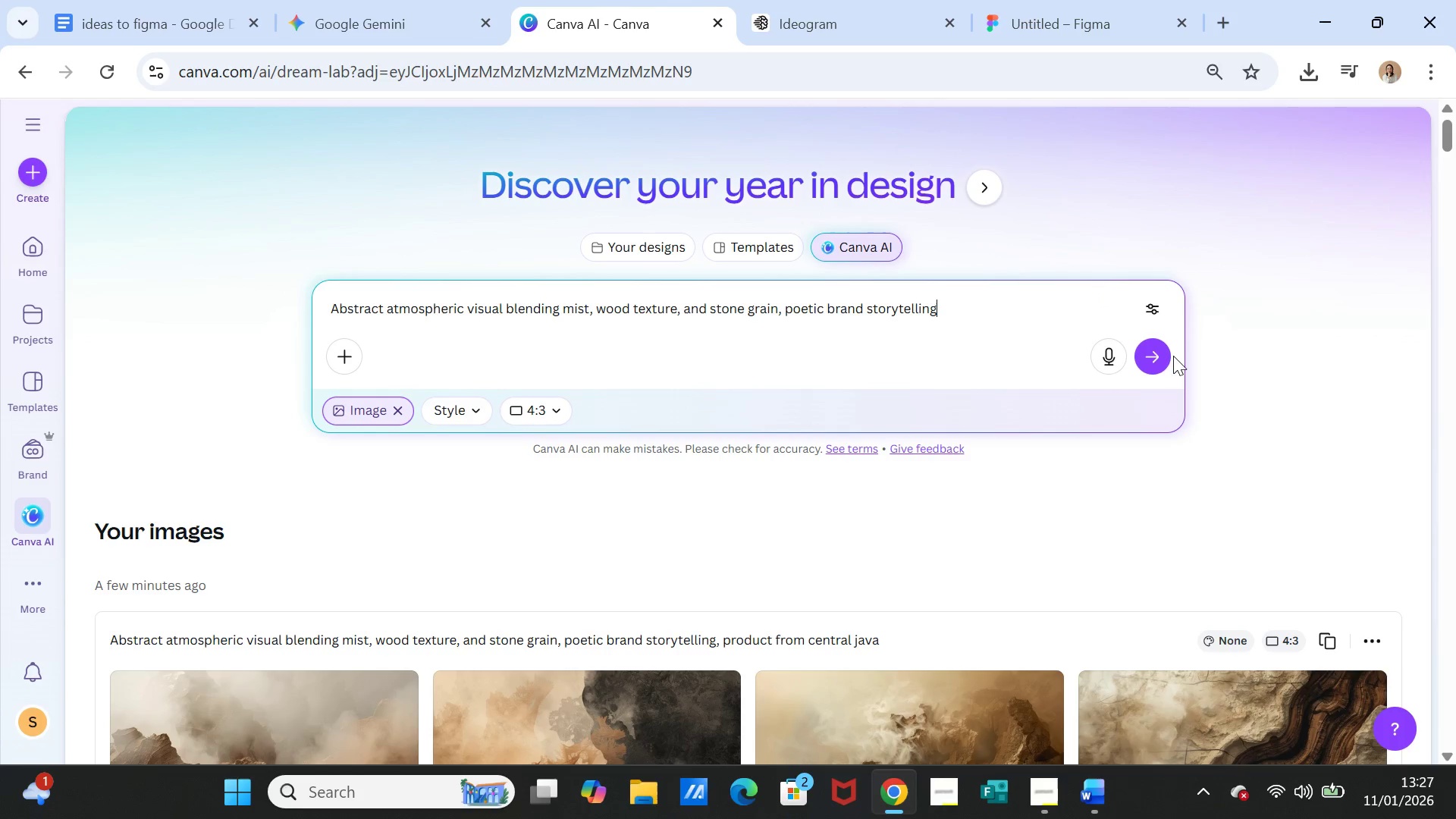 
left_click([1167, 353])
 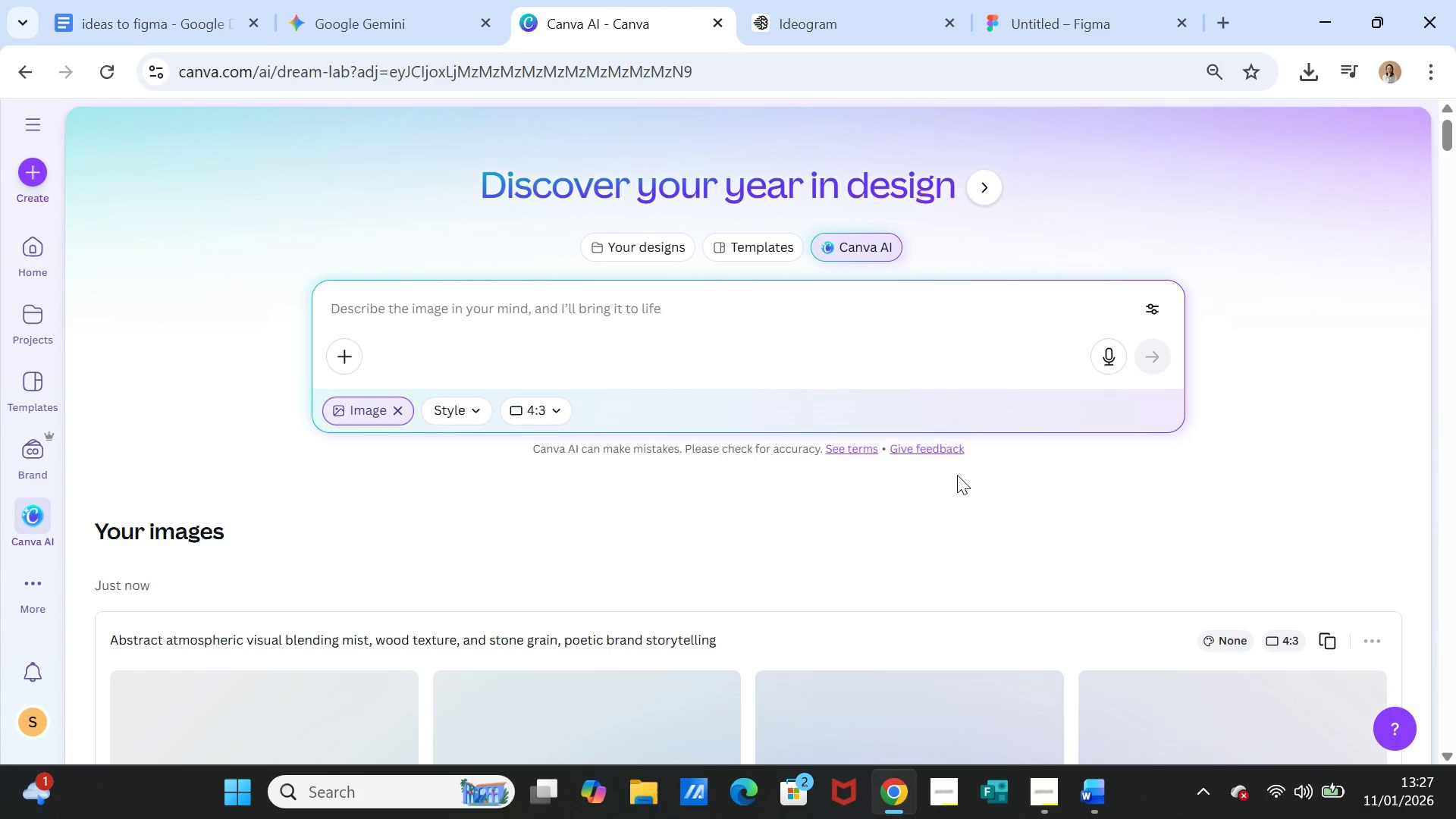 
scroll: coordinate [957, 475], scroll_direction: down, amount: 1.0
 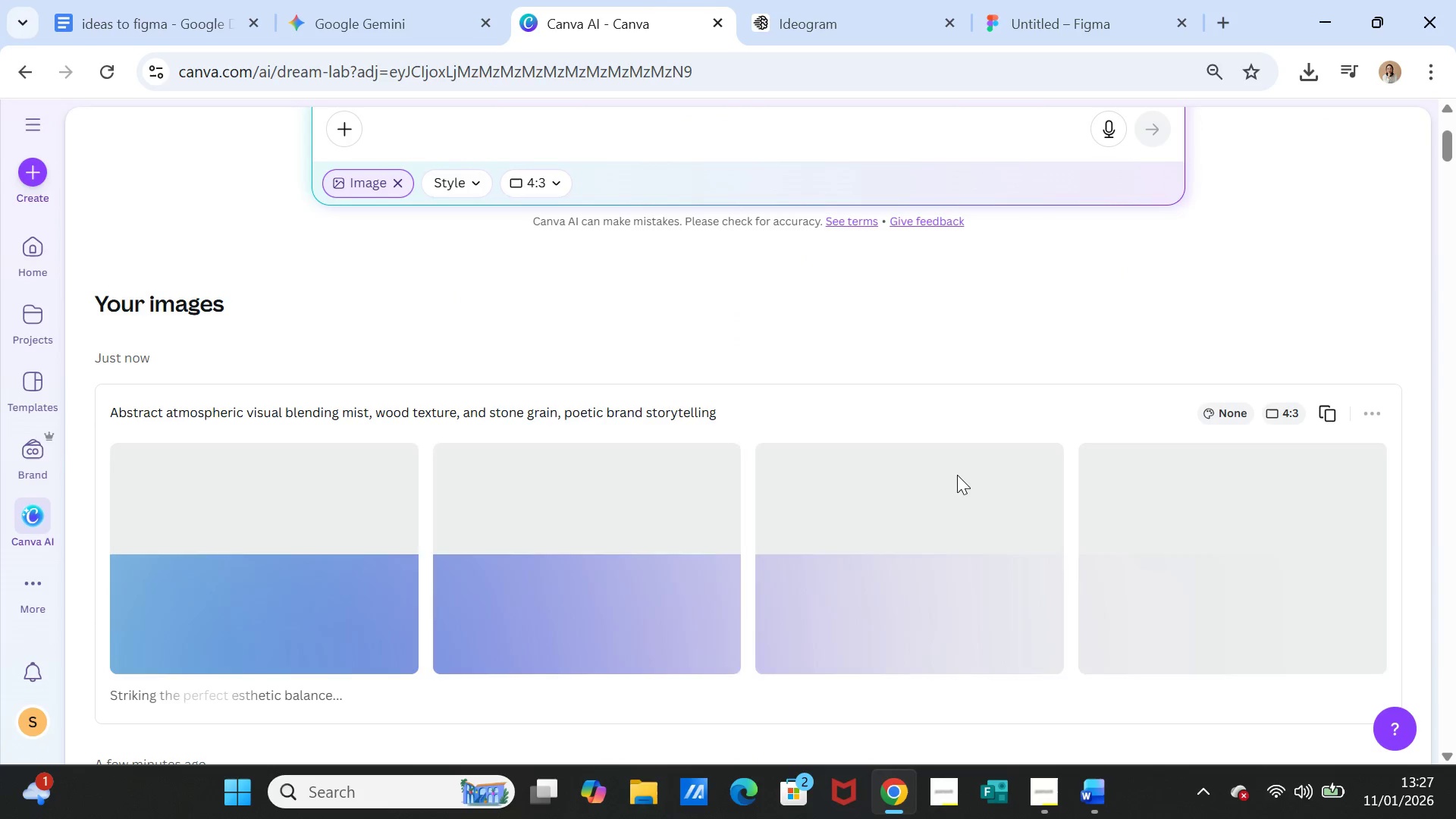 
wait(7.86)
 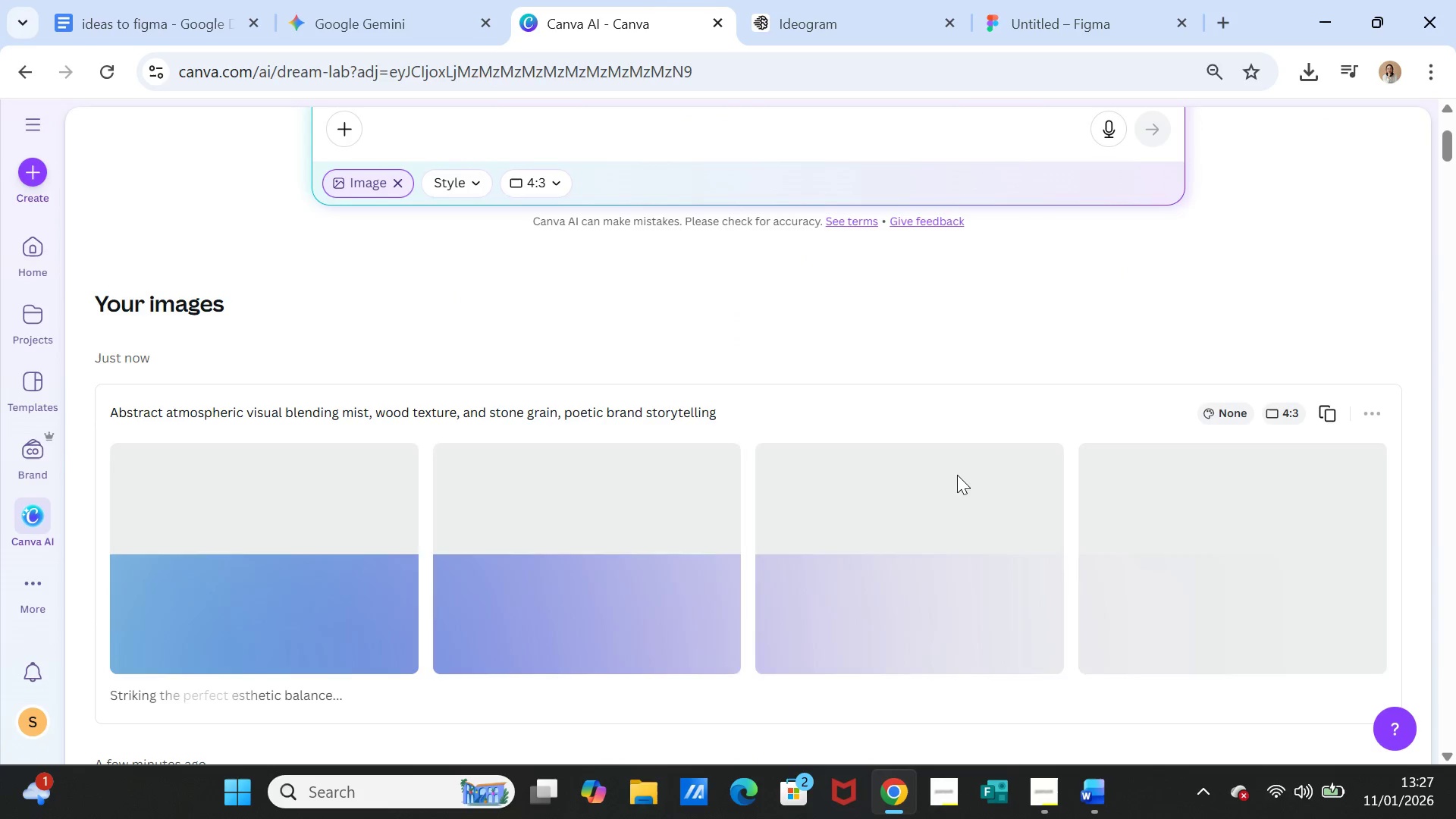 
left_click([1208, 573])
 